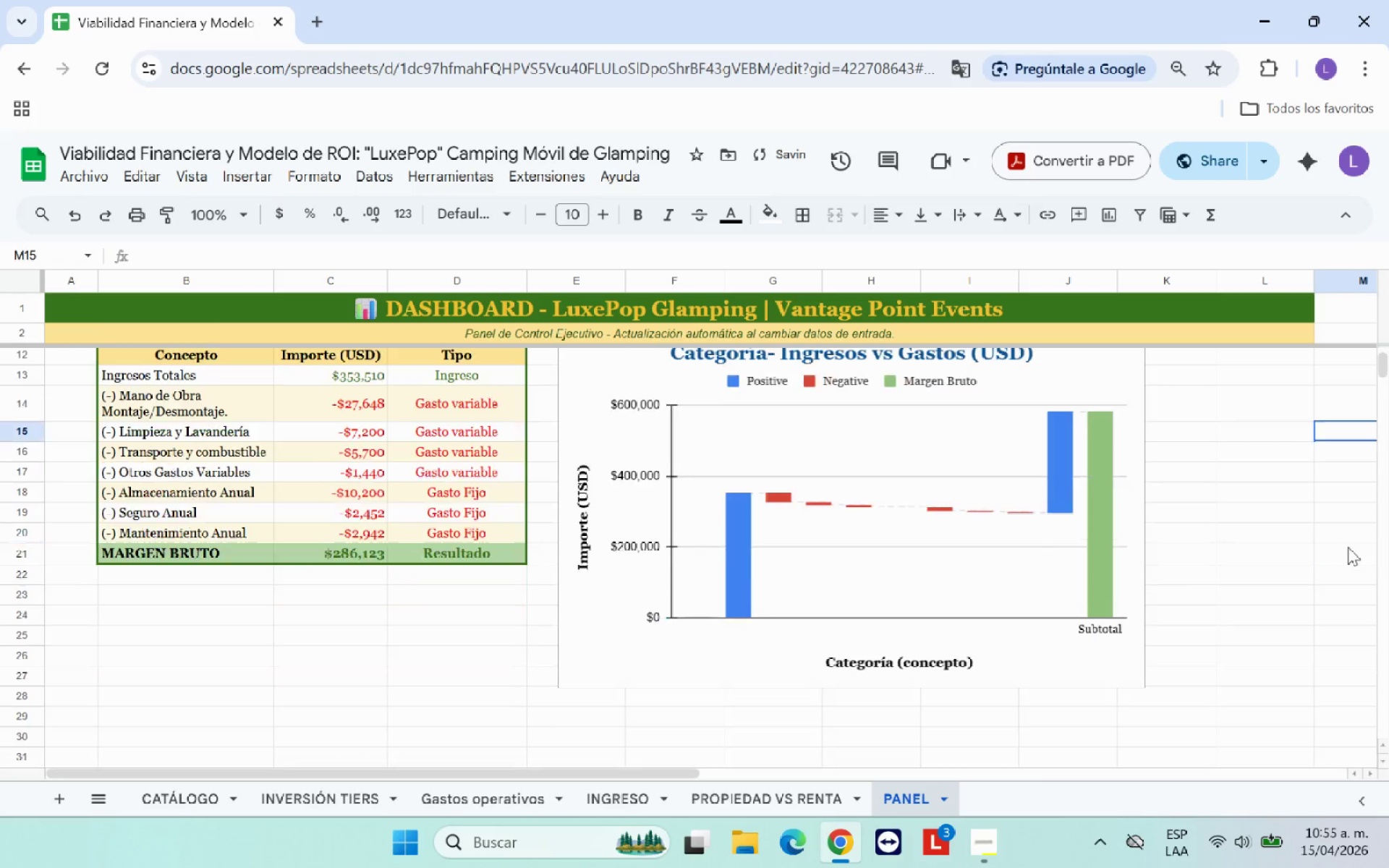 
scroll: coordinate [1348, 547], scroll_direction: down, amount: 1.0
 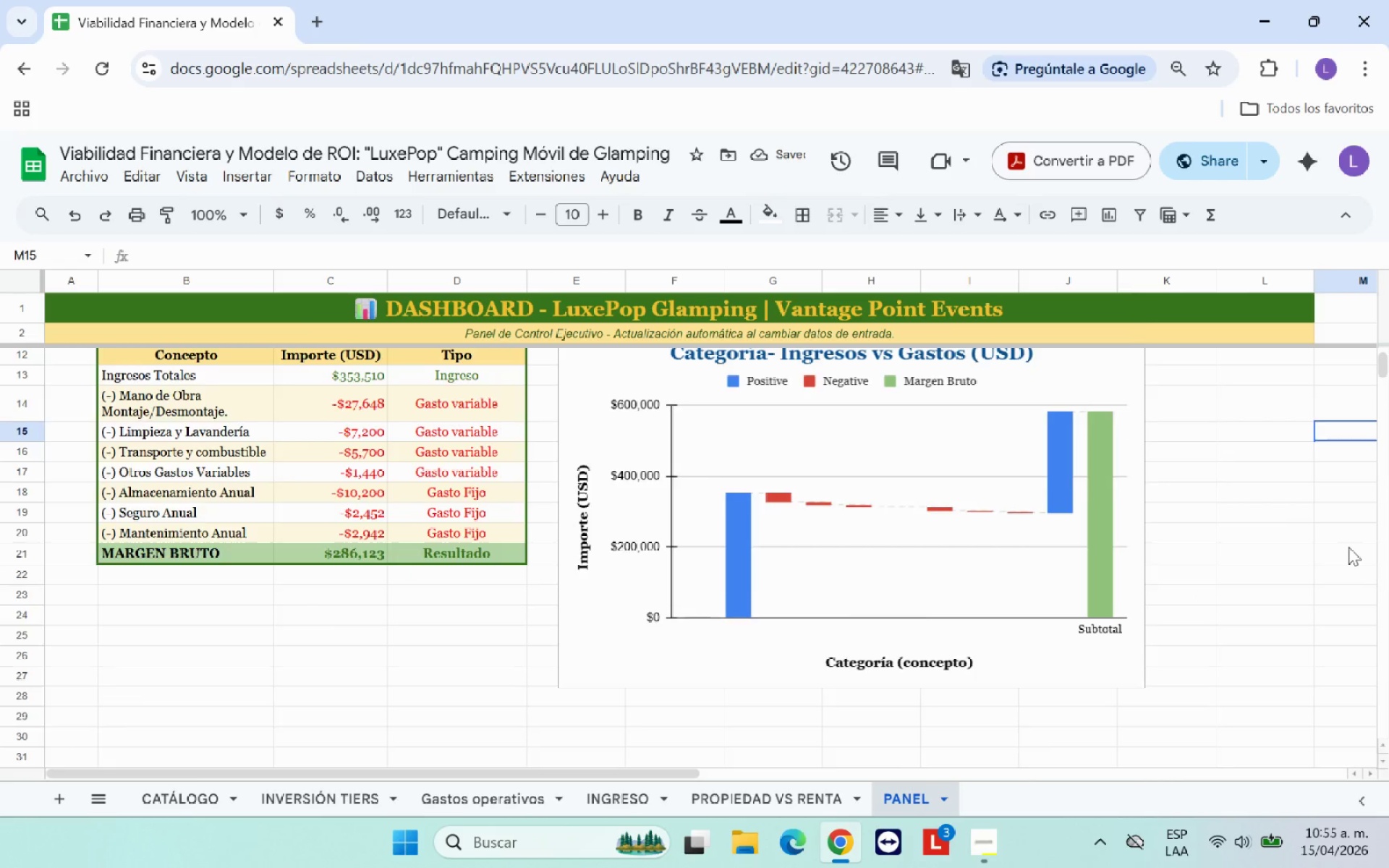 
scroll: coordinate [1348, 547], scroll_direction: up, amount: 1.0
 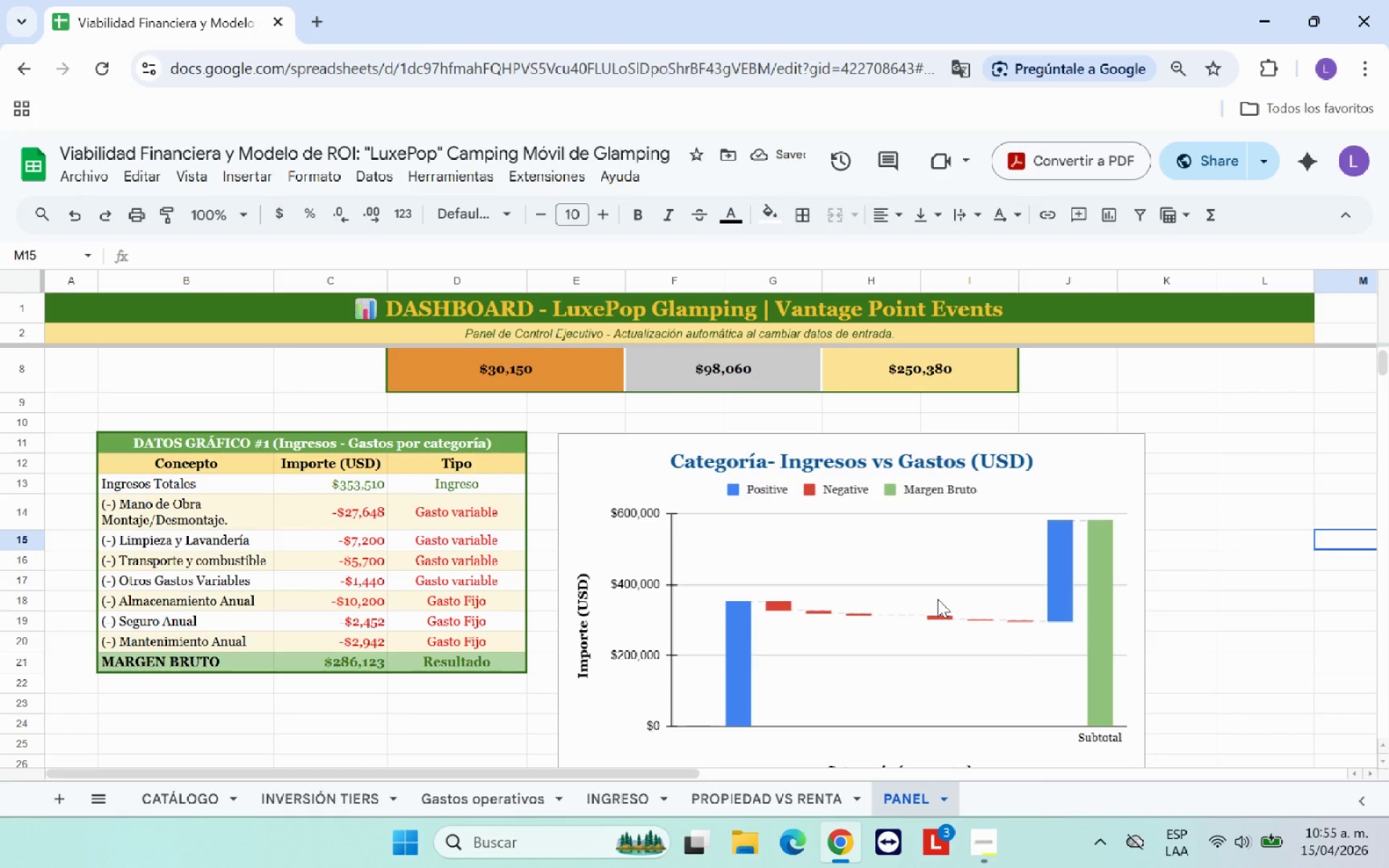 
left_click([937, 590])
 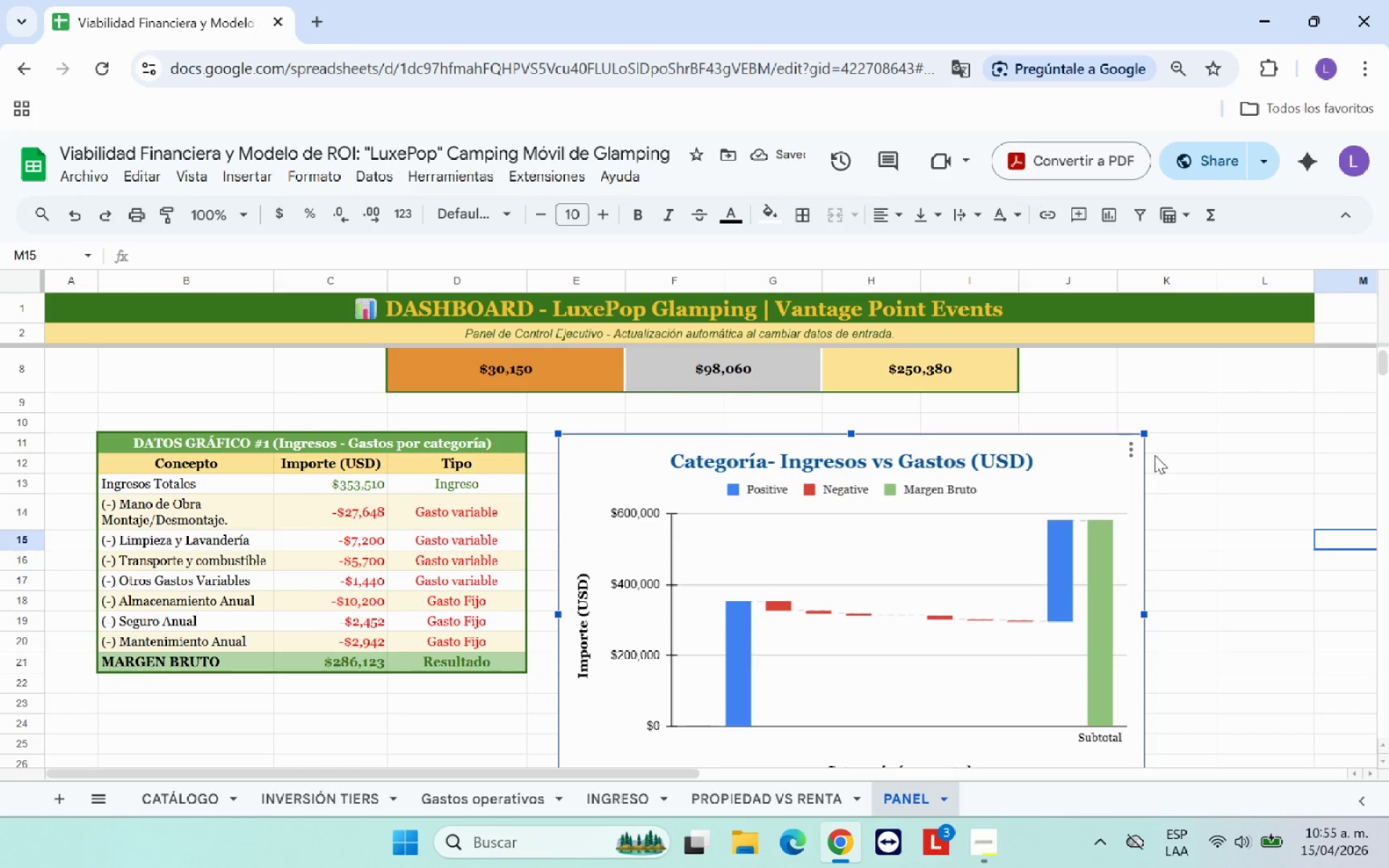 
left_click_drag(start_coordinate=[1144, 434], to_coordinate=[1065, 482])
 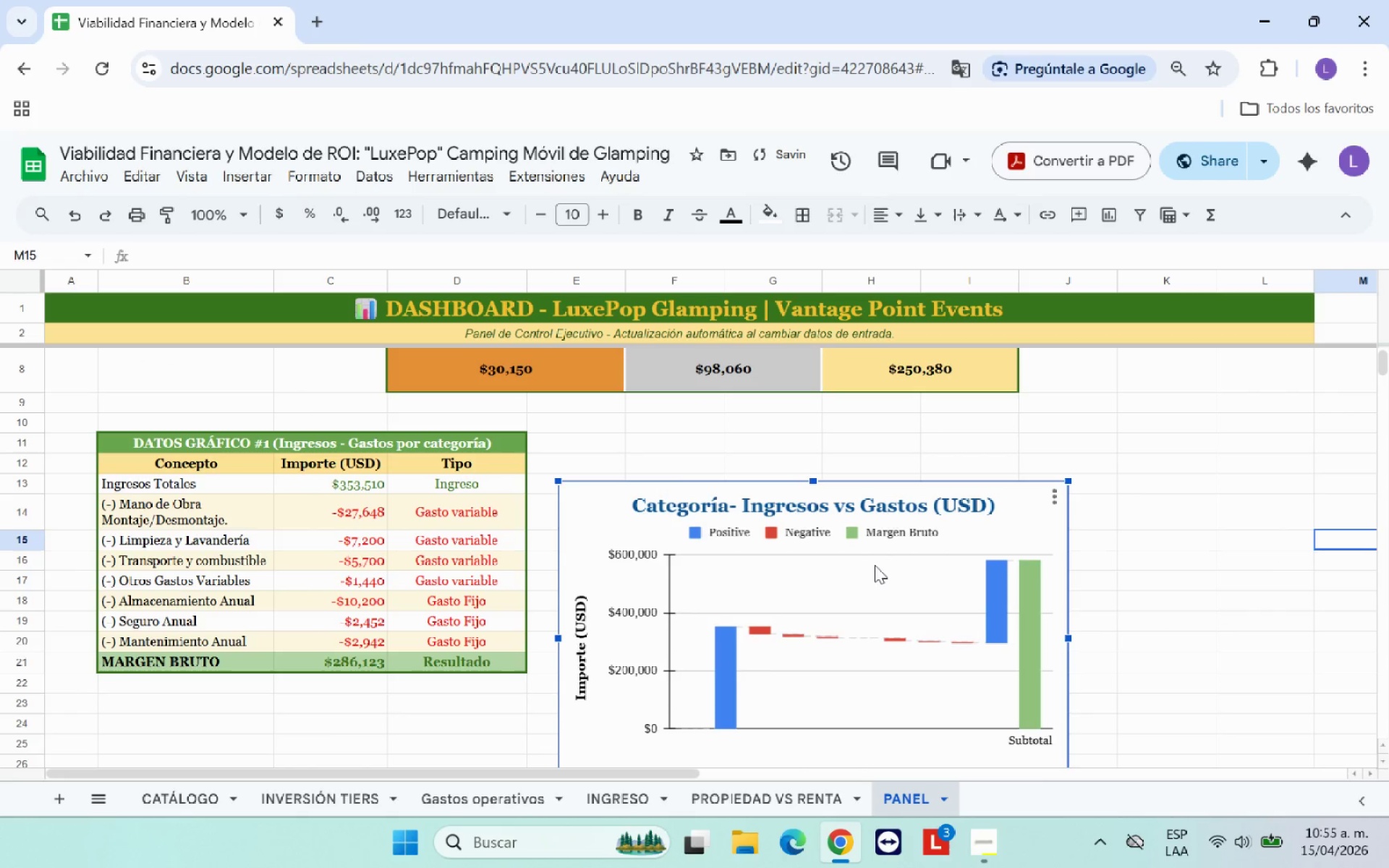 
left_click_drag(start_coordinate=[867, 569], to_coordinate=[870, 486])
 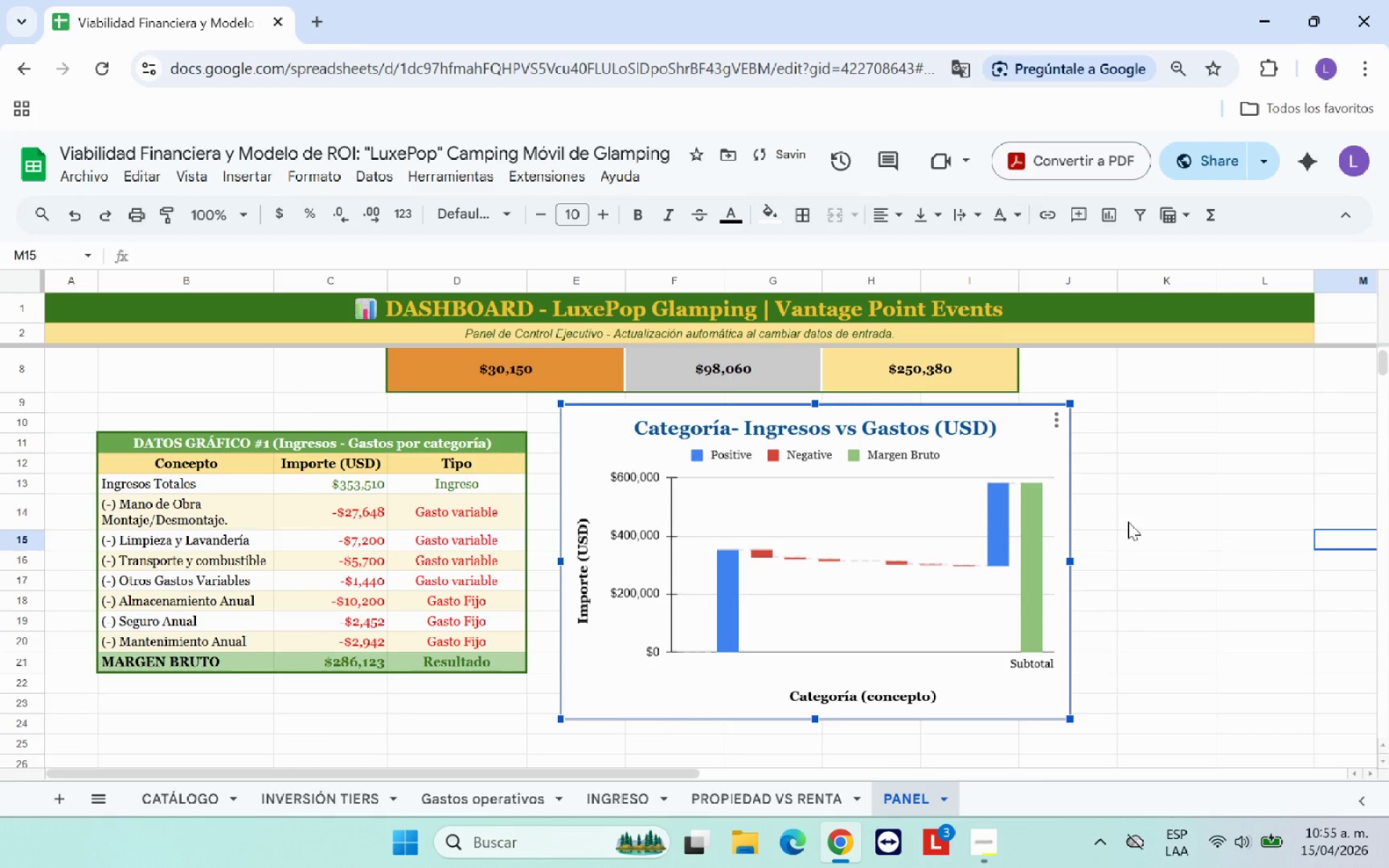 
left_click([1173, 522])
 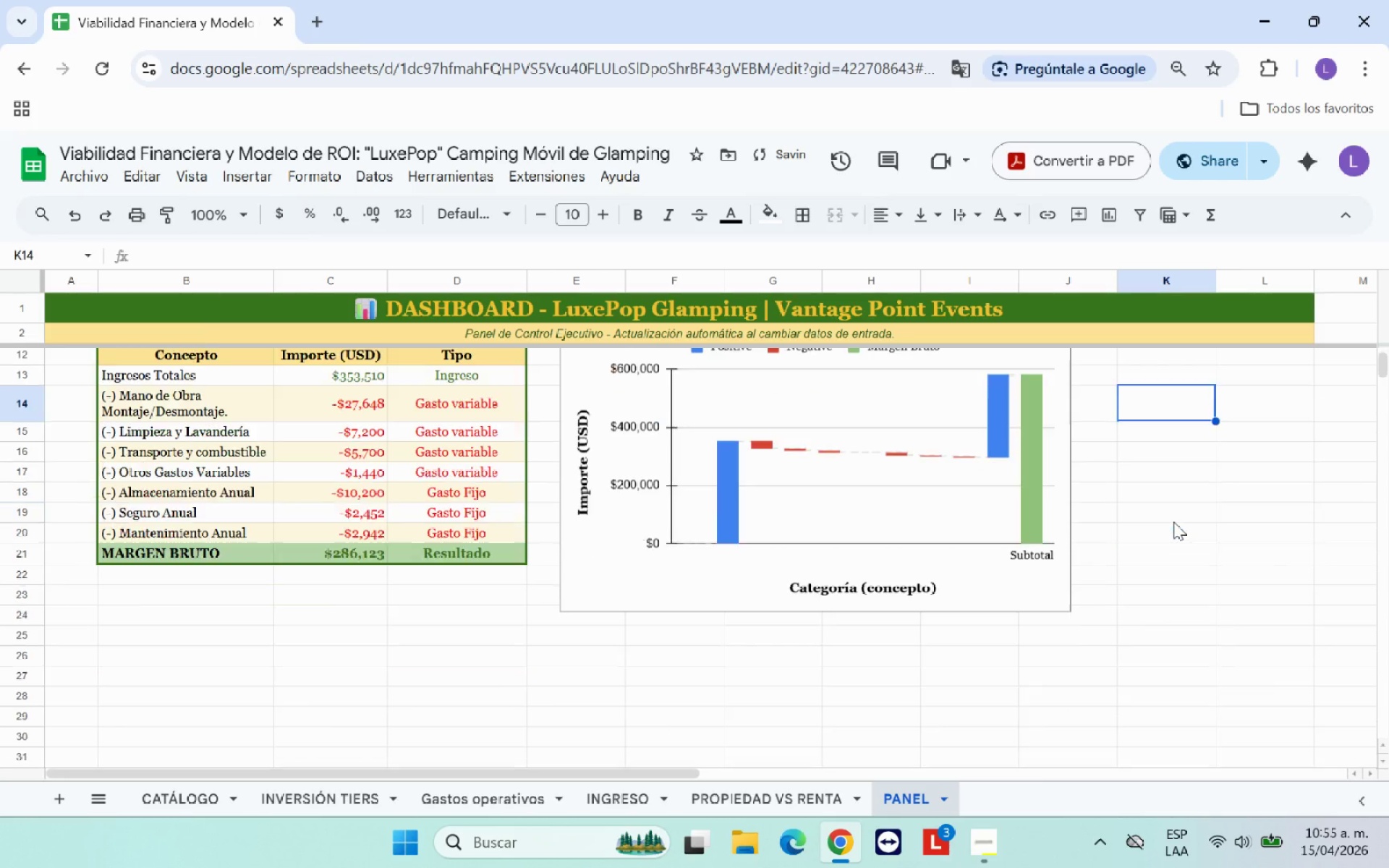 
scroll: coordinate [1173, 522], scroll_direction: down, amount: 2.0
 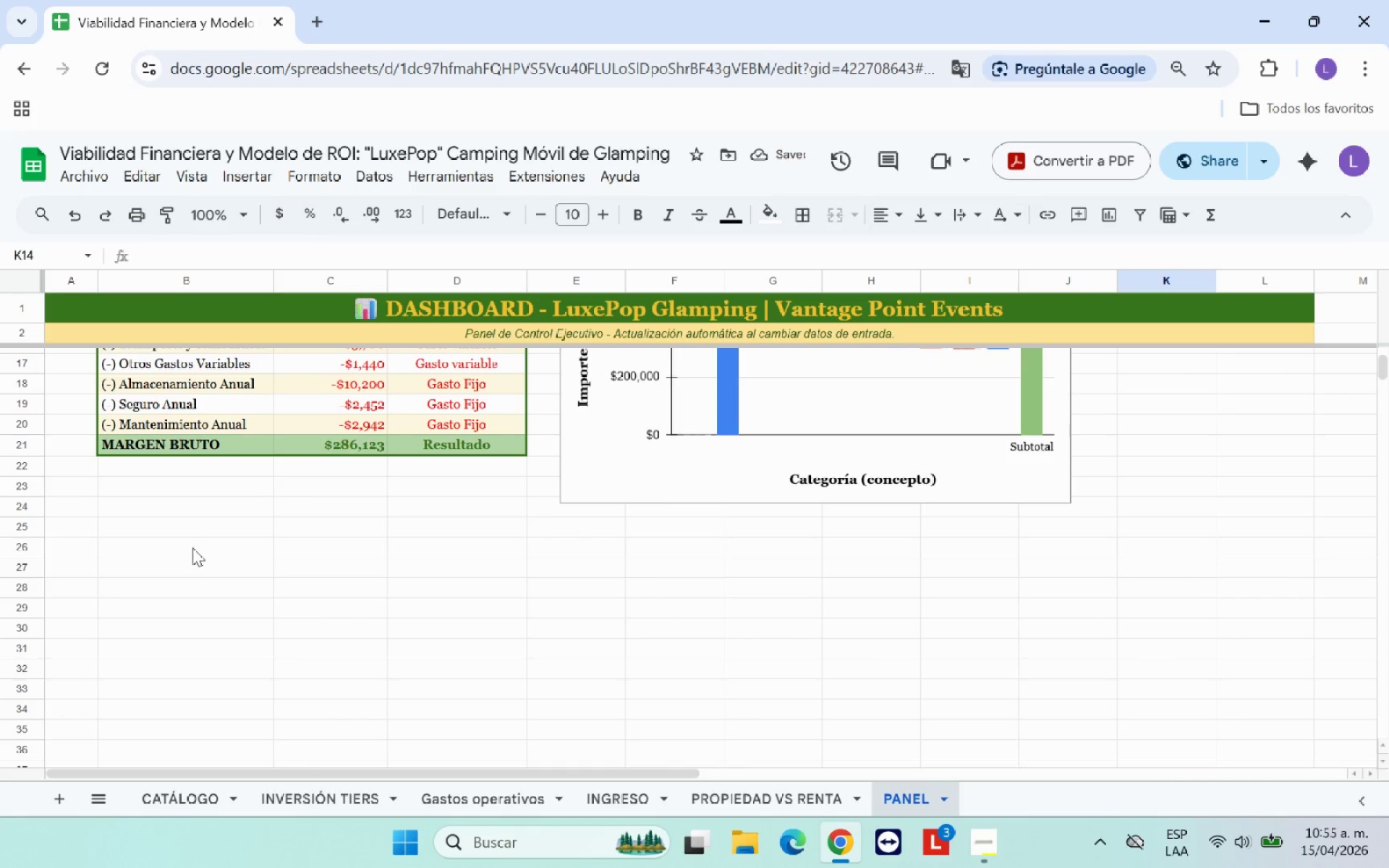 
left_click([203, 535])
 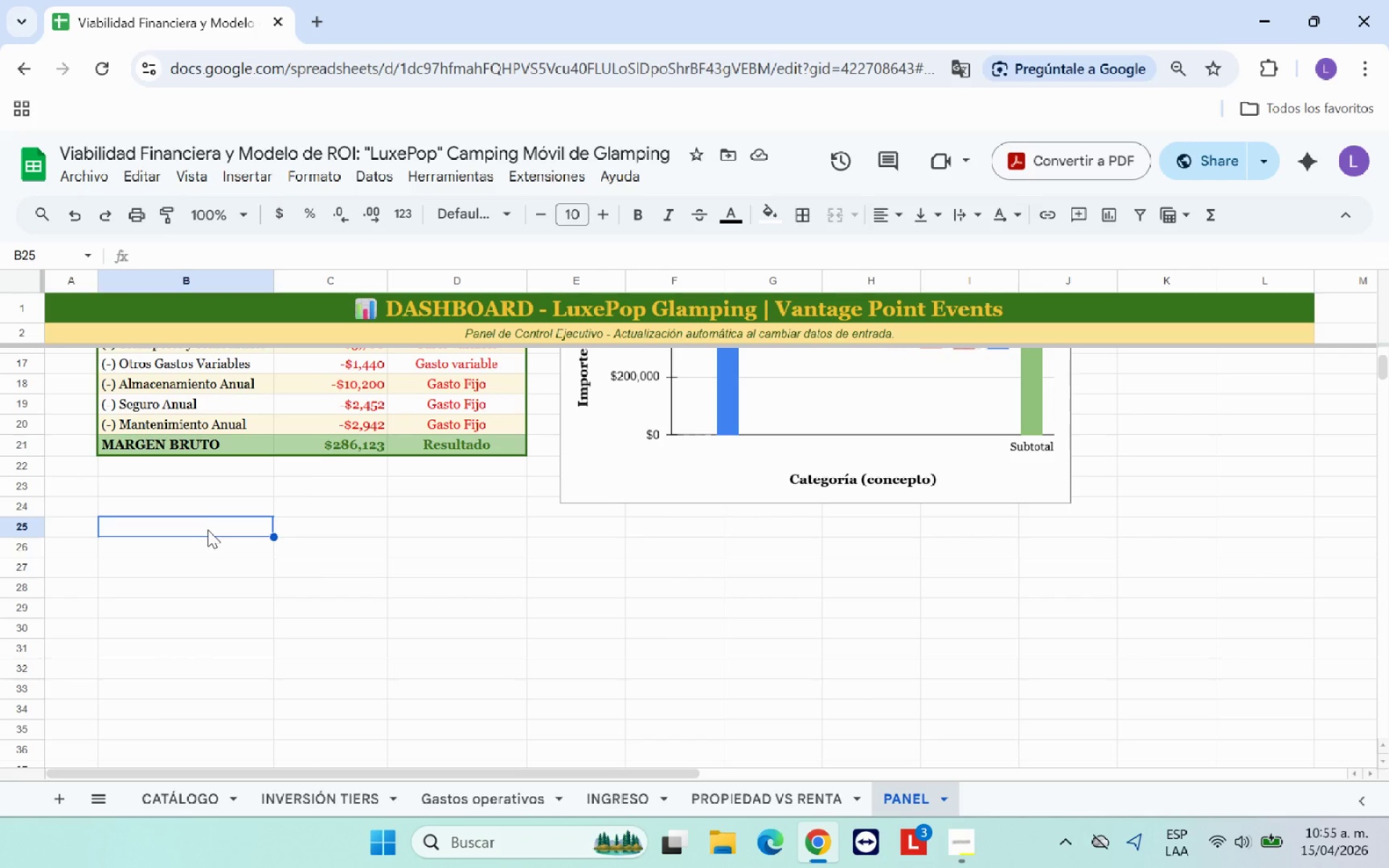 
wait(18.17)
 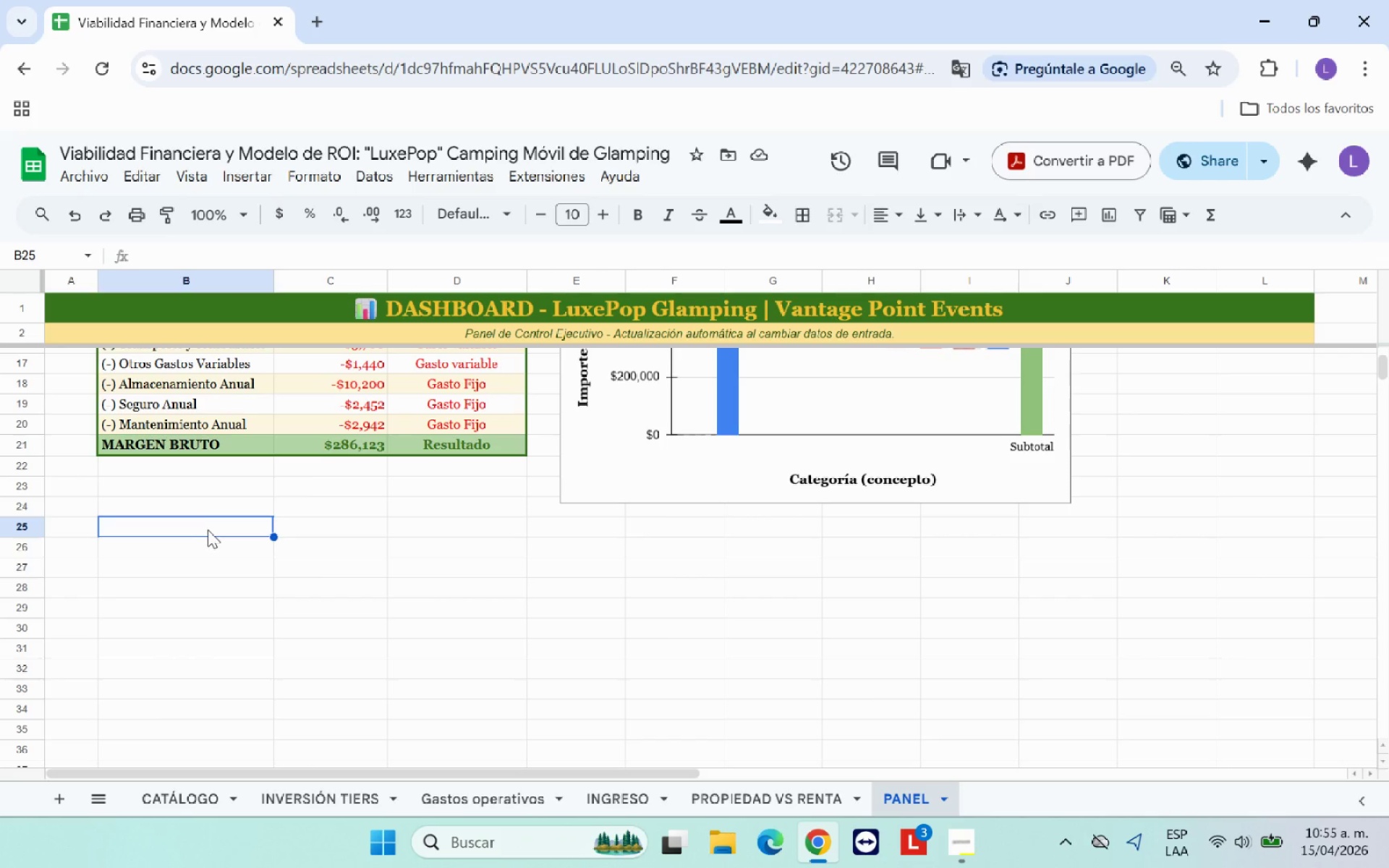 
left_click([632, 527])
 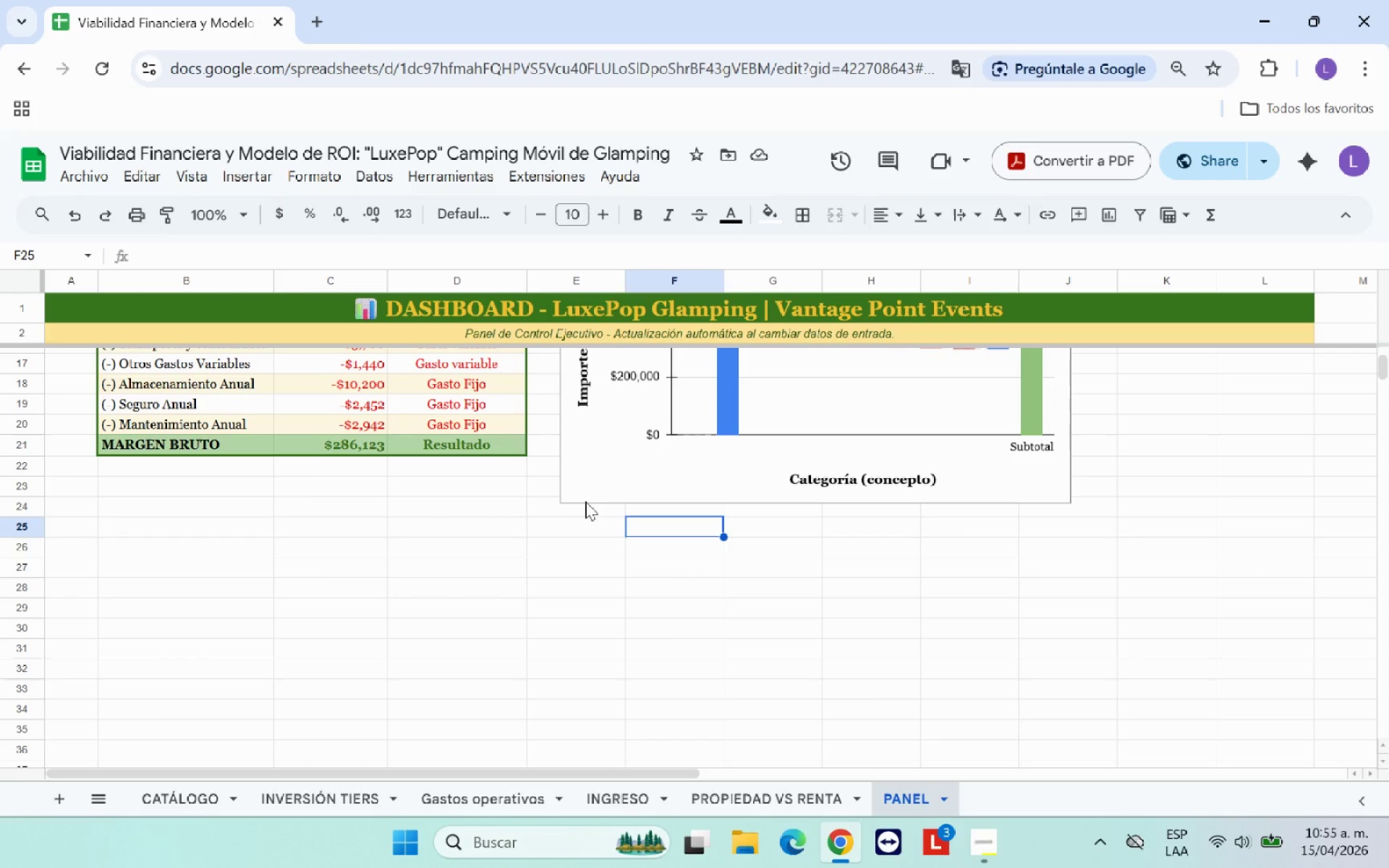 
left_click([585, 498])
 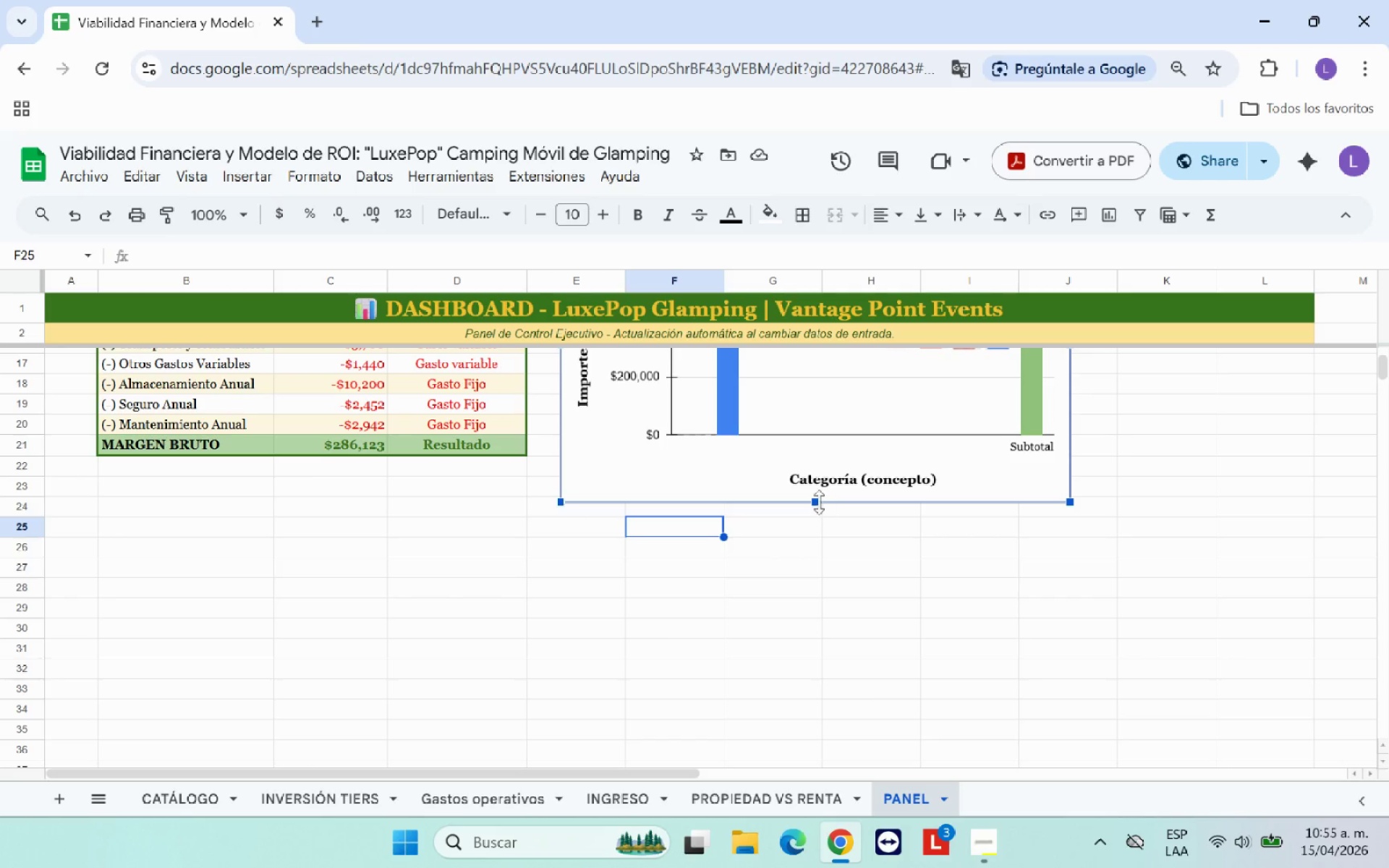 
left_click_drag(start_coordinate=[817, 502], to_coordinate=[820, 471])
 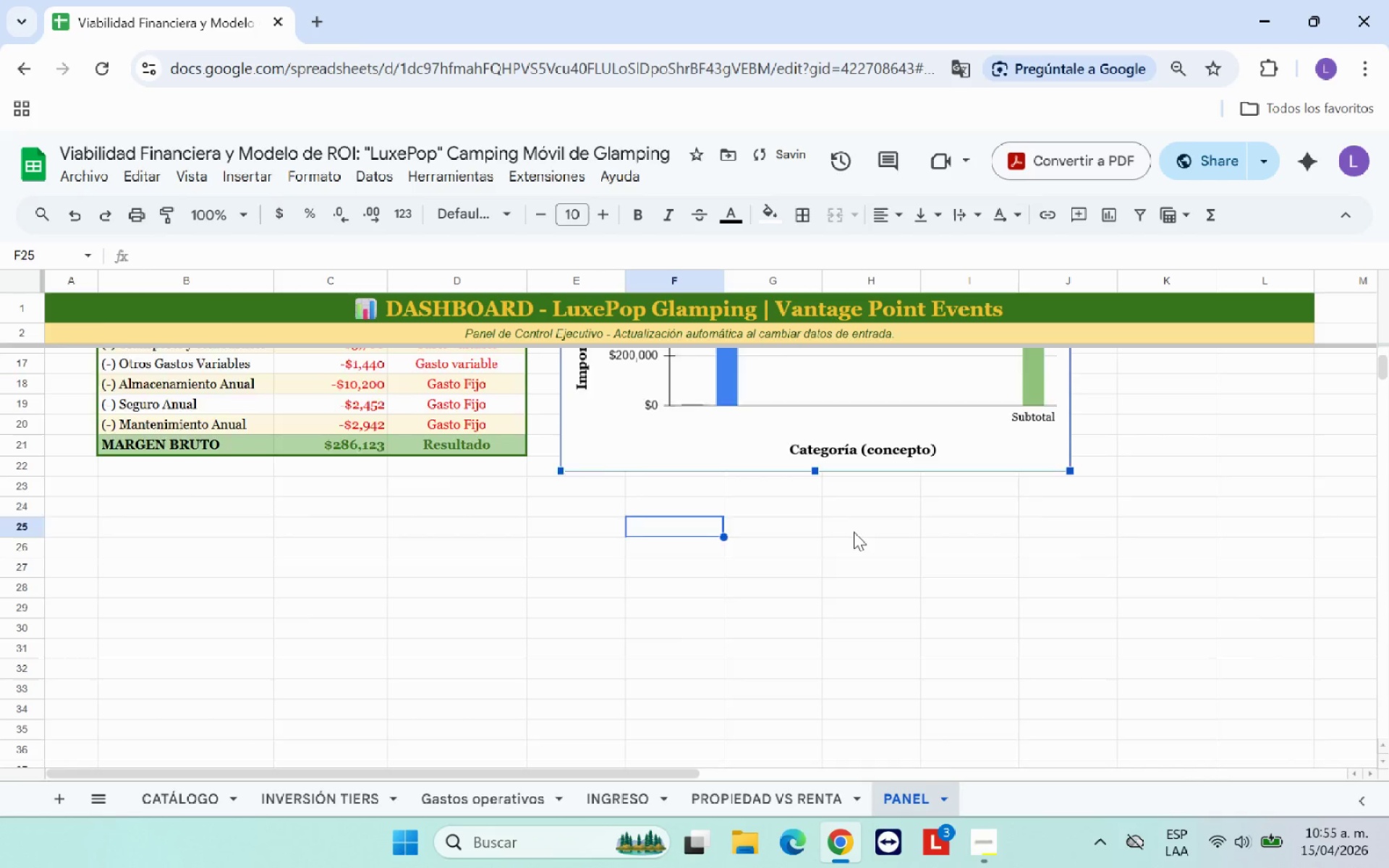 
scroll: coordinate [857, 536], scroll_direction: up, amount: 2.0
 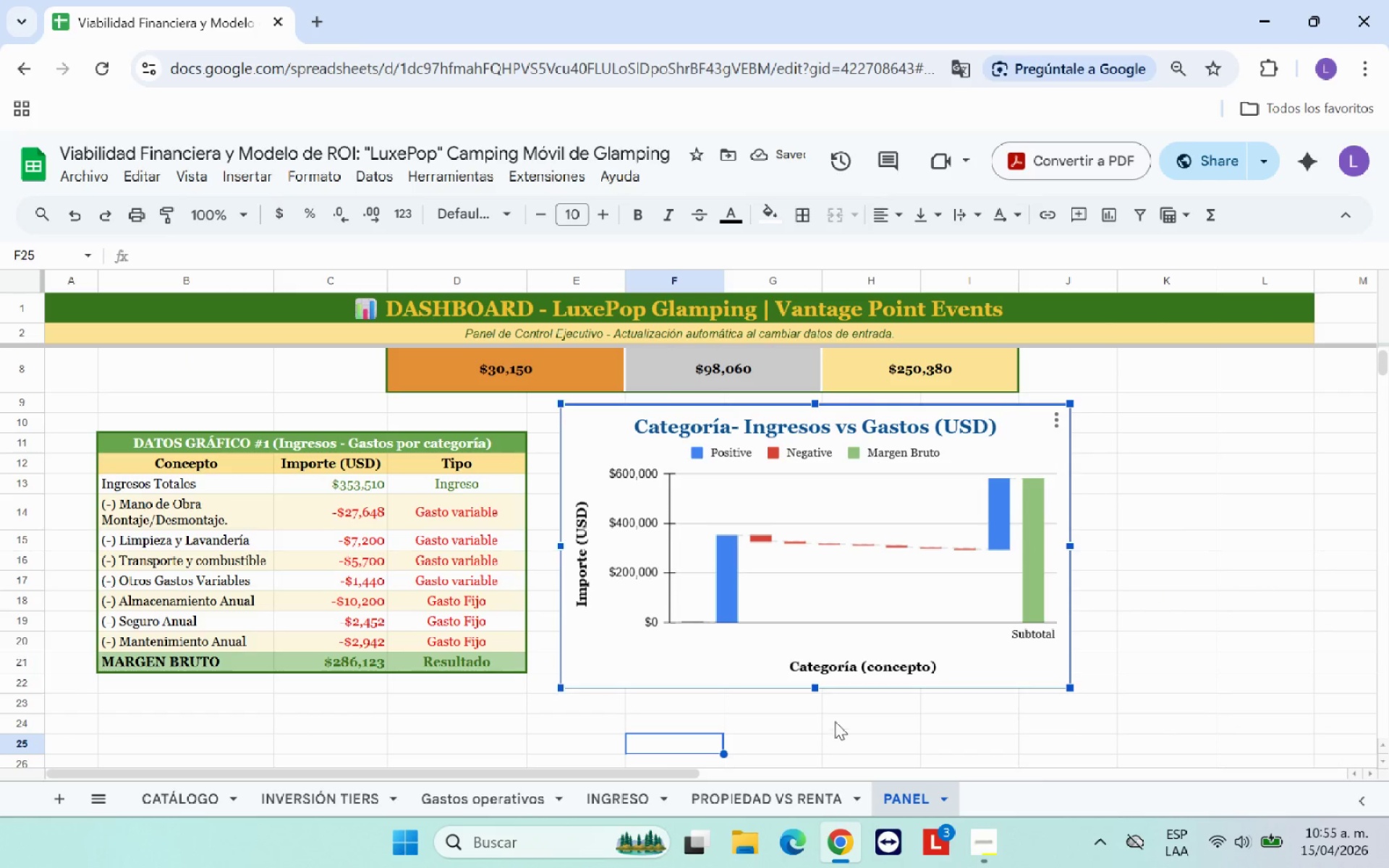 
left_click([1203, 631])
 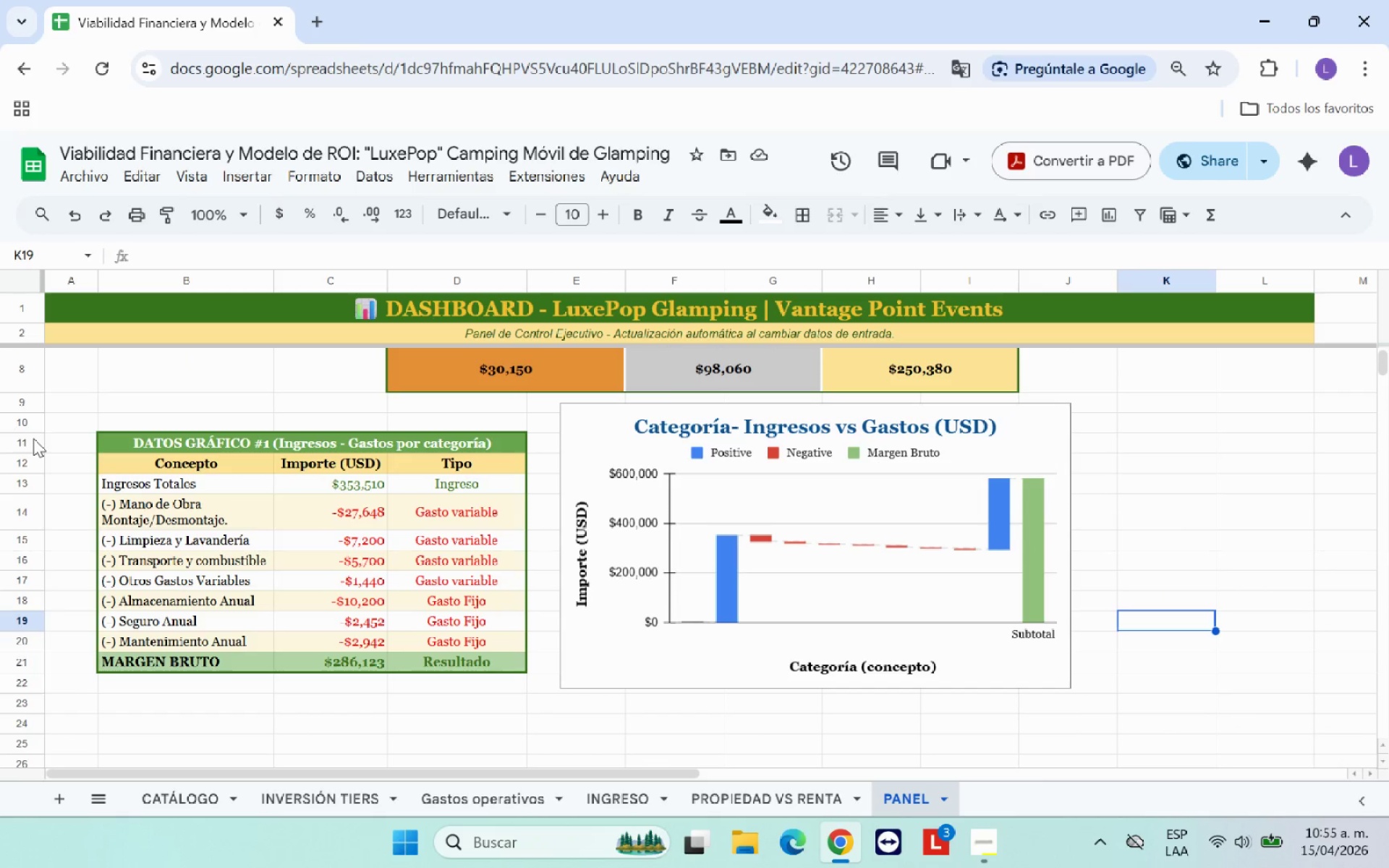 
left_click_drag(start_coordinate=[19, 453], to_coordinate=[19, 472])
 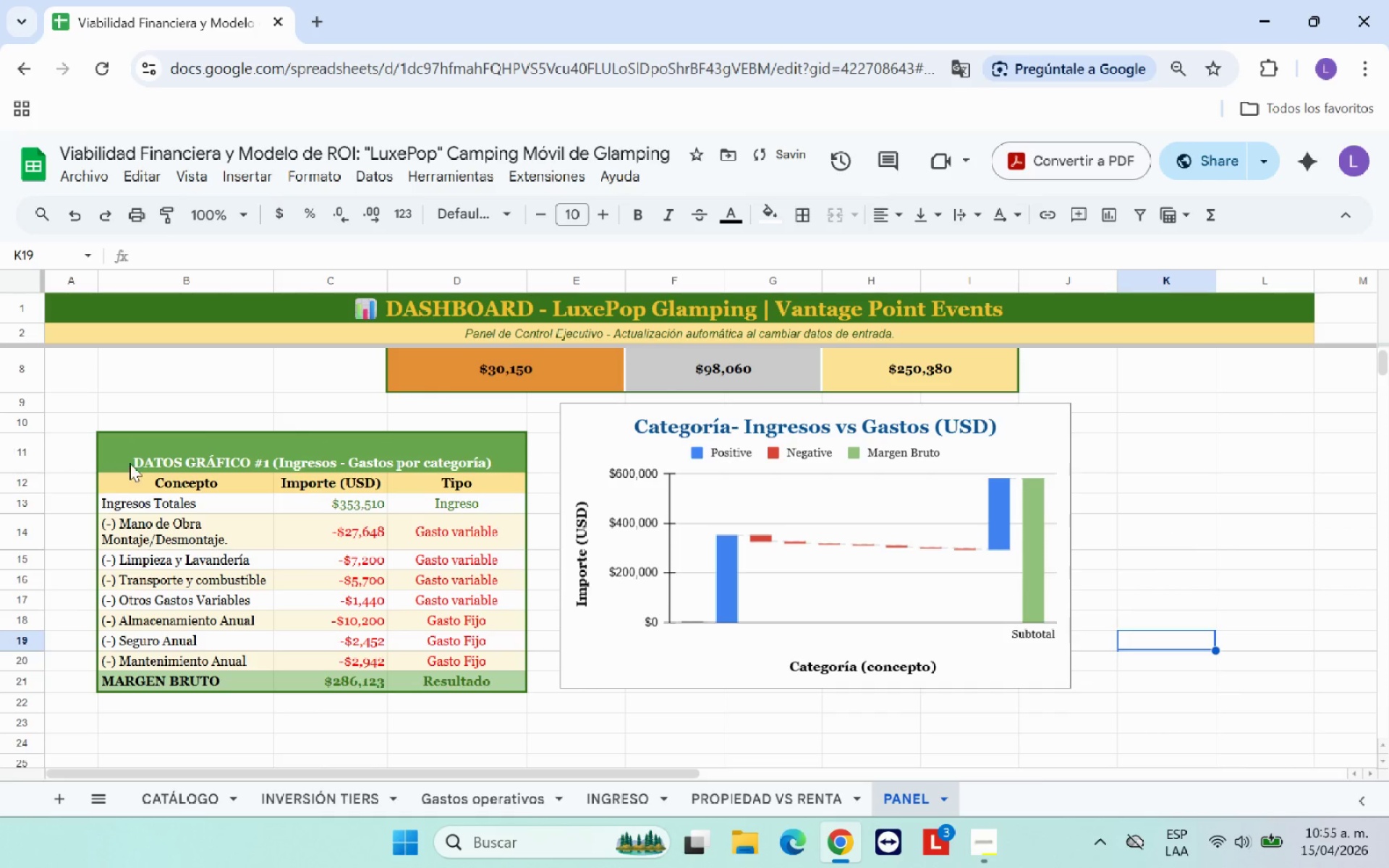 
left_click([183, 456])
 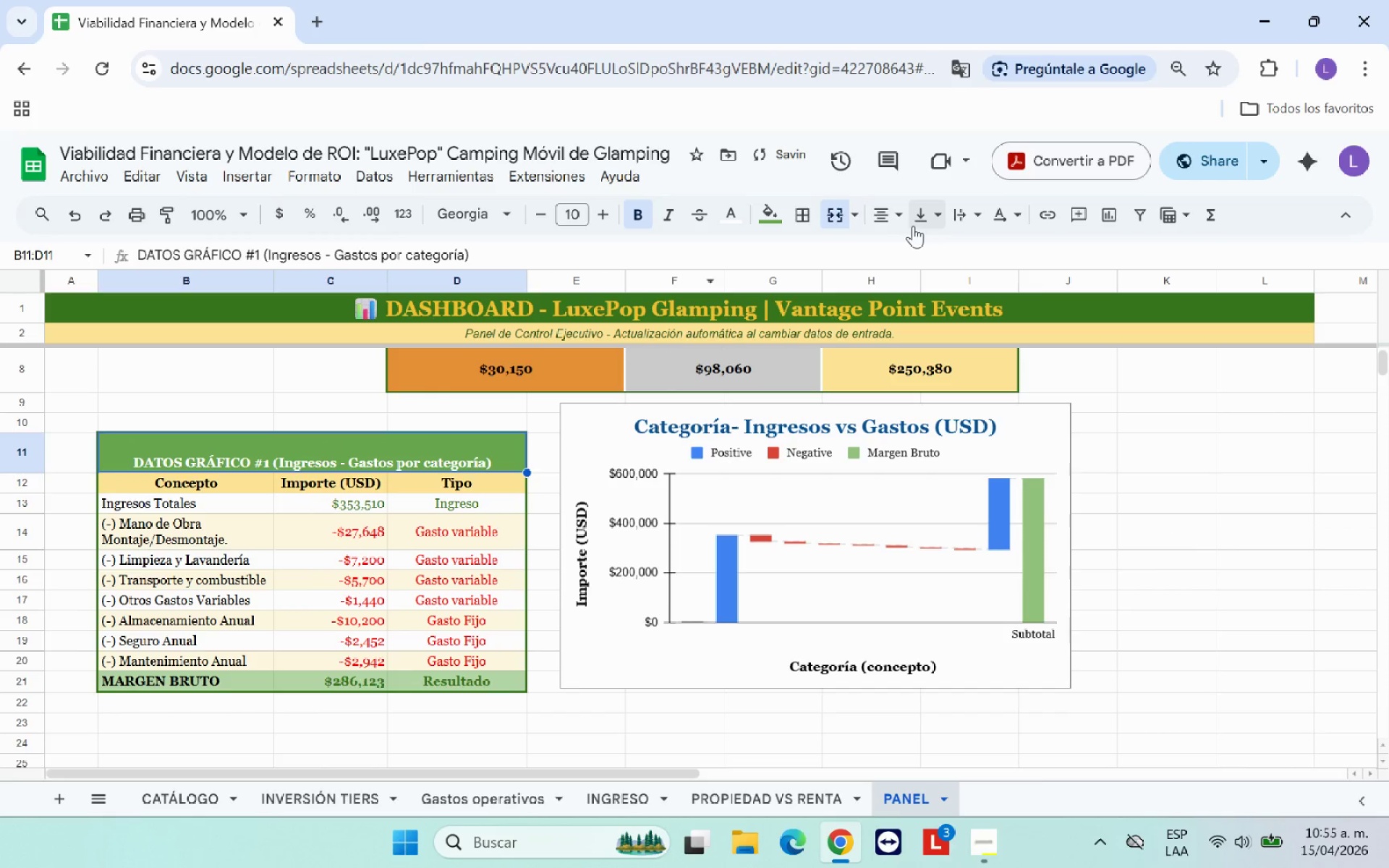 
left_click([917, 223])
 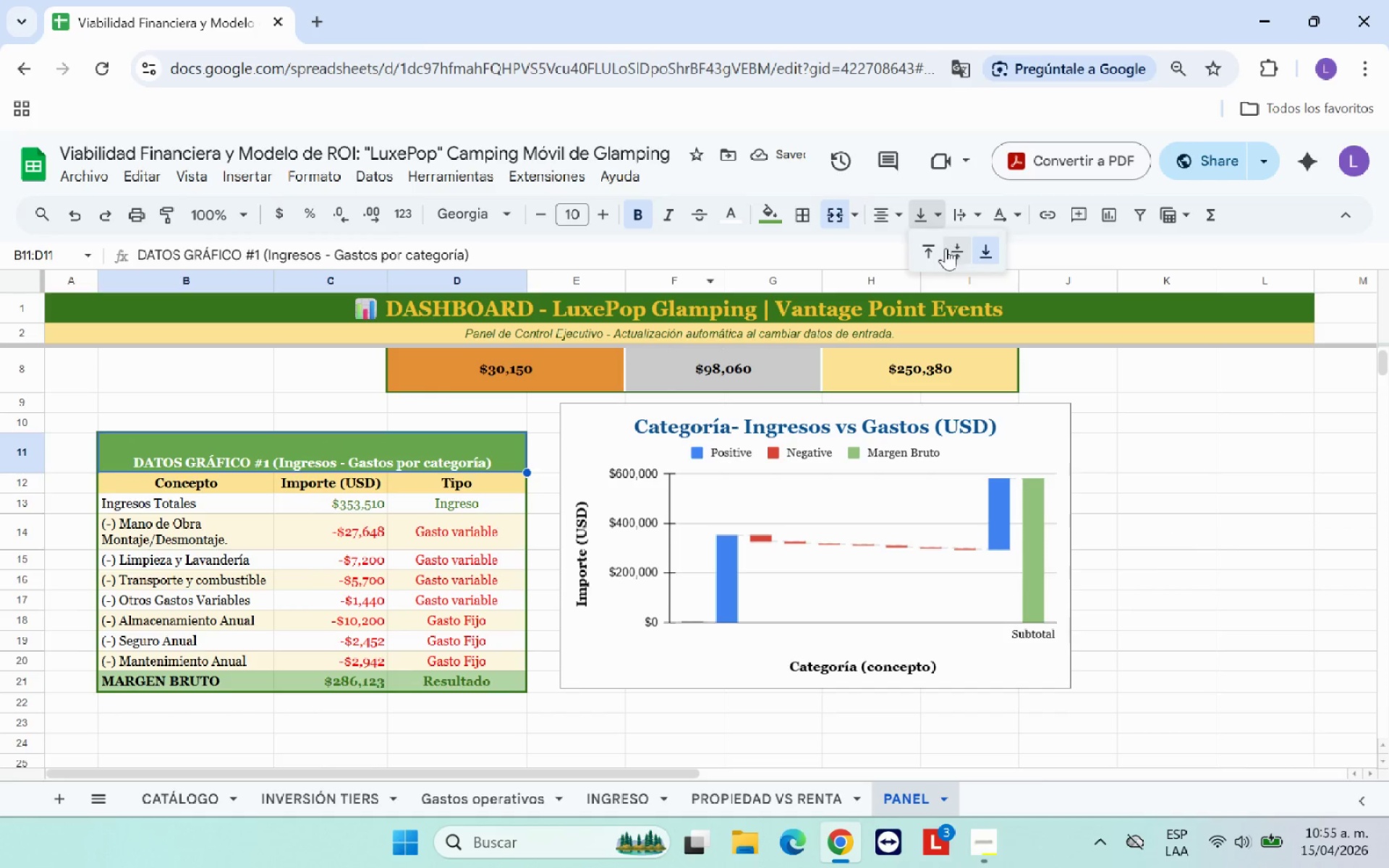 
left_click([951, 250])
 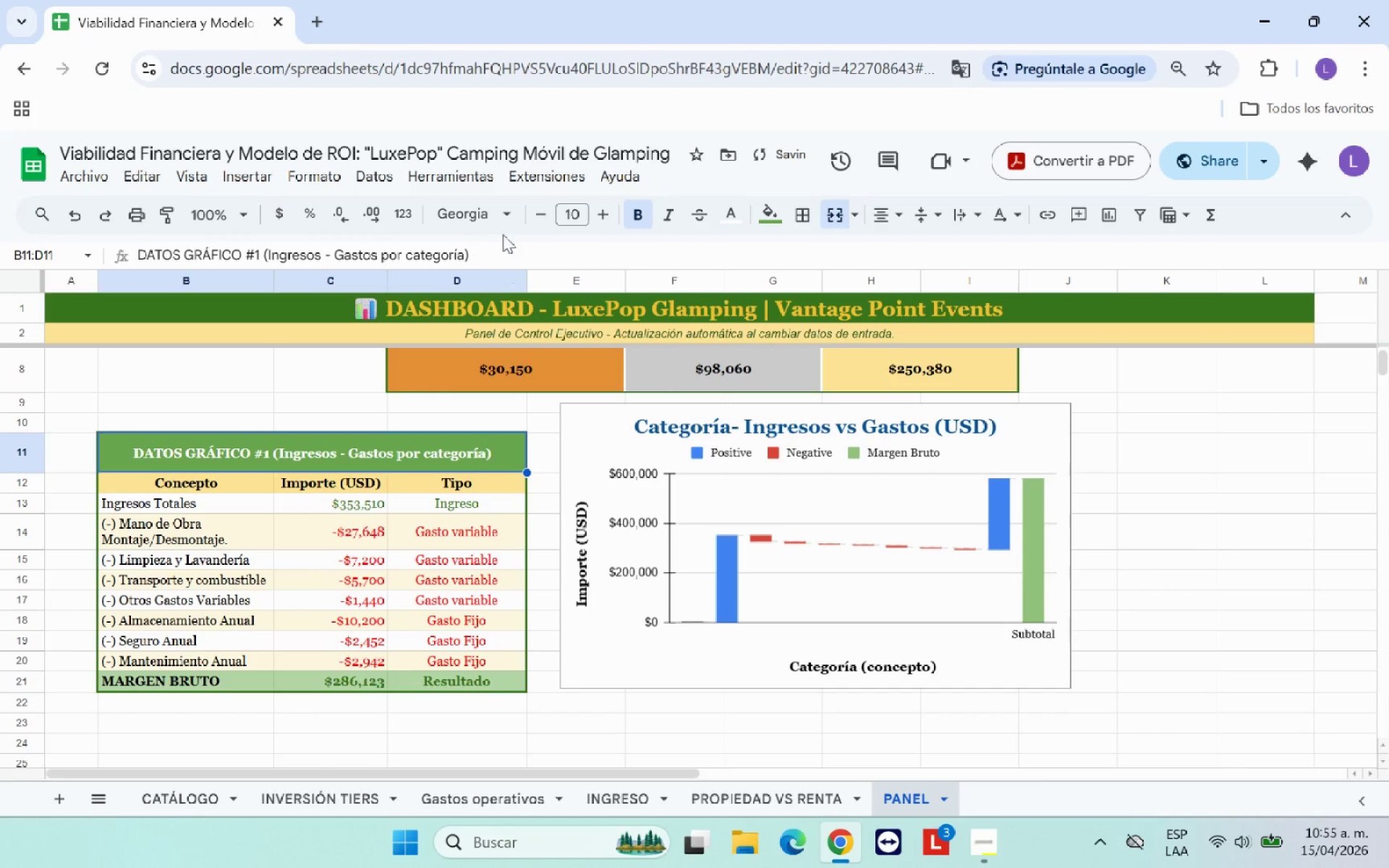 
left_click([597, 216])
 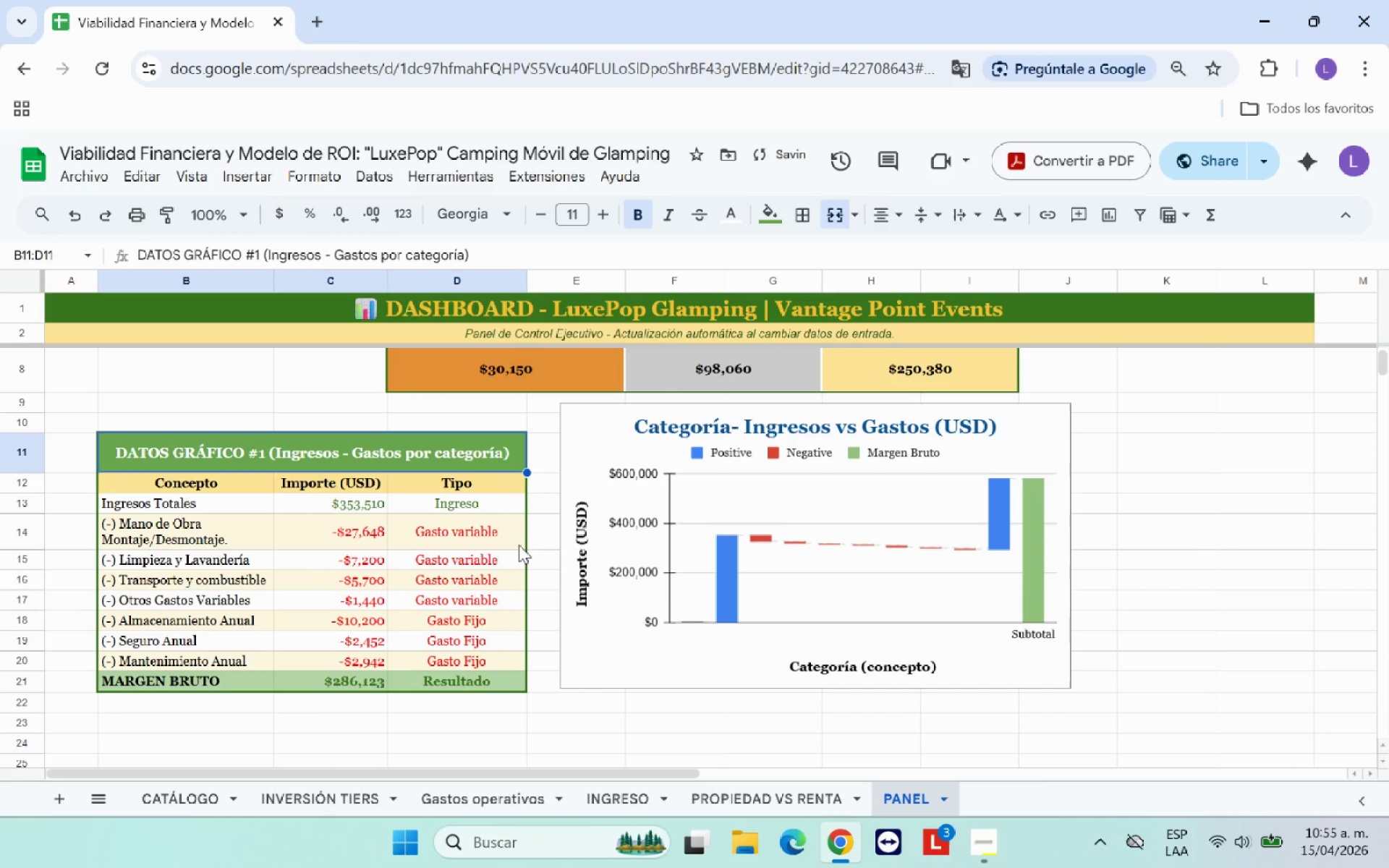 
left_click([520, 547])
 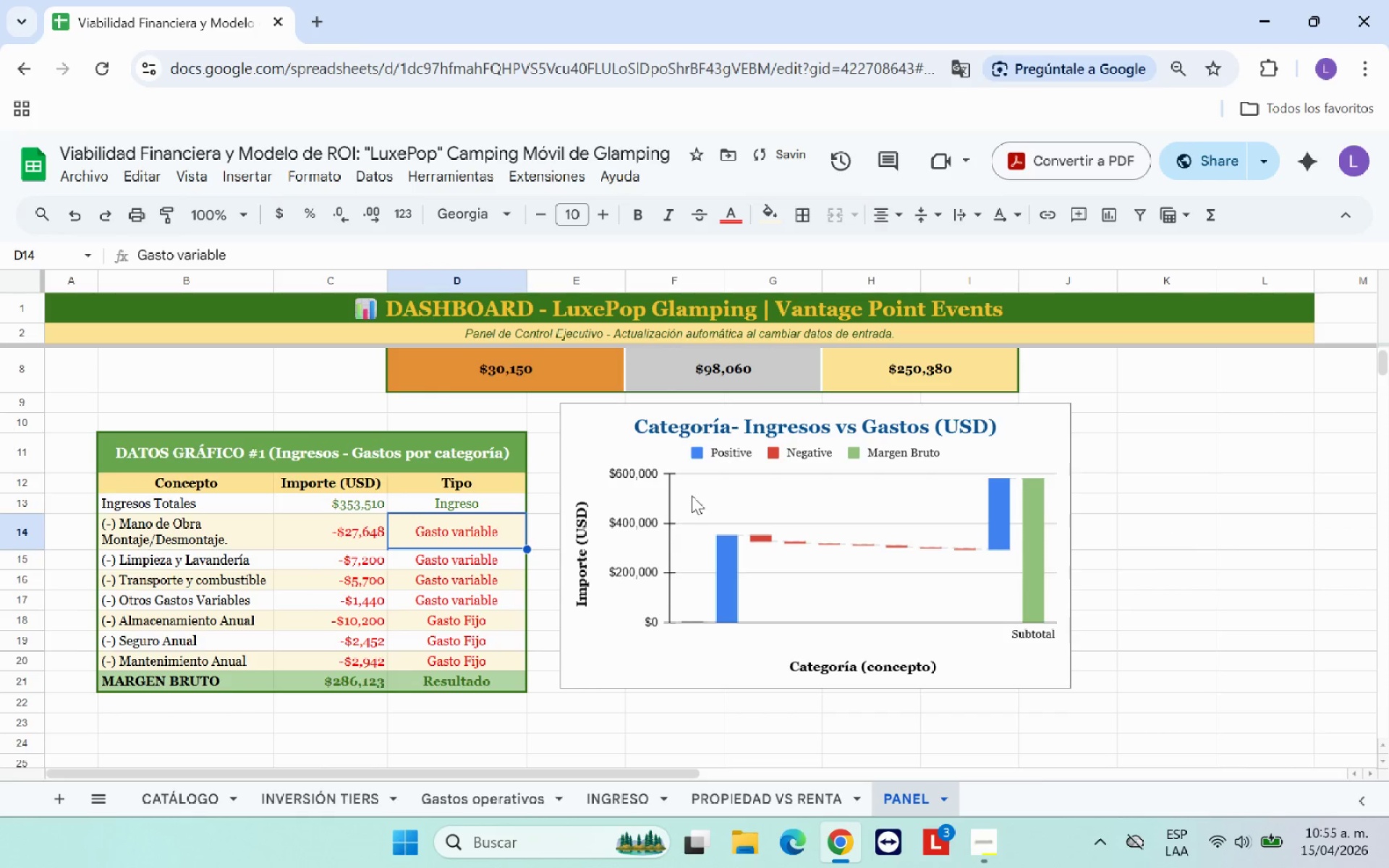 
left_click([705, 460])
 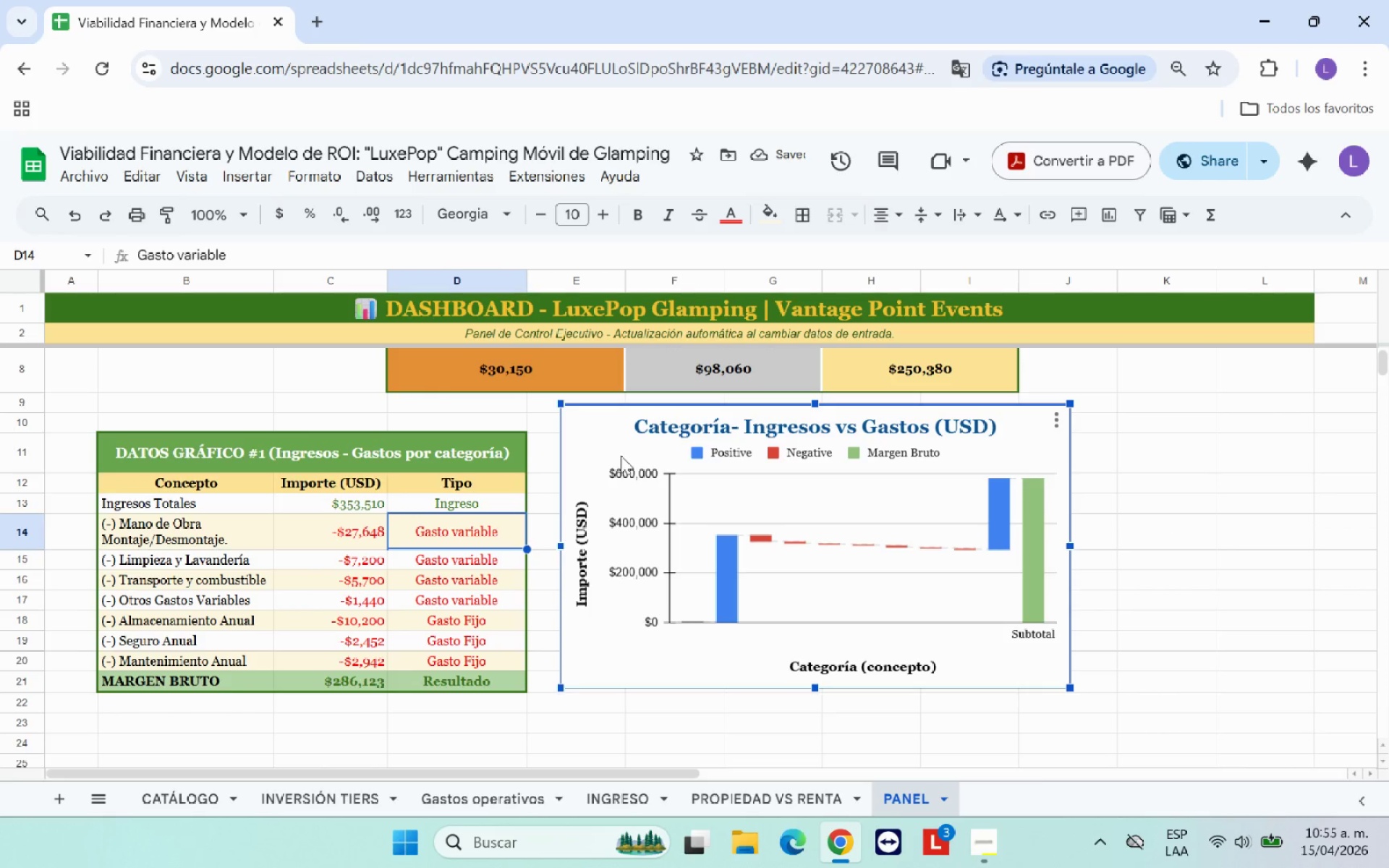 
left_click_drag(start_coordinate=[621, 456], to_coordinate=[598, 480])
 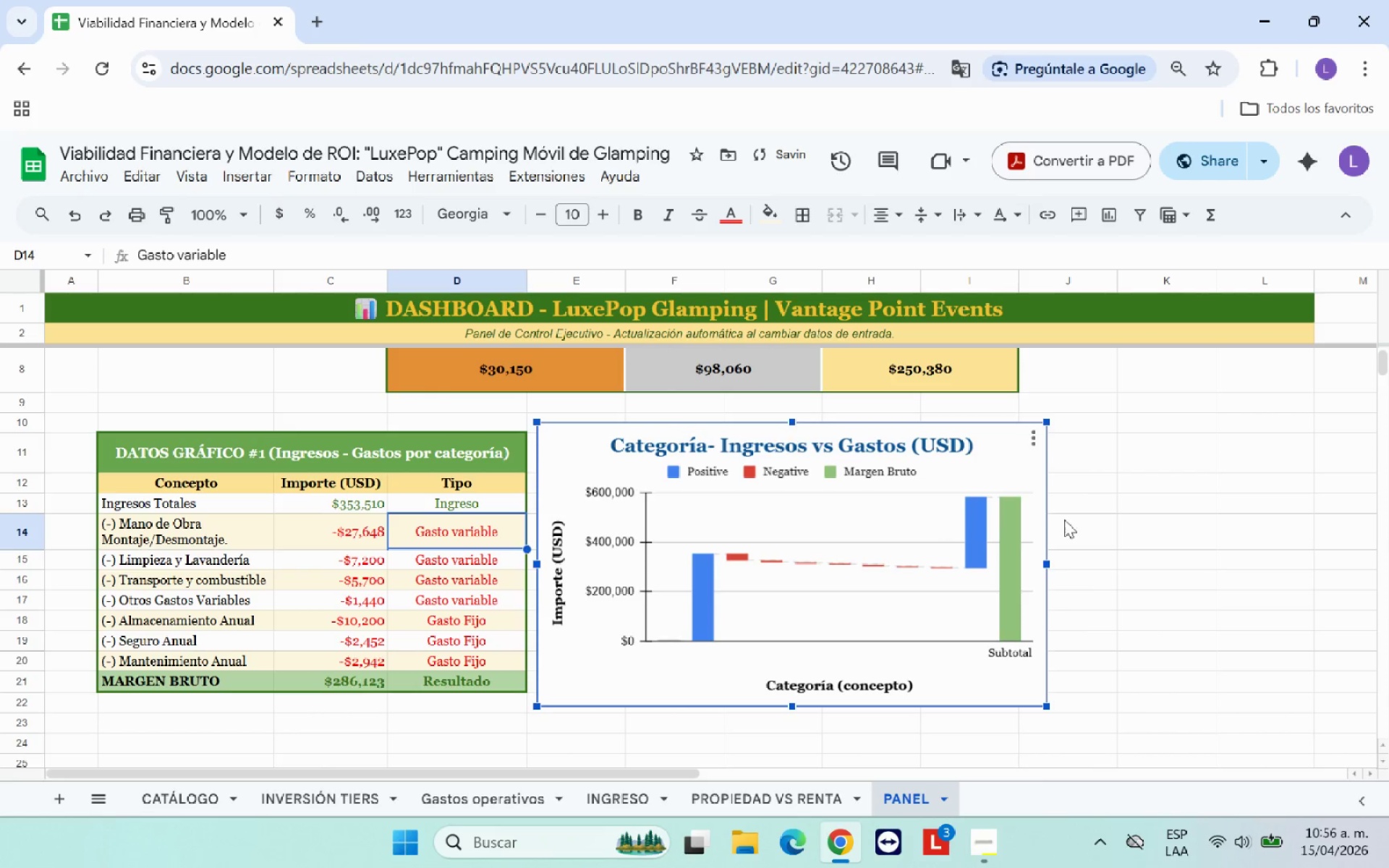 
left_click([1147, 524])
 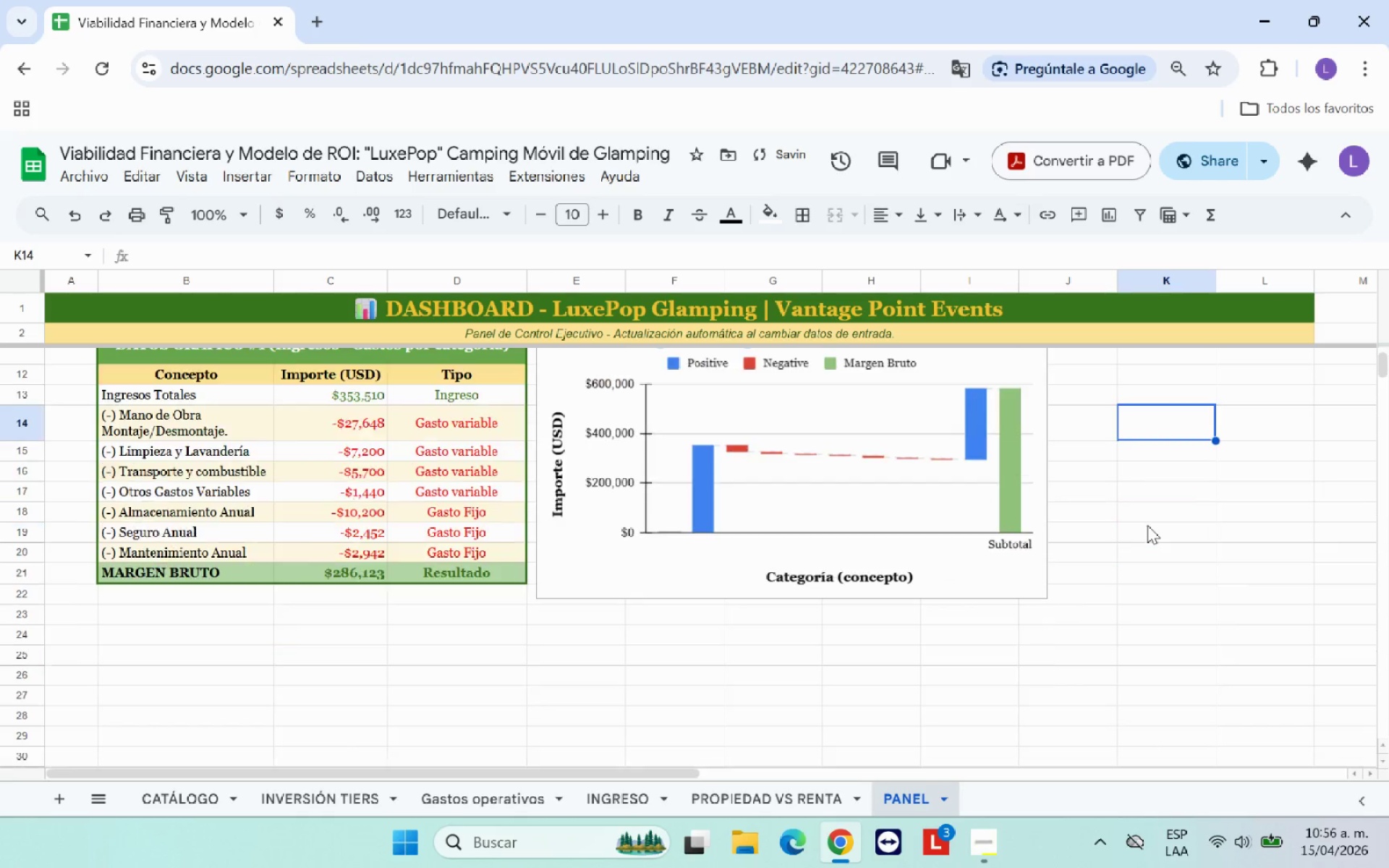 
scroll: coordinate [1147, 525], scroll_direction: down, amount: 1.0
 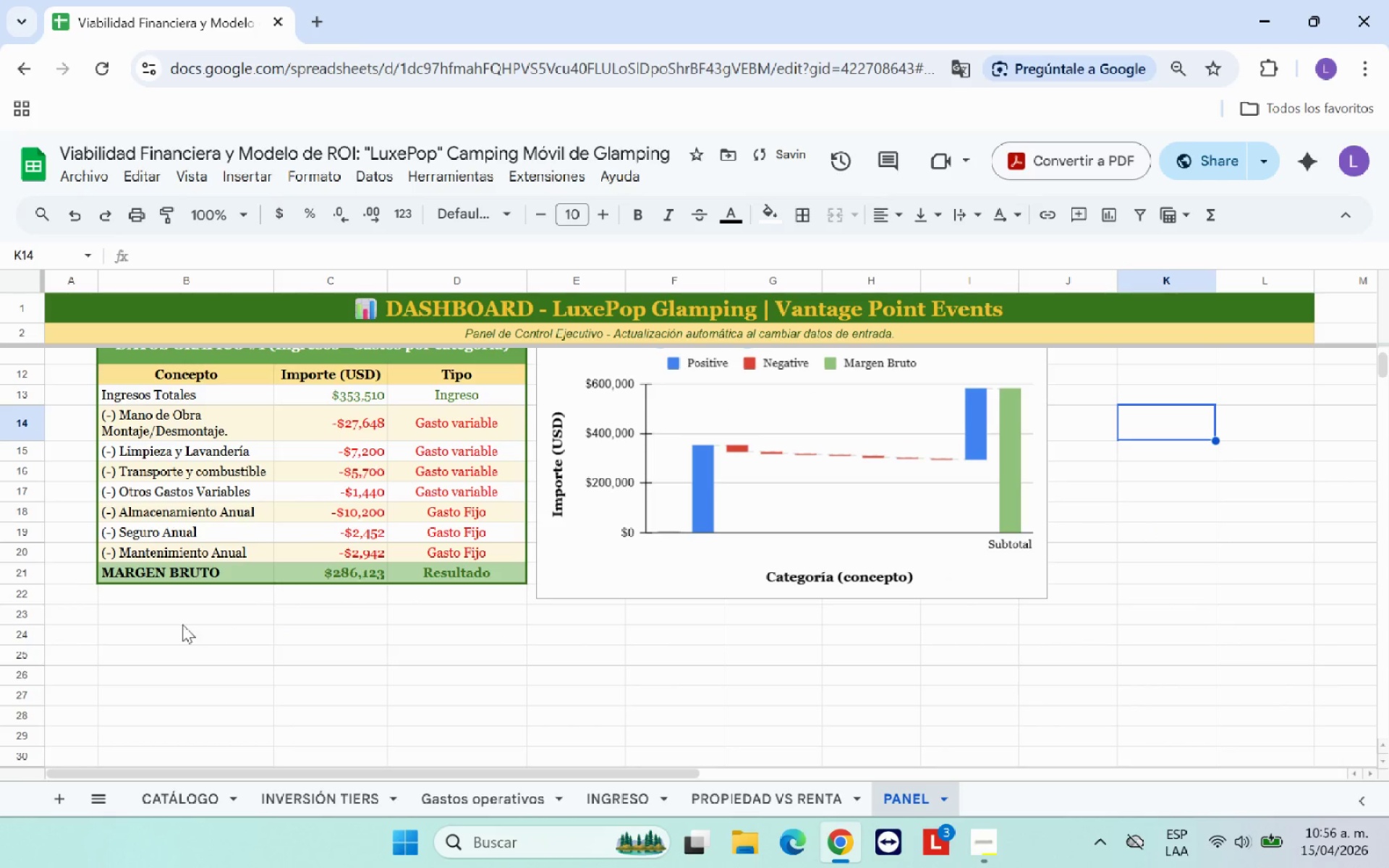 
left_click([137, 636])
 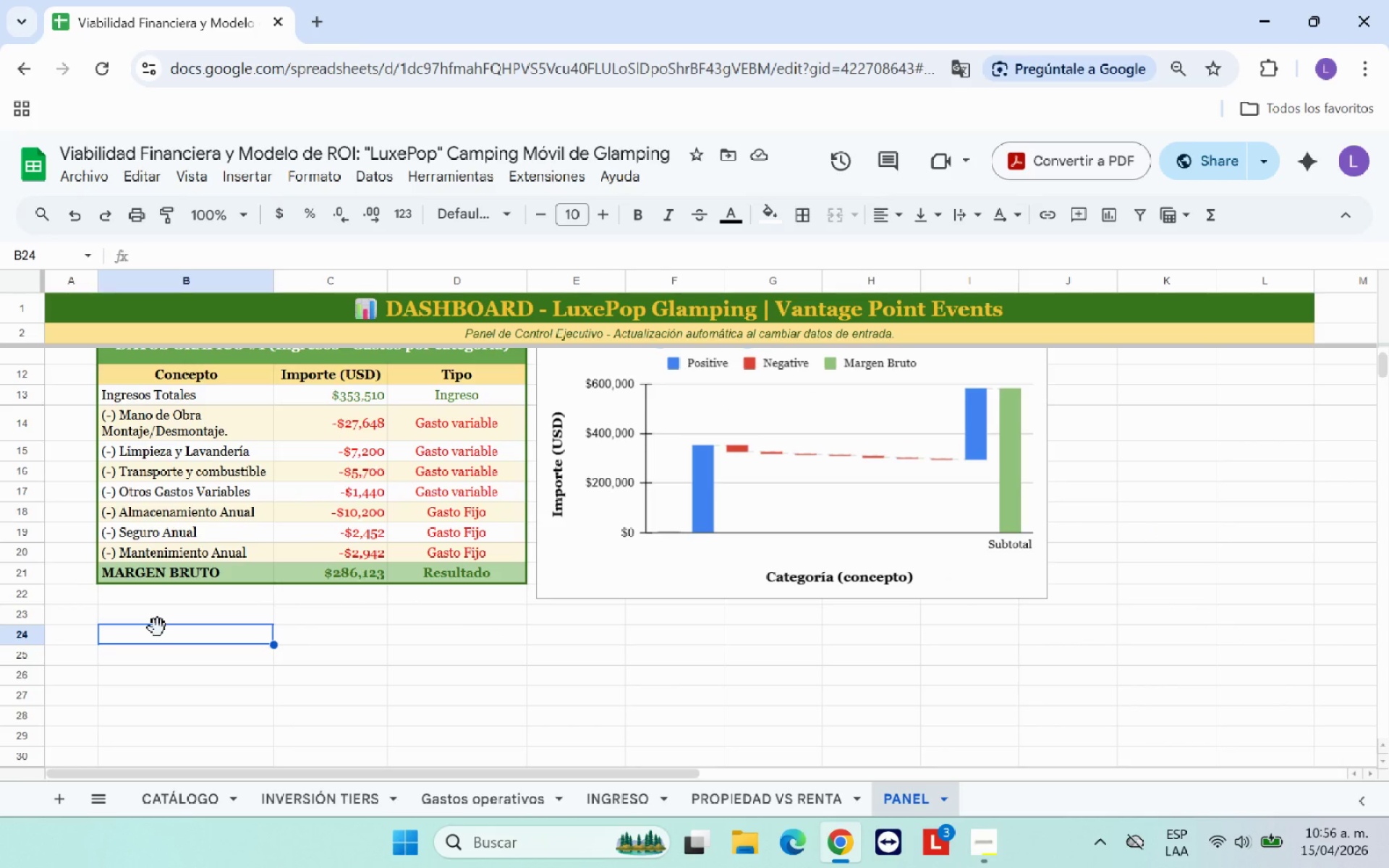 
wait(17.44)
 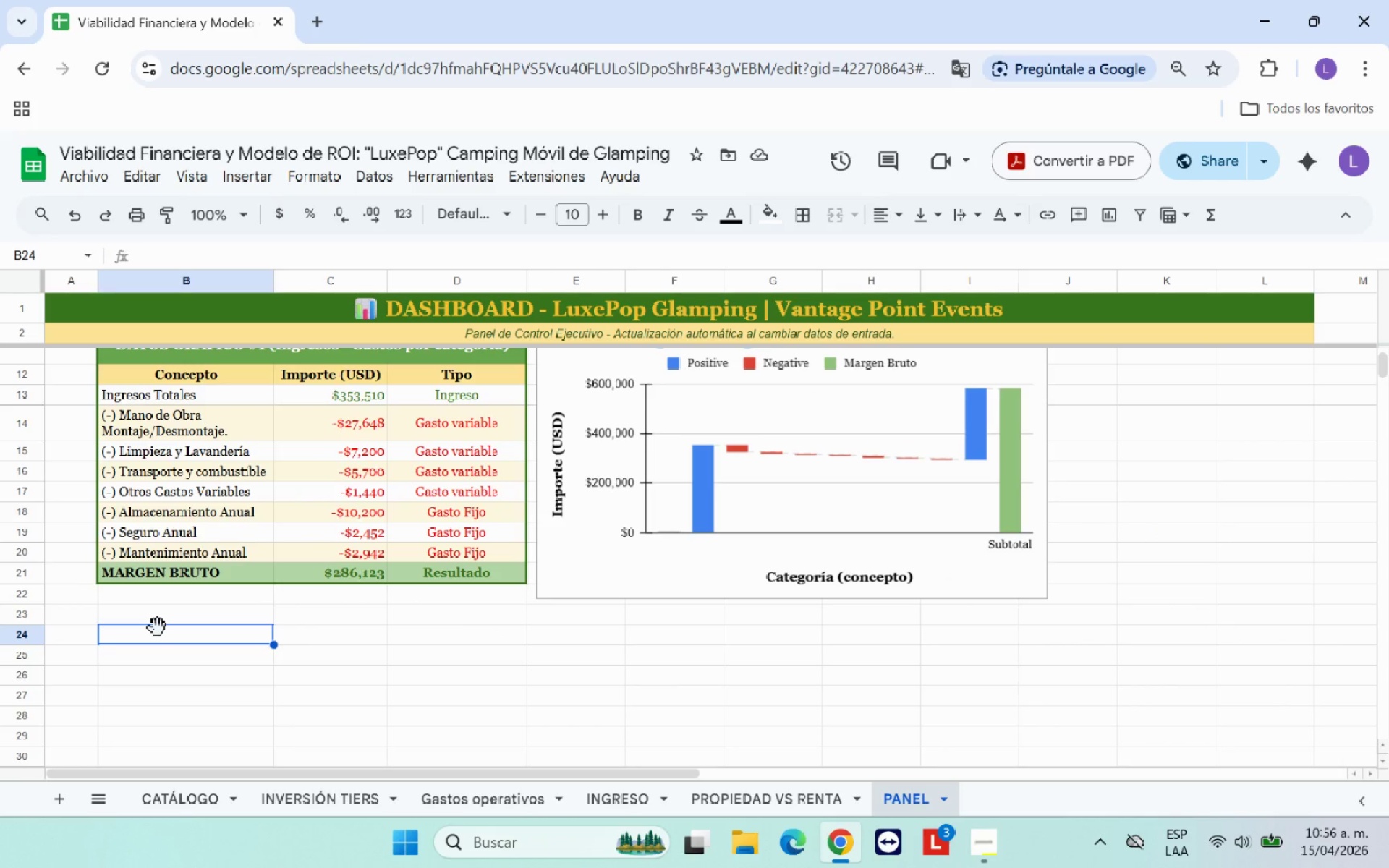 
left_click([360, 397])
 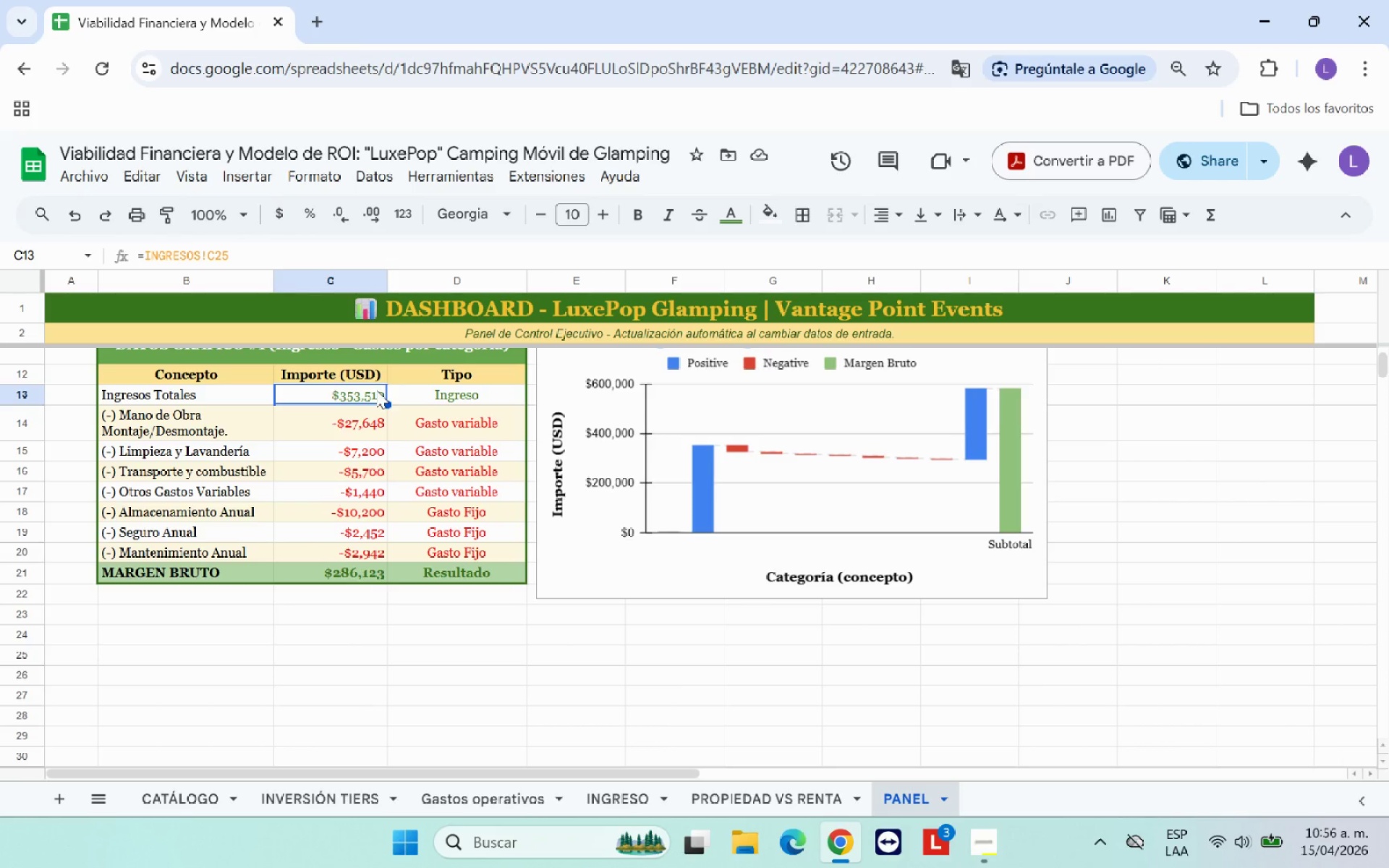 
left_click_drag(start_coordinate=[376, 390], to_coordinate=[435, 394])
 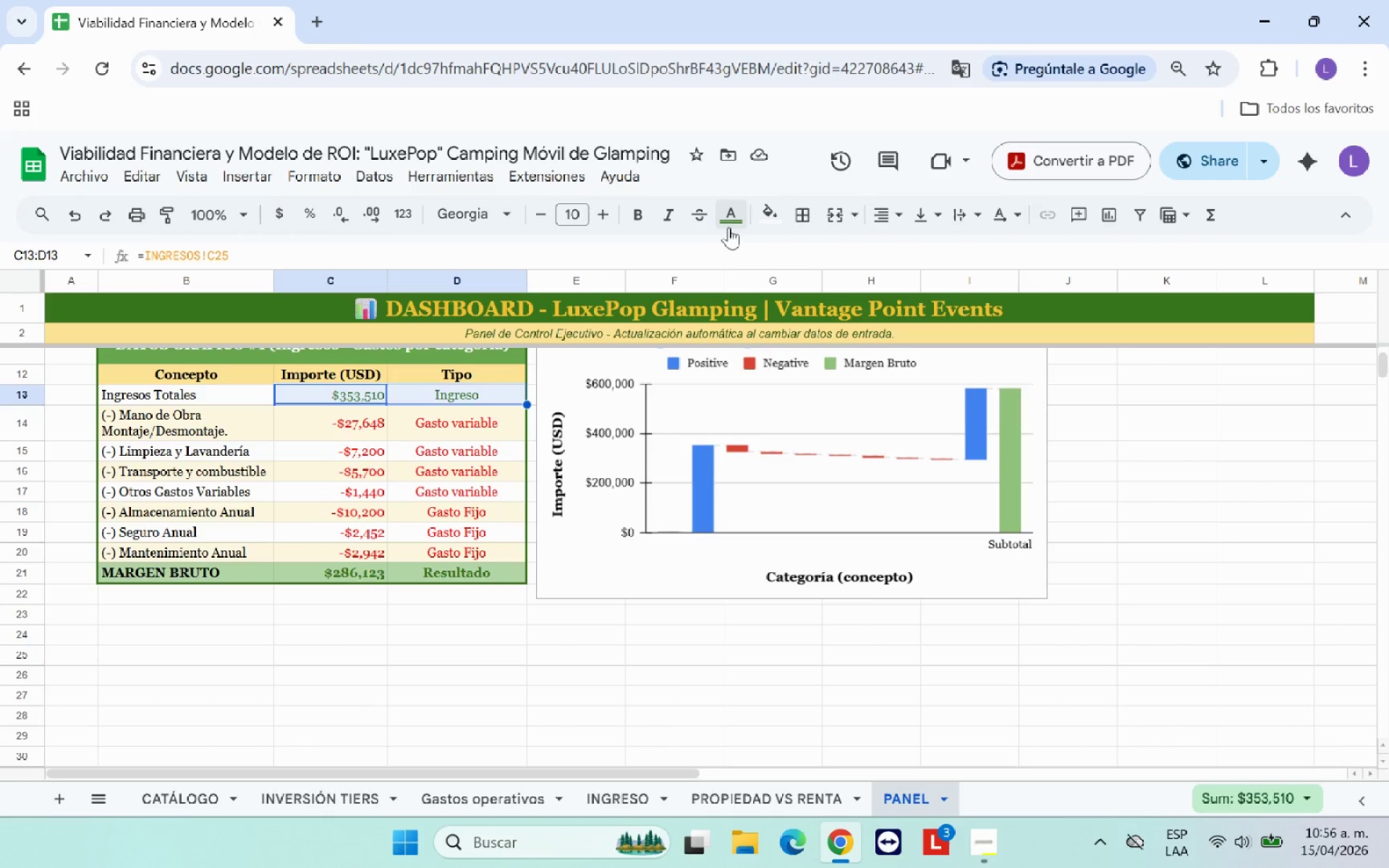 
left_click([737, 216])
 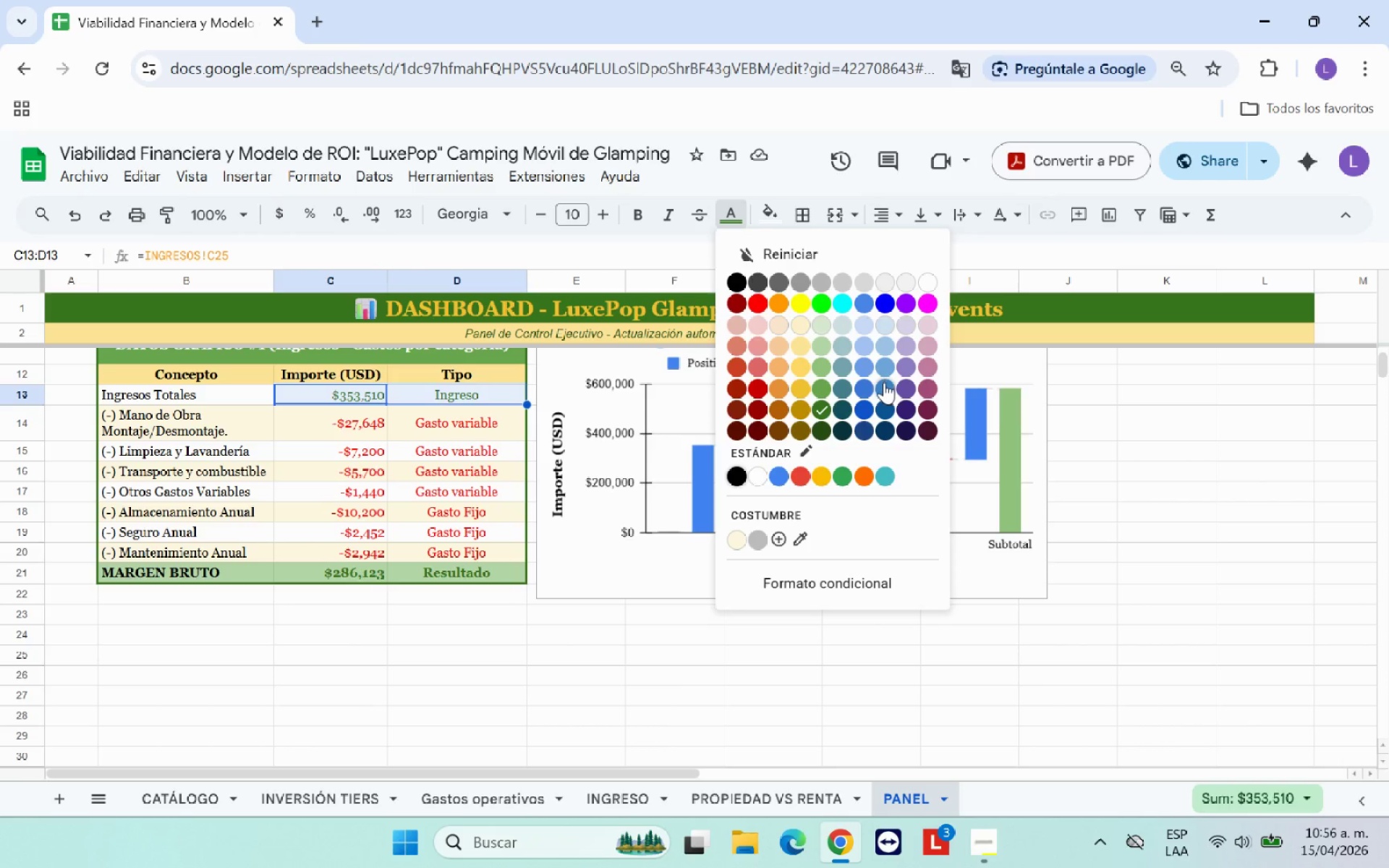 
left_click([864, 384])
 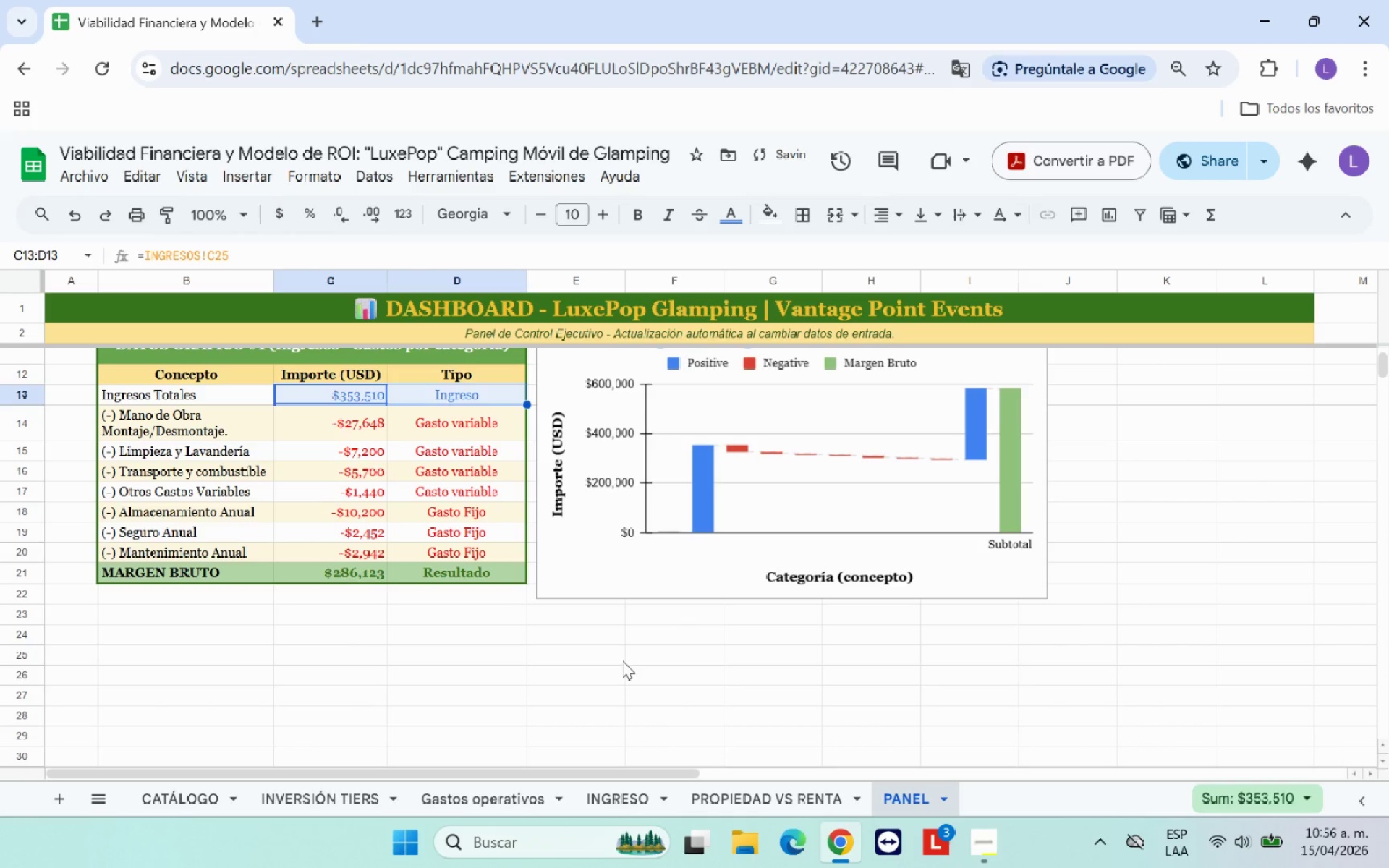 
left_click([559, 673])
 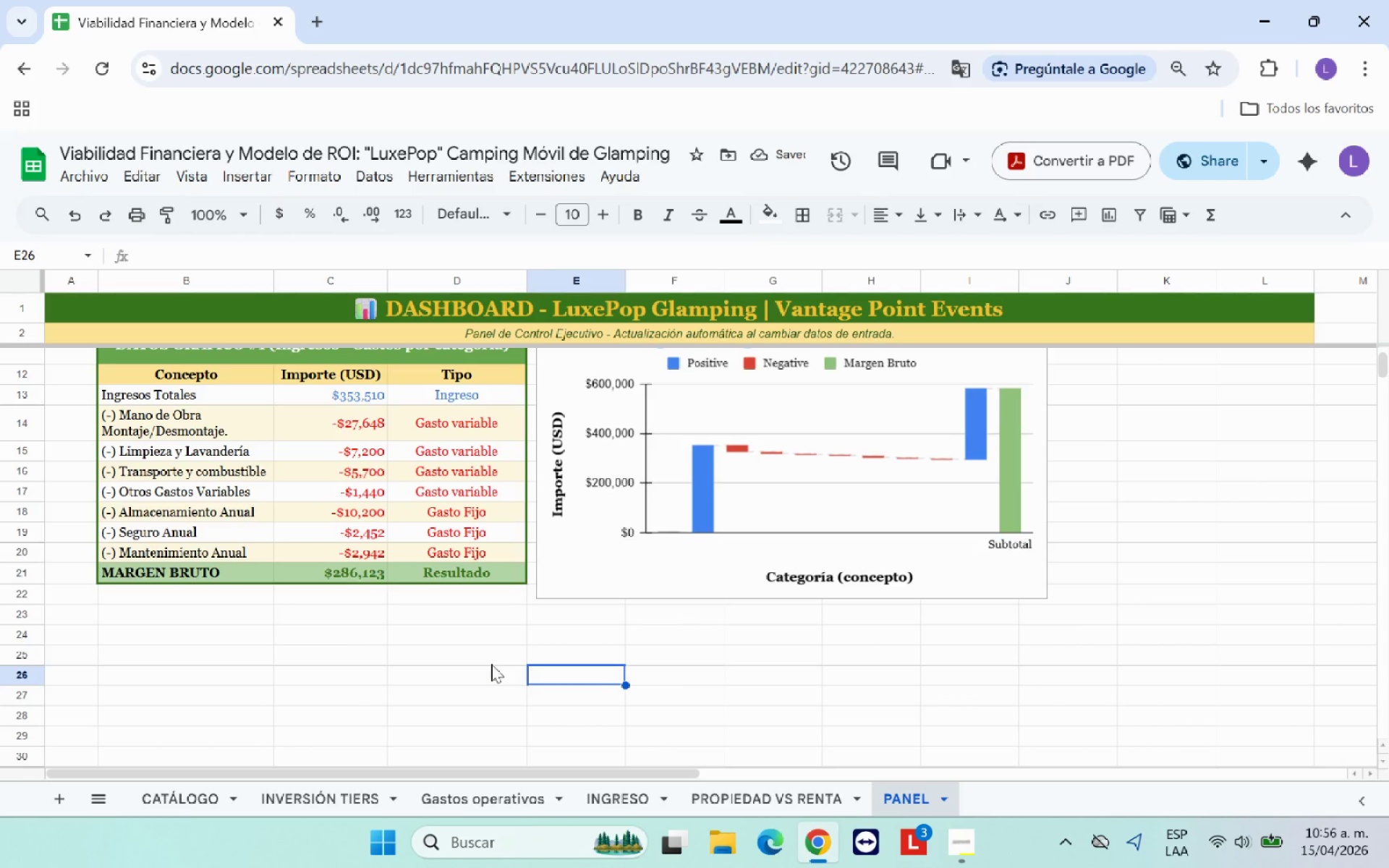 
left_click([310, 646])
 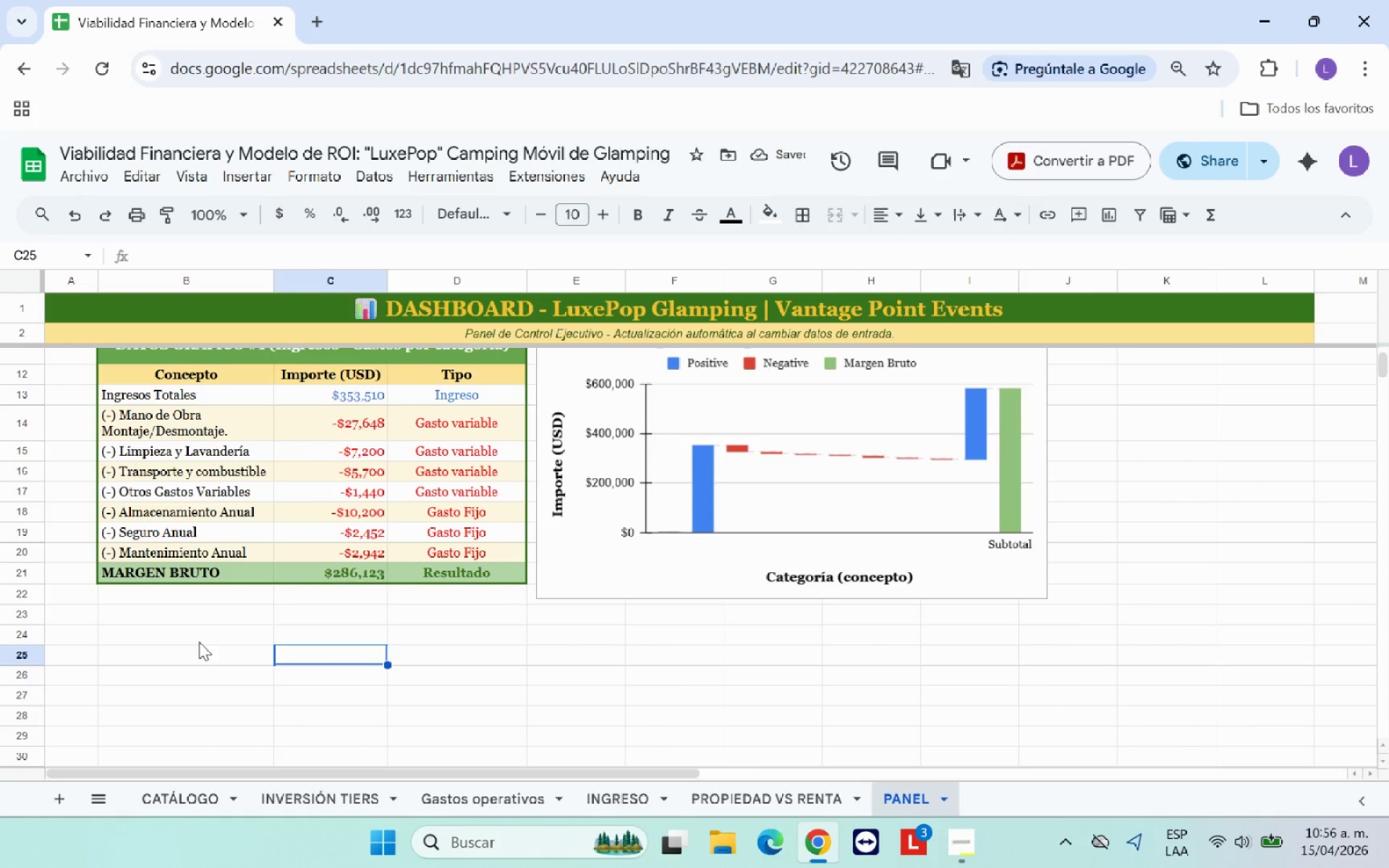 
left_click([188, 637])
 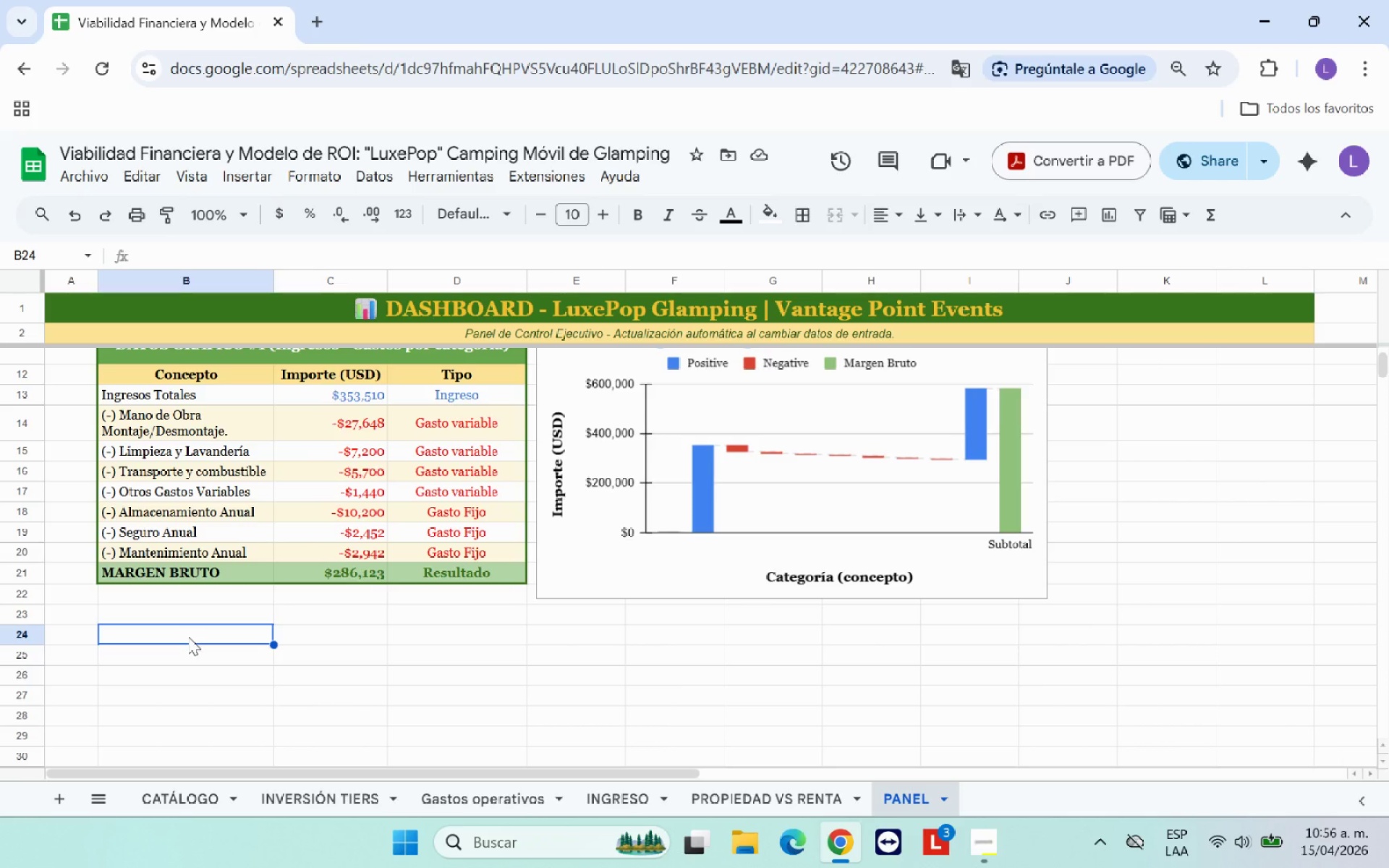 
type(DATOS PUNTO DE EQUILIBRIO - )
 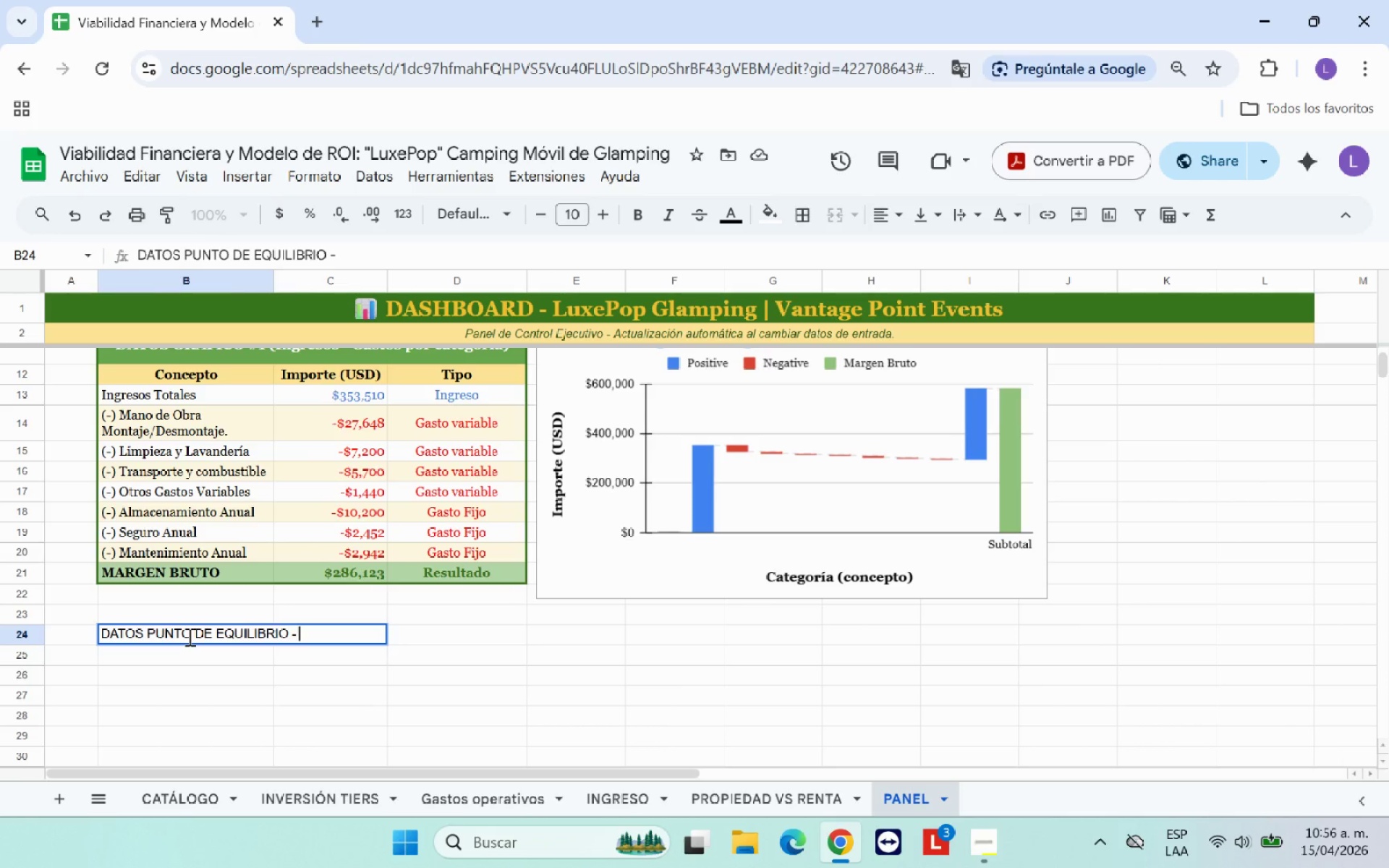 
type(FLUJO DE CAJA ACUMULADA)
key(Backspace)
type(O 24 MESES)
 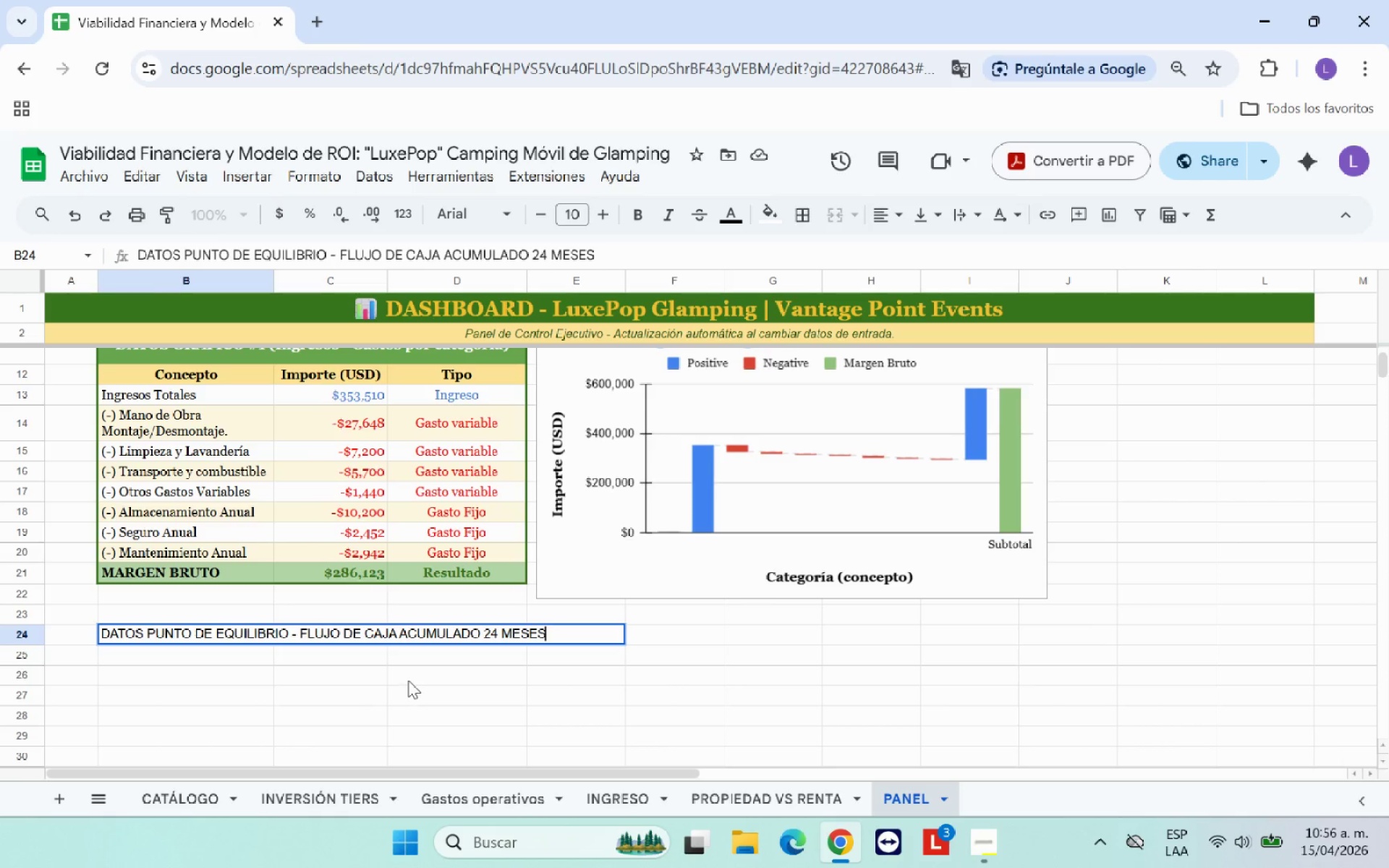 
left_click([377, 680])
 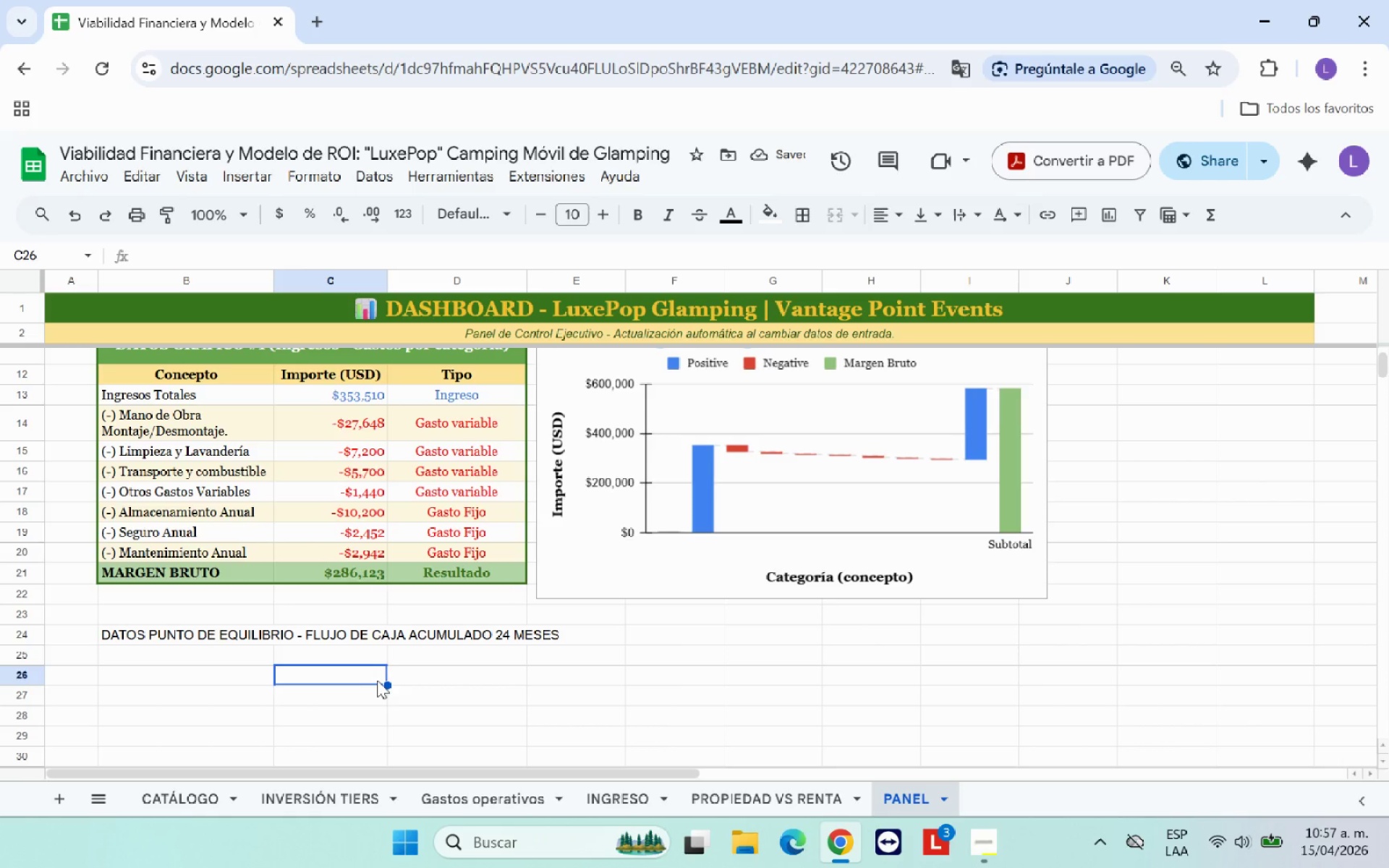 
wait(6.09)
 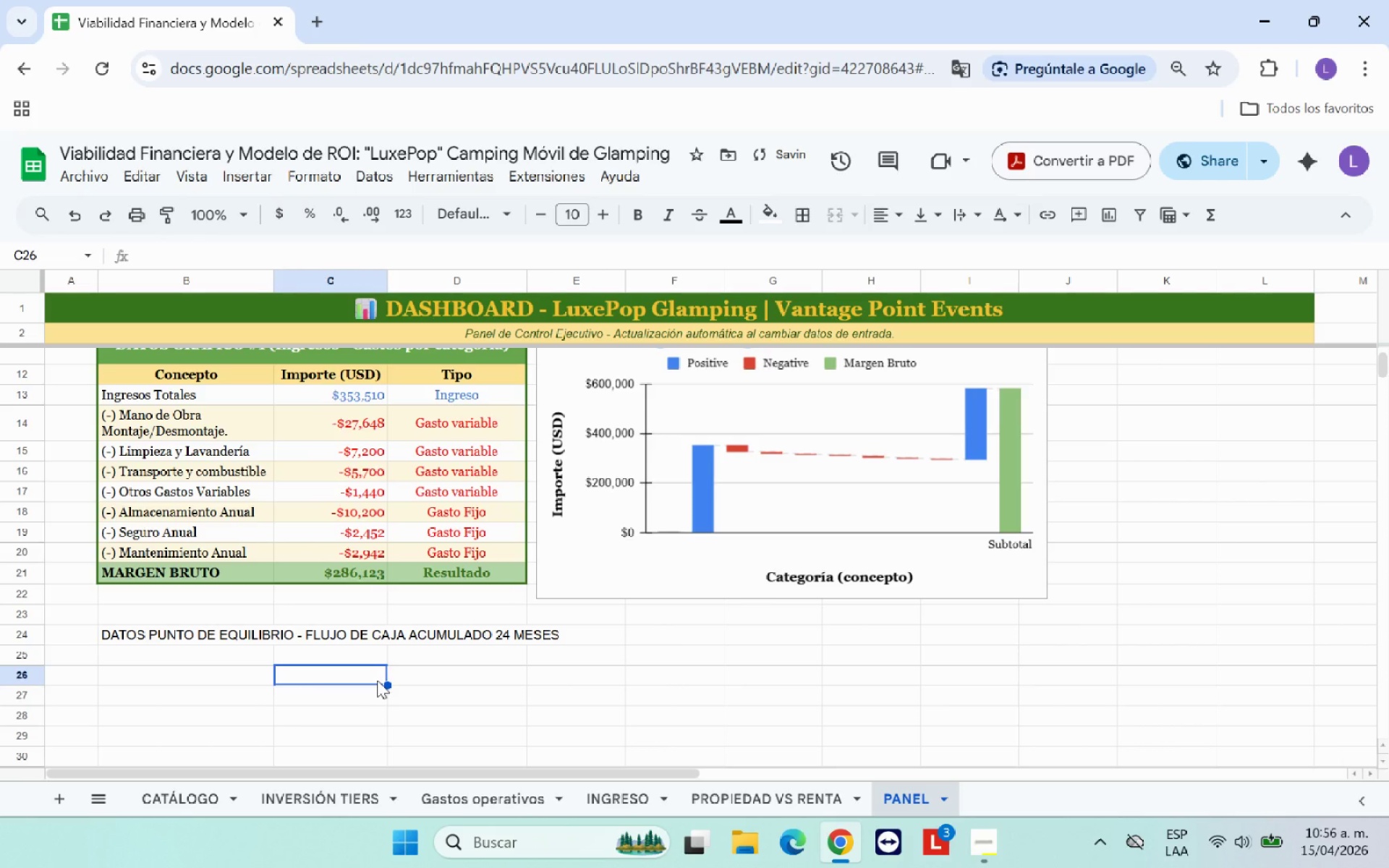 
left_click_drag(start_coordinate=[225, 635], to_coordinate=[561, 629])
 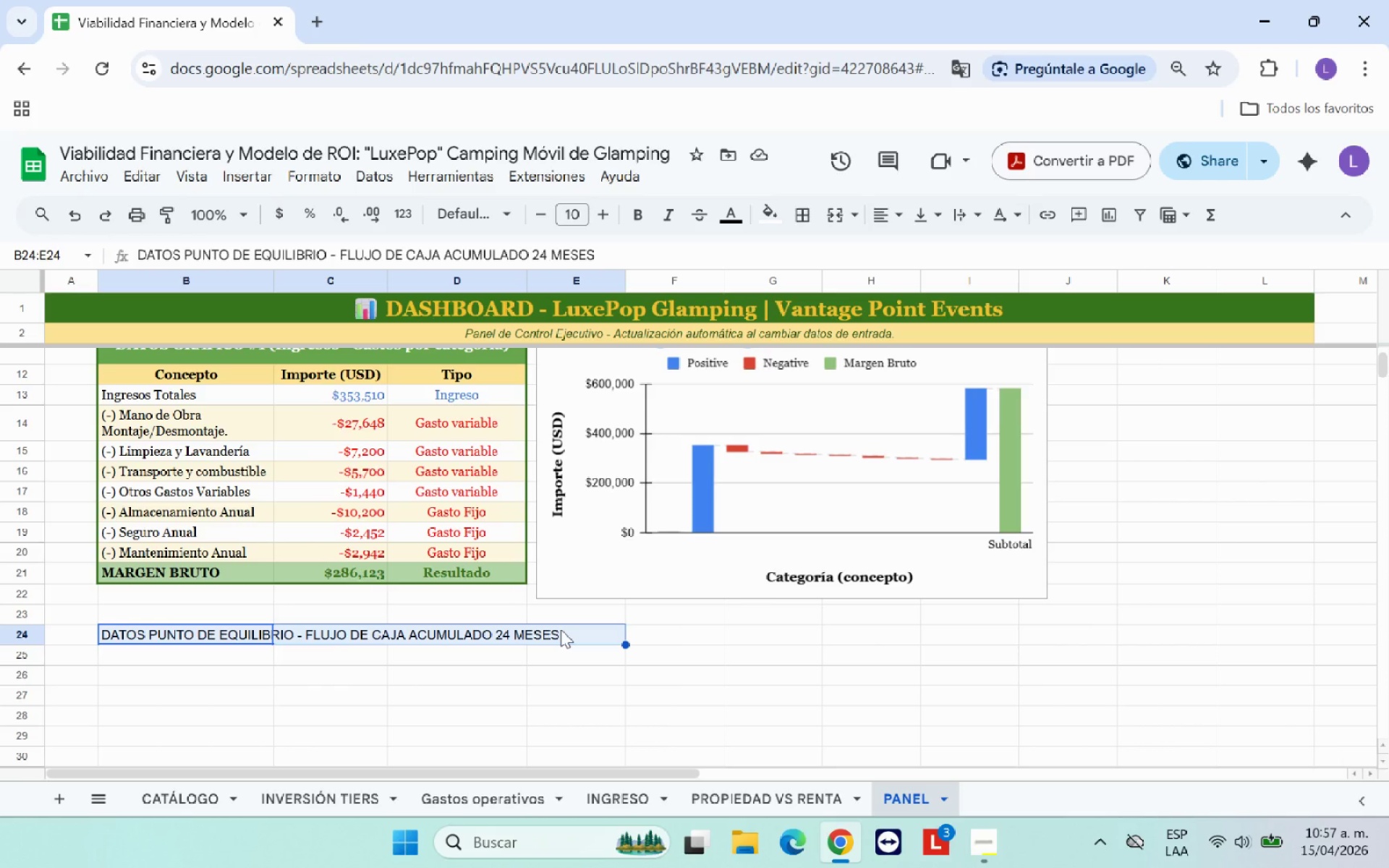 
wait(9.25)
 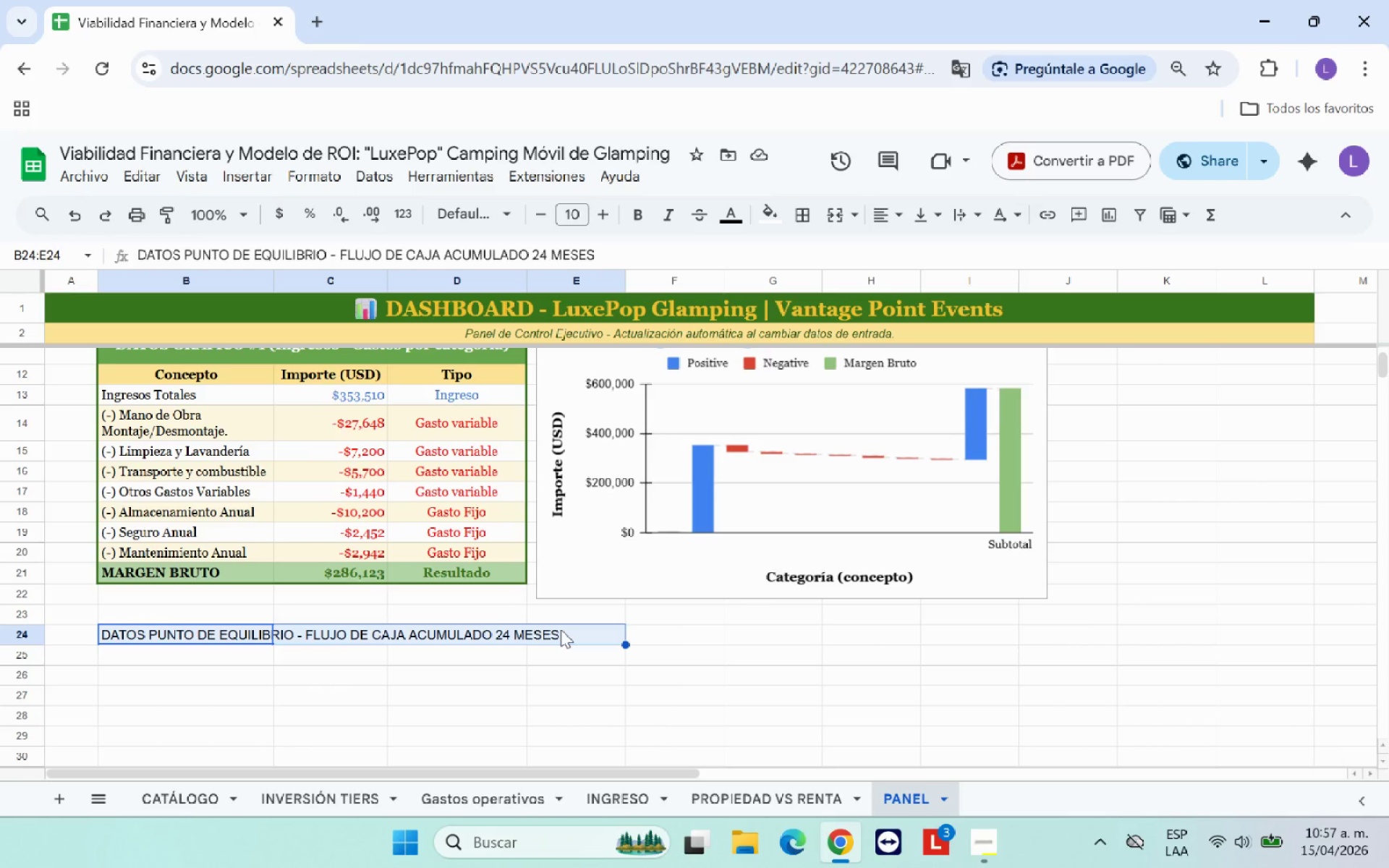 
left_click_drag(start_coordinate=[216, 629], to_coordinate=[646, 634])
 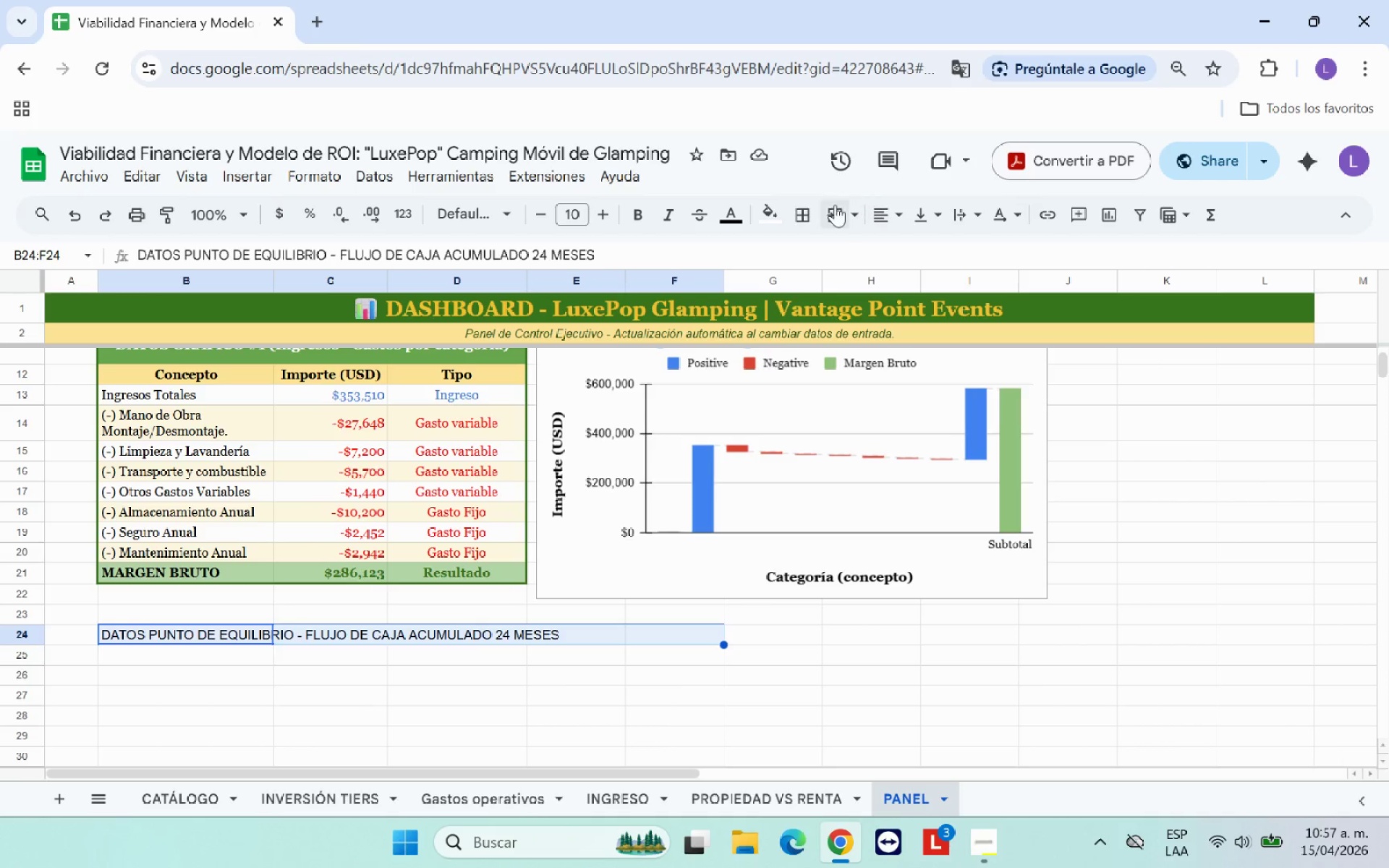 
left_click([841, 214])
 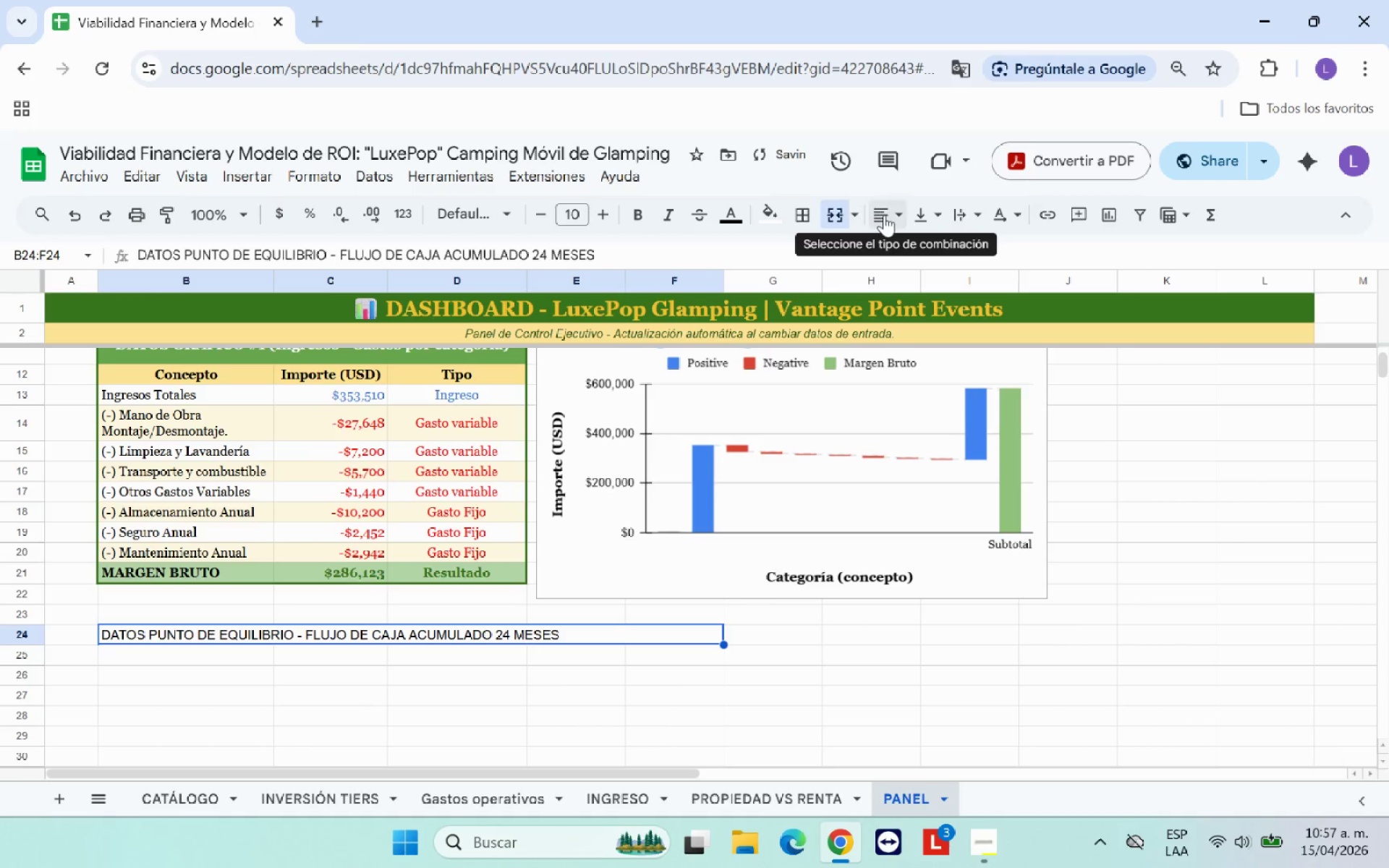 
left_click([921, 255])
 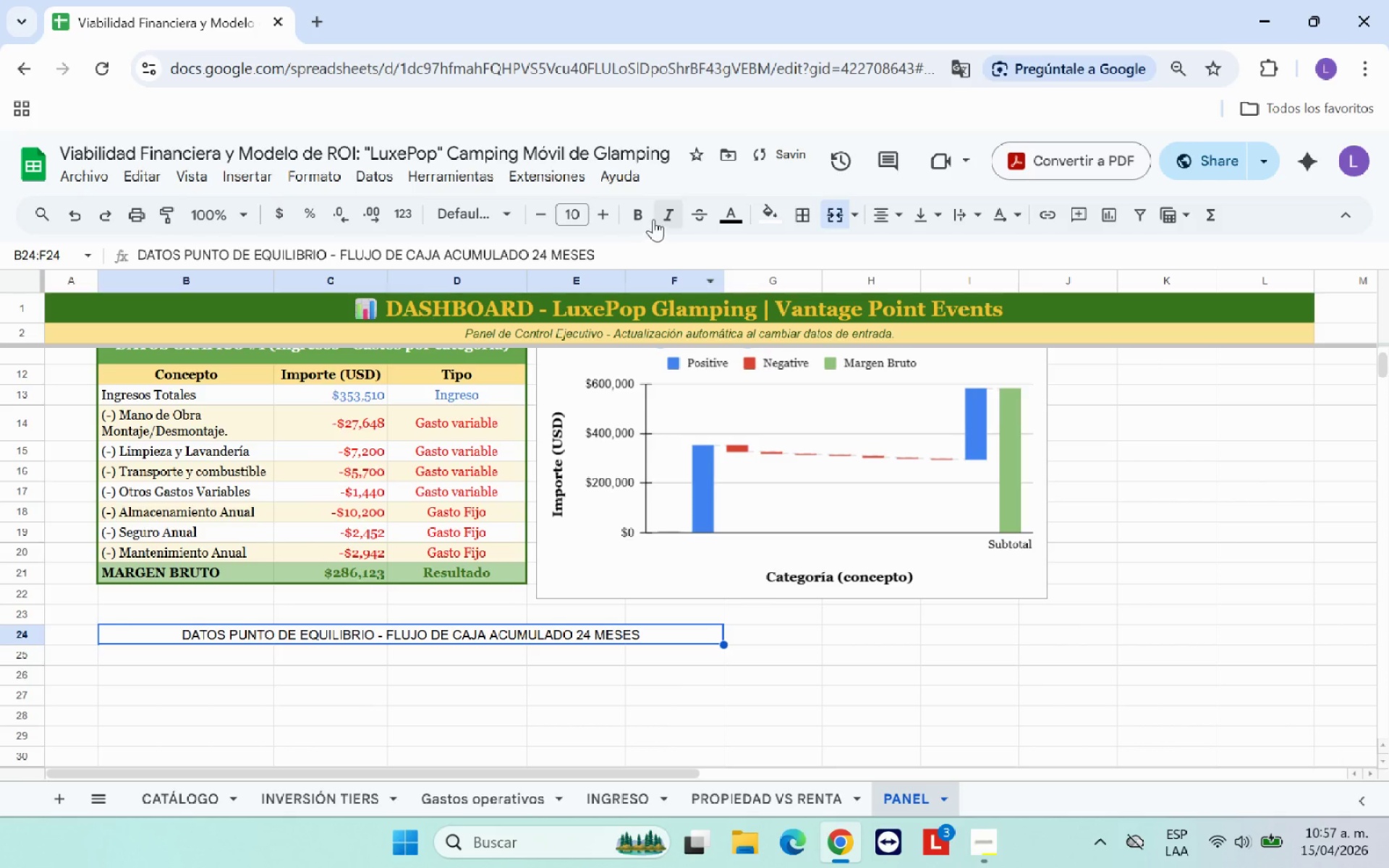 
left_click([646, 216])
 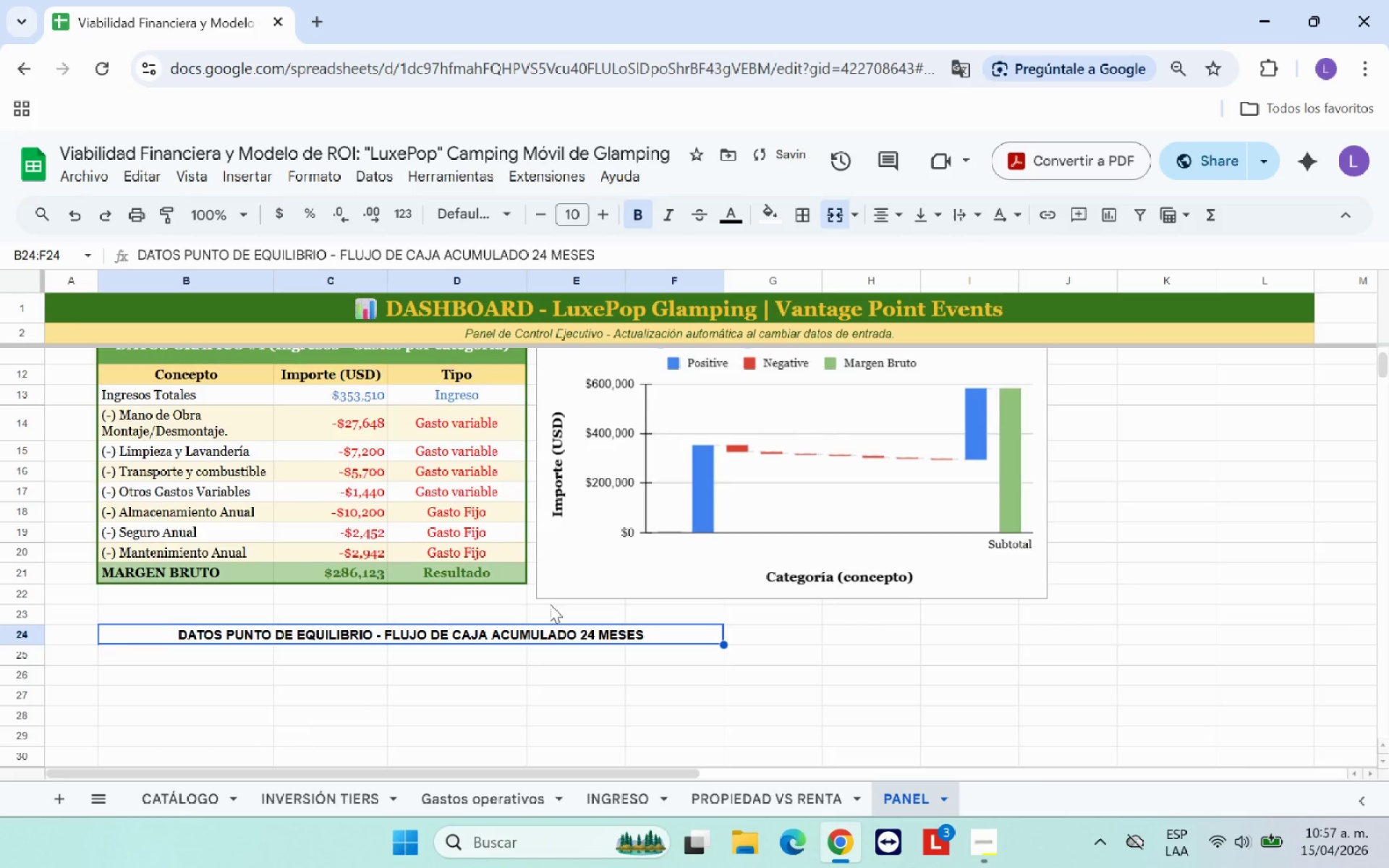 
scroll: coordinate [550, 604], scroll_direction: up, amount: 1.0
 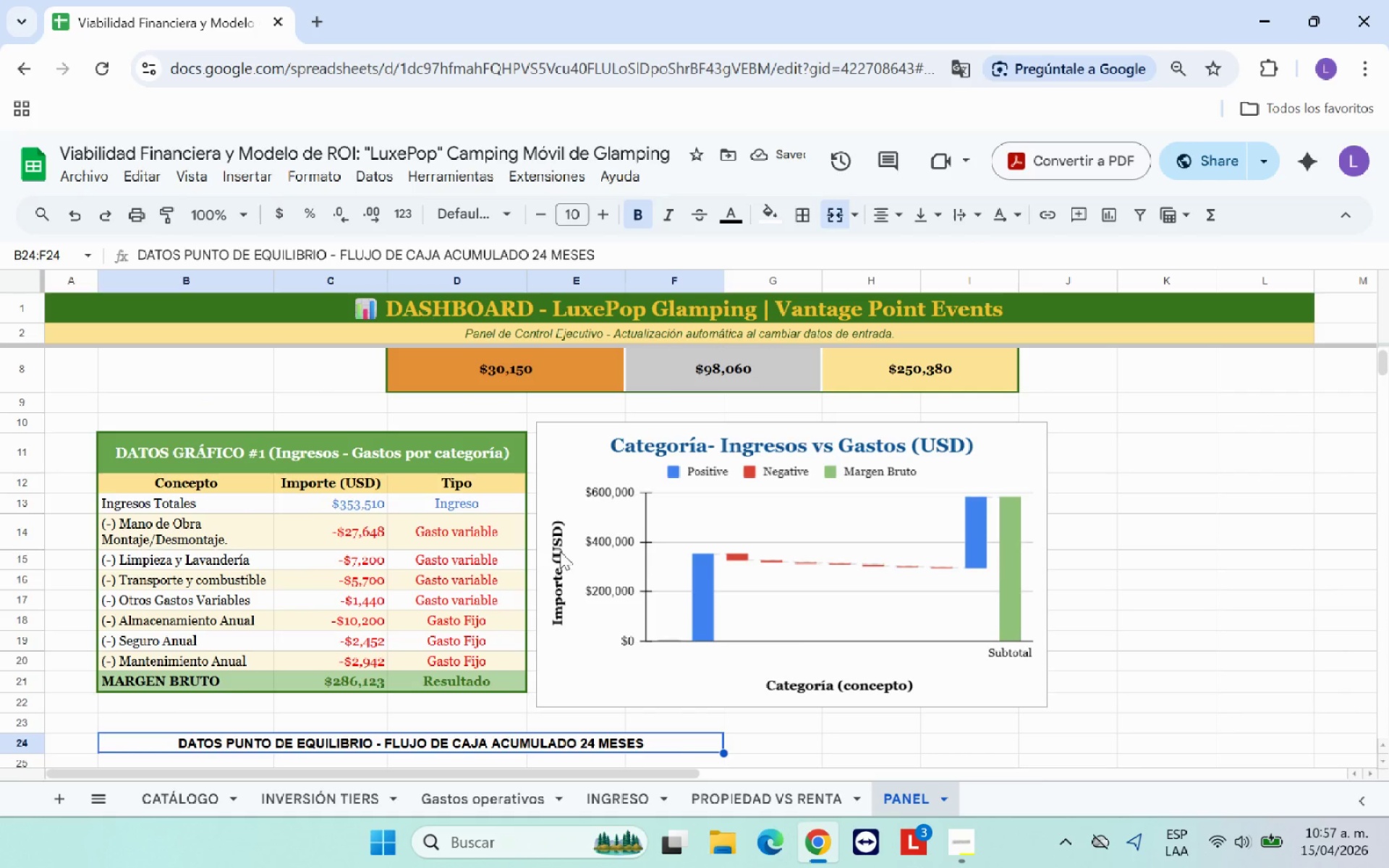 
left_click([496, 213])
 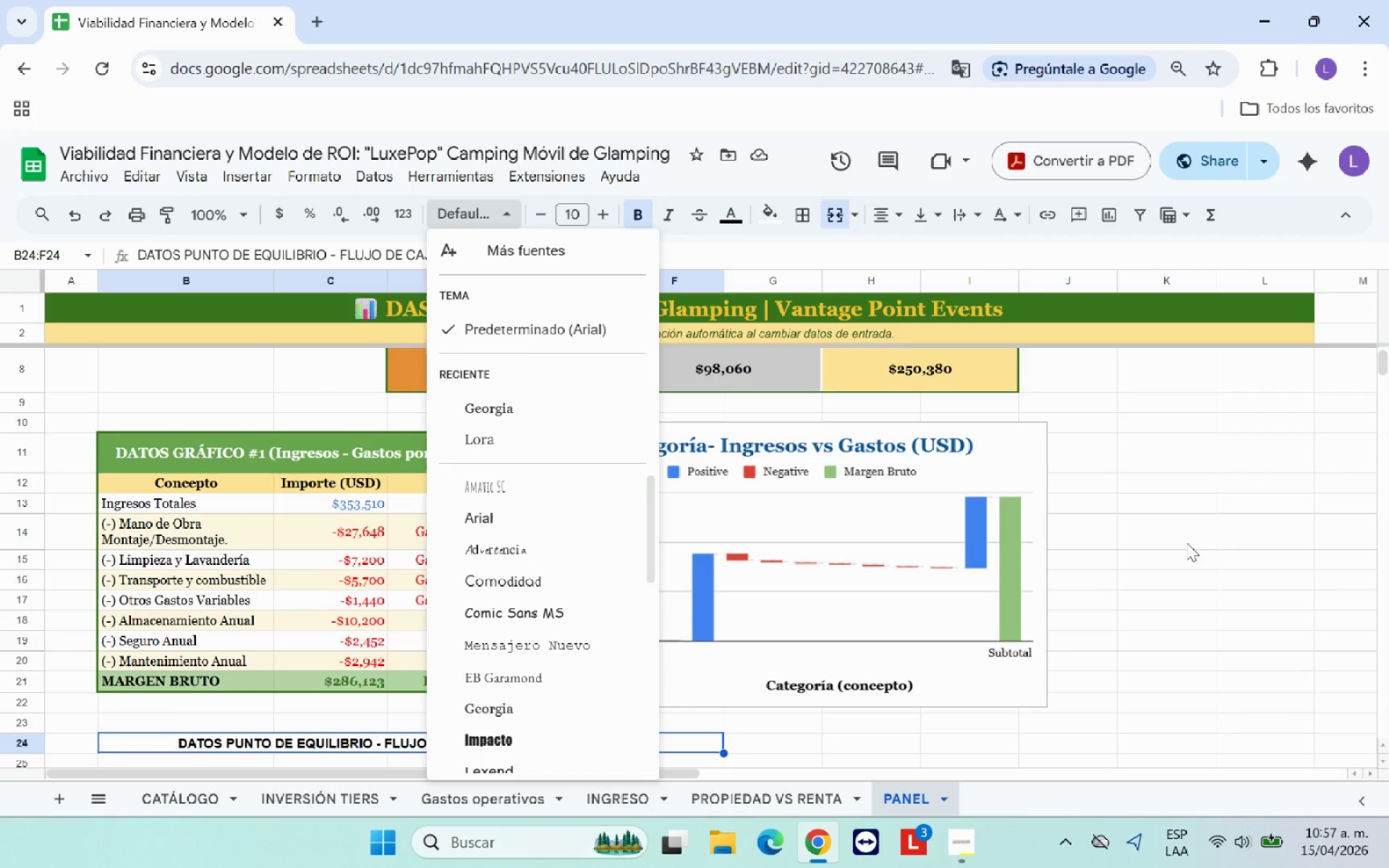 
left_click([1199, 535])
 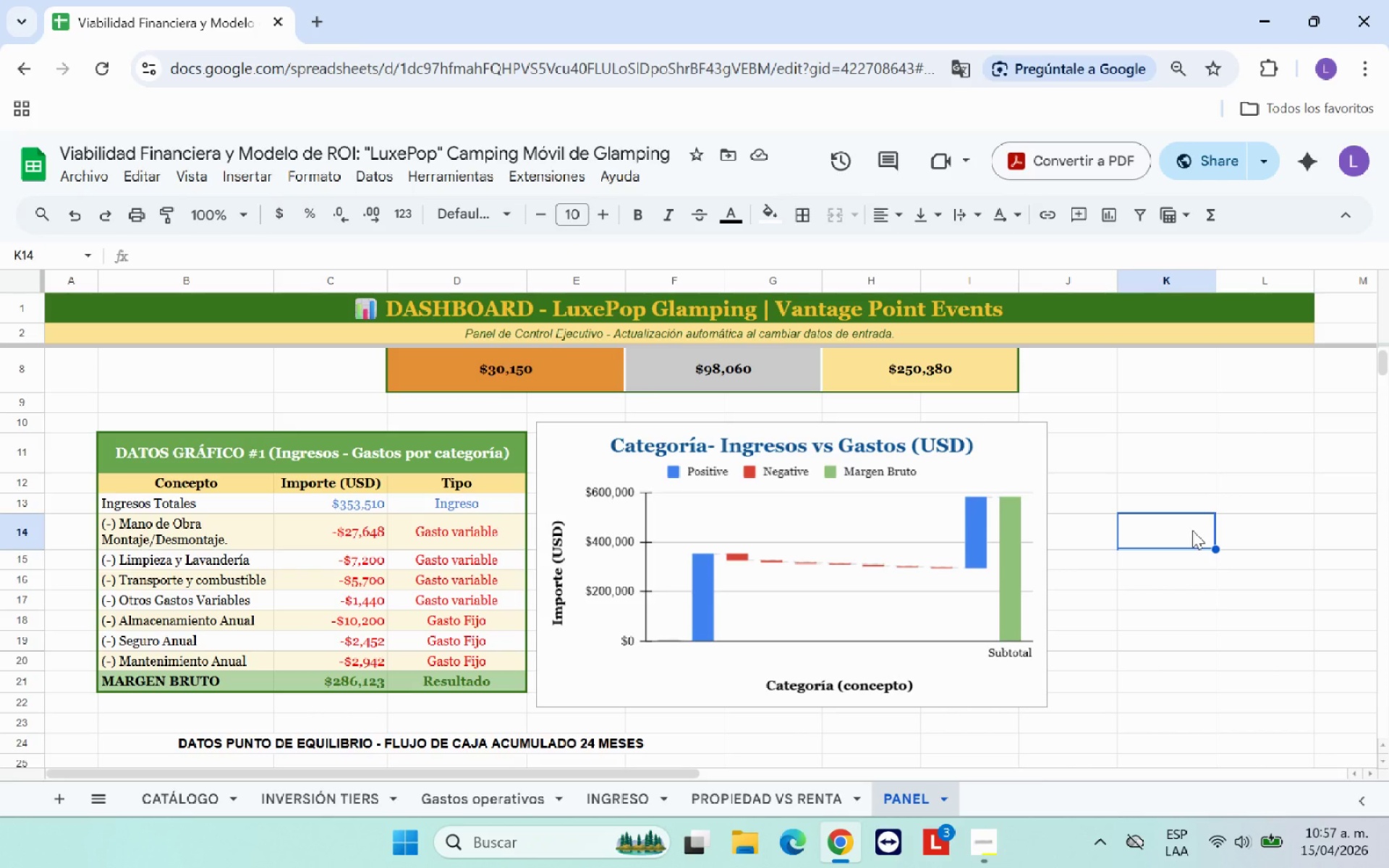 
wait(5.23)
 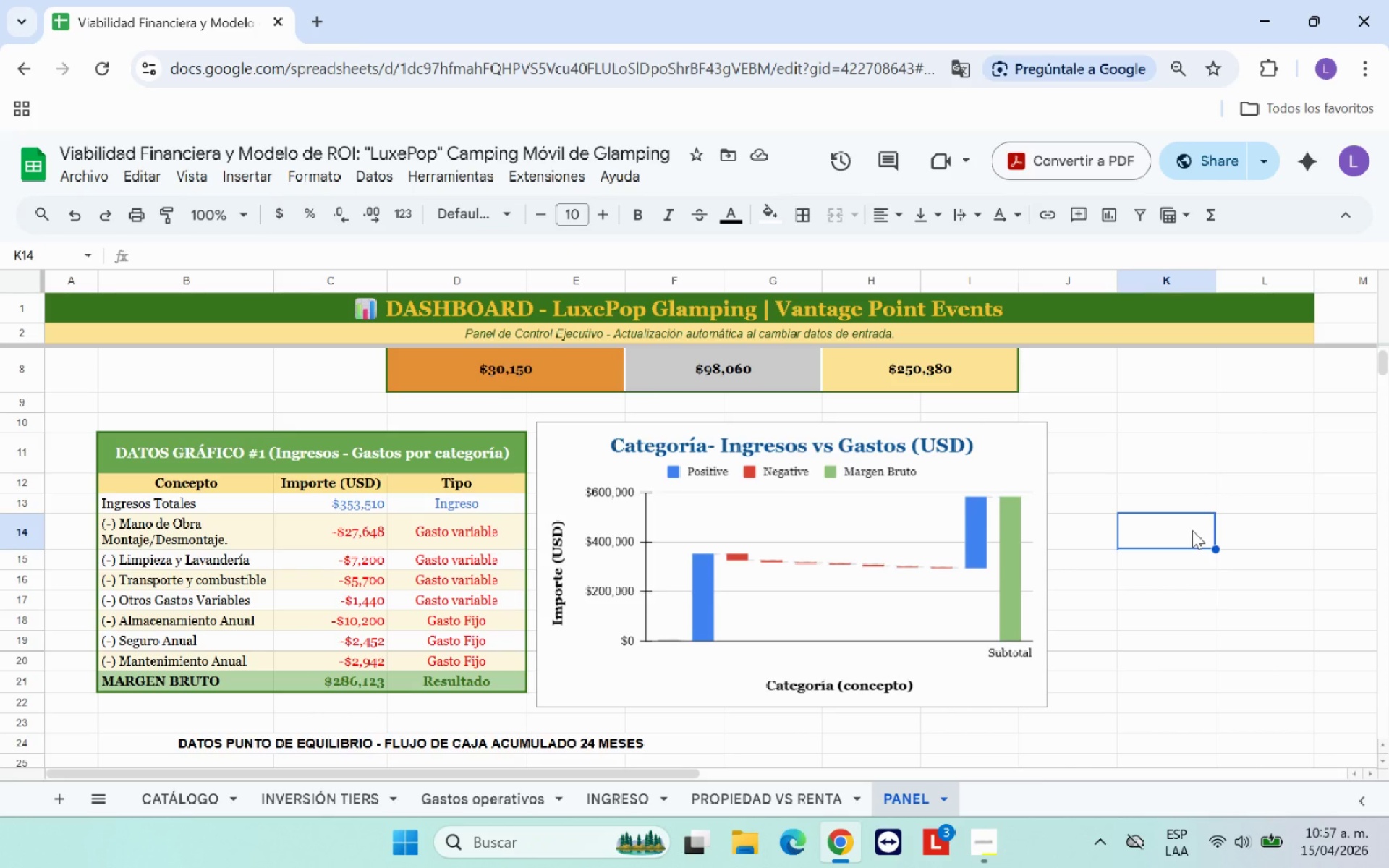 
scroll: coordinate [619, 532], scroll_direction: down, amount: 2.0
 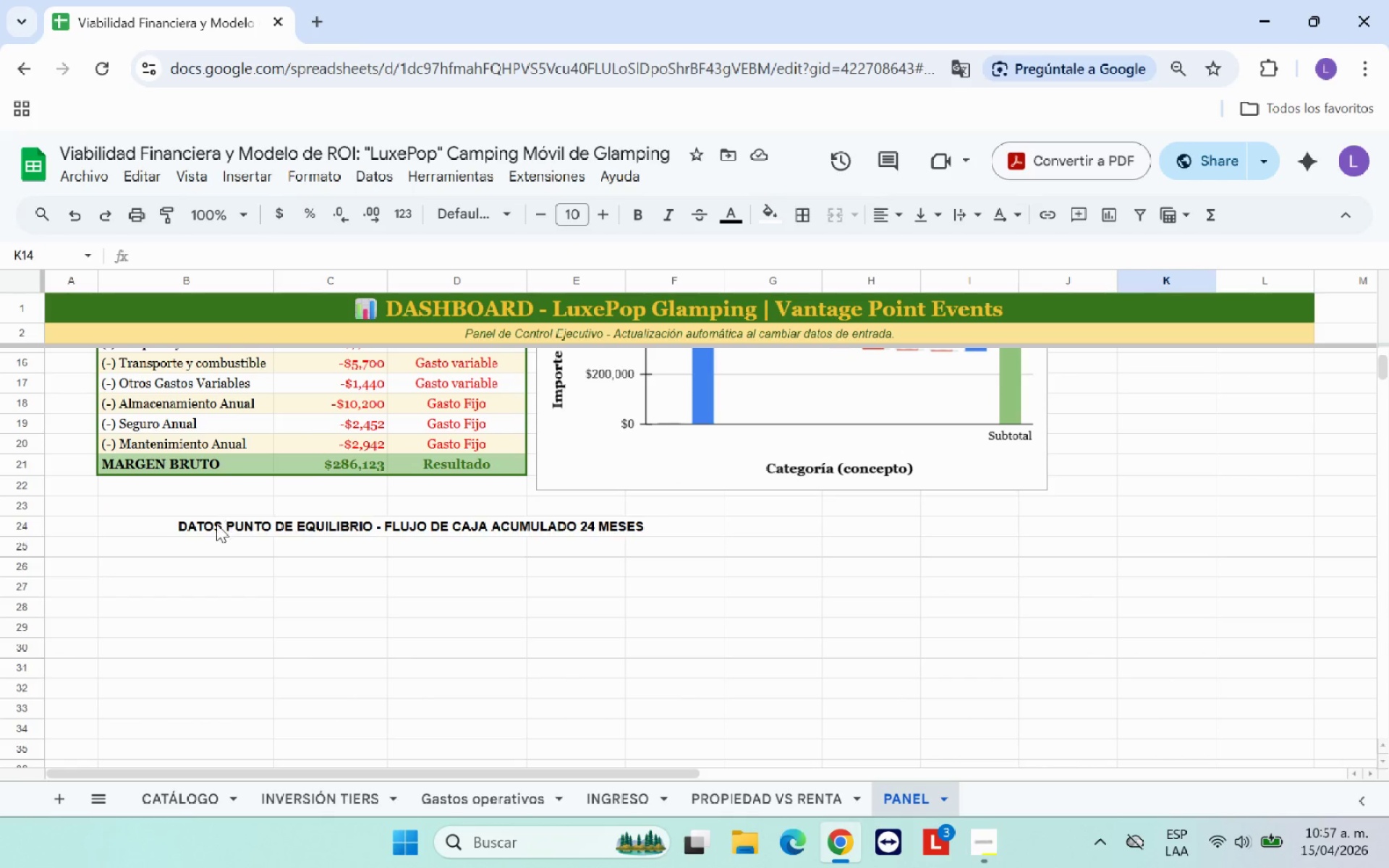 
left_click_drag(start_coordinate=[209, 529], to_coordinate=[216, 714])
 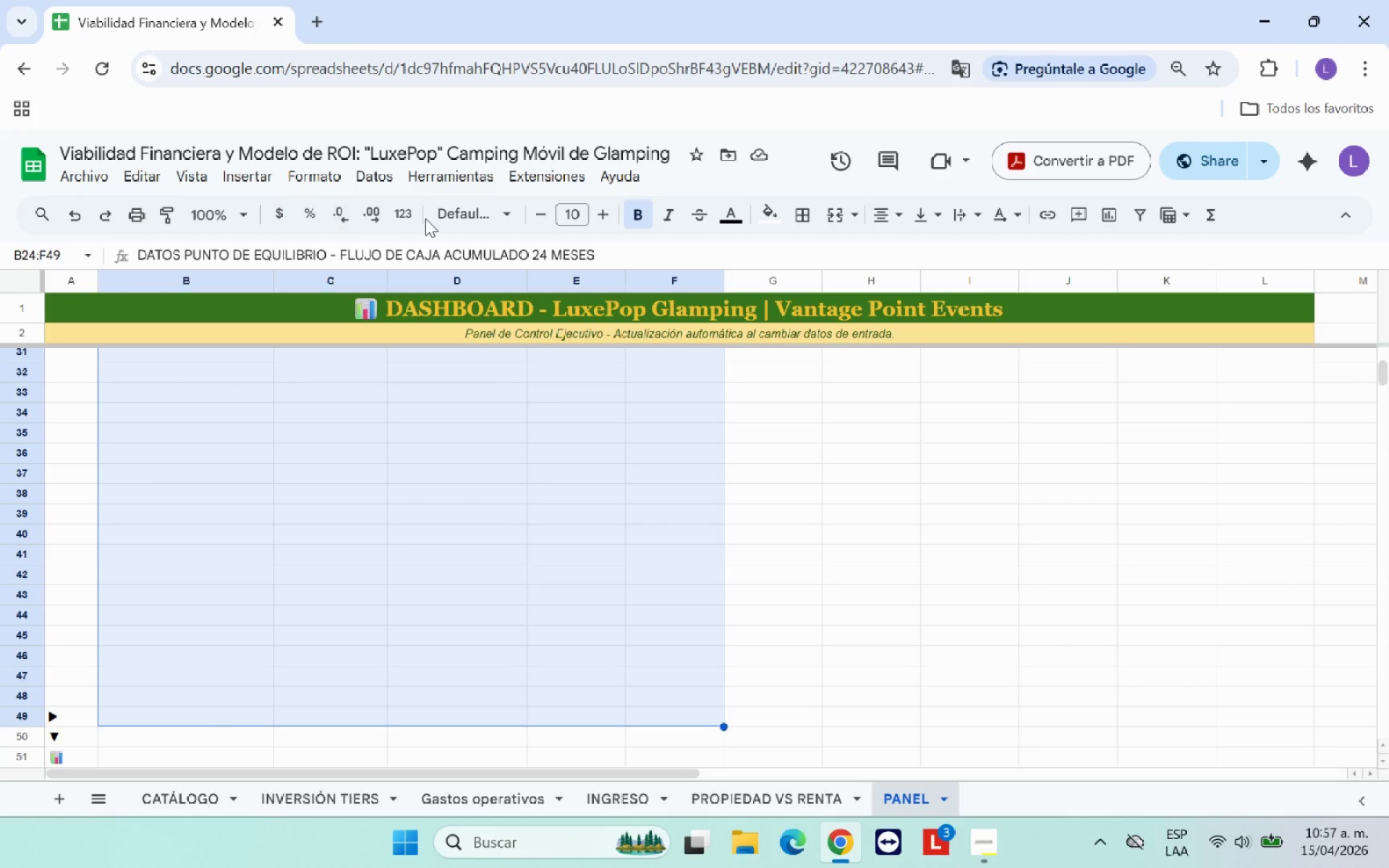 
left_click([475, 220])
 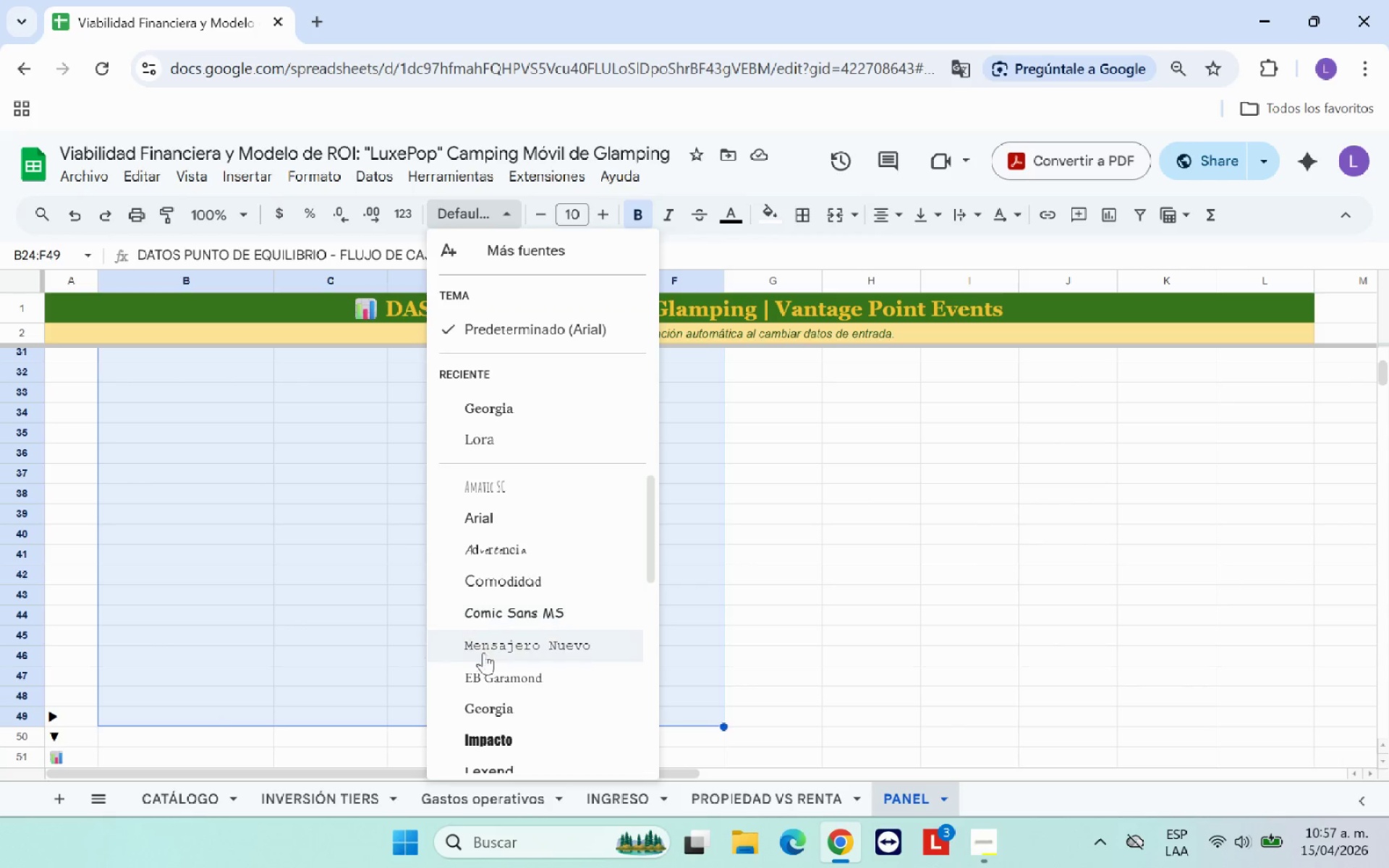 
left_click([481, 700])
 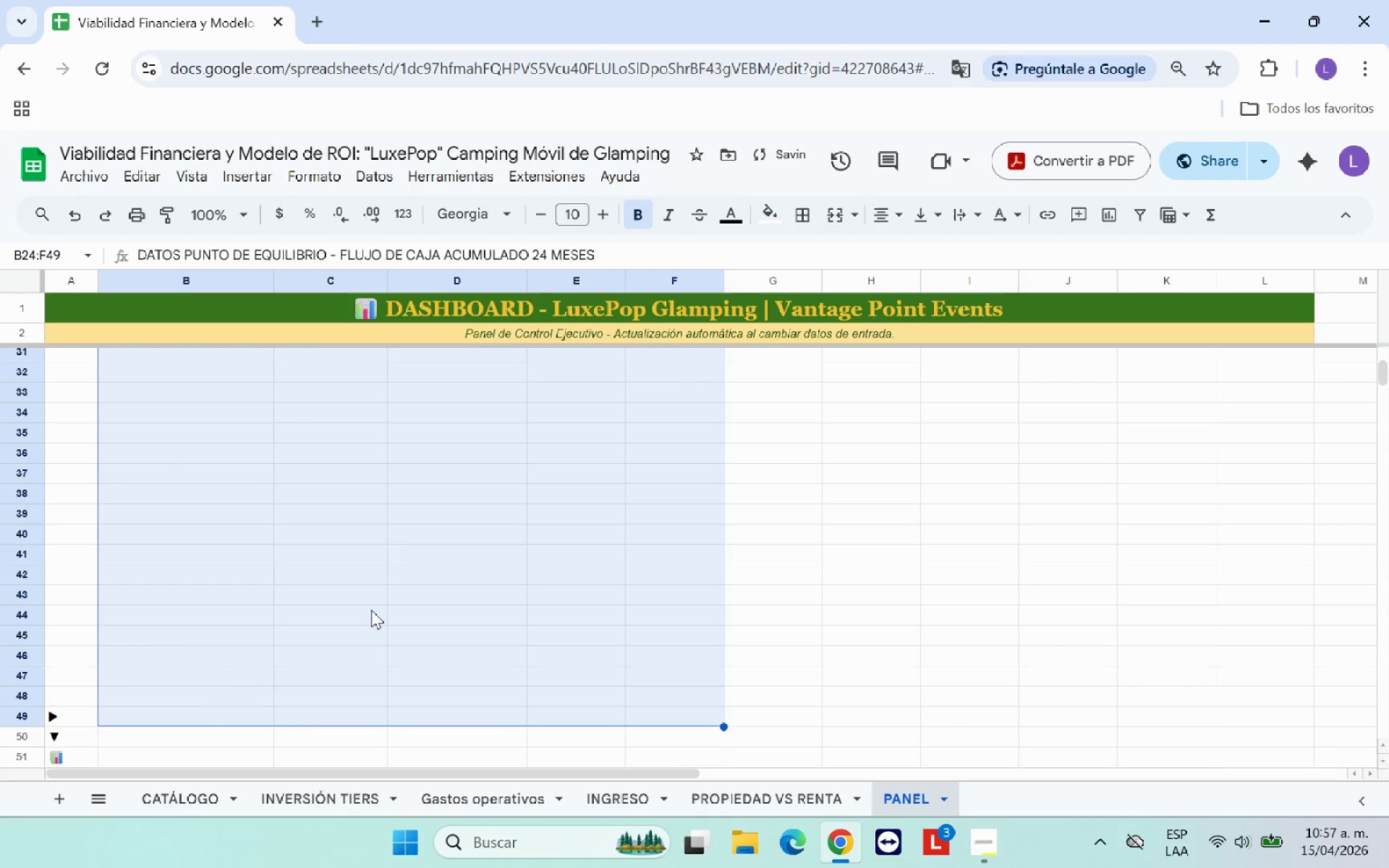 
left_click([367, 608])
 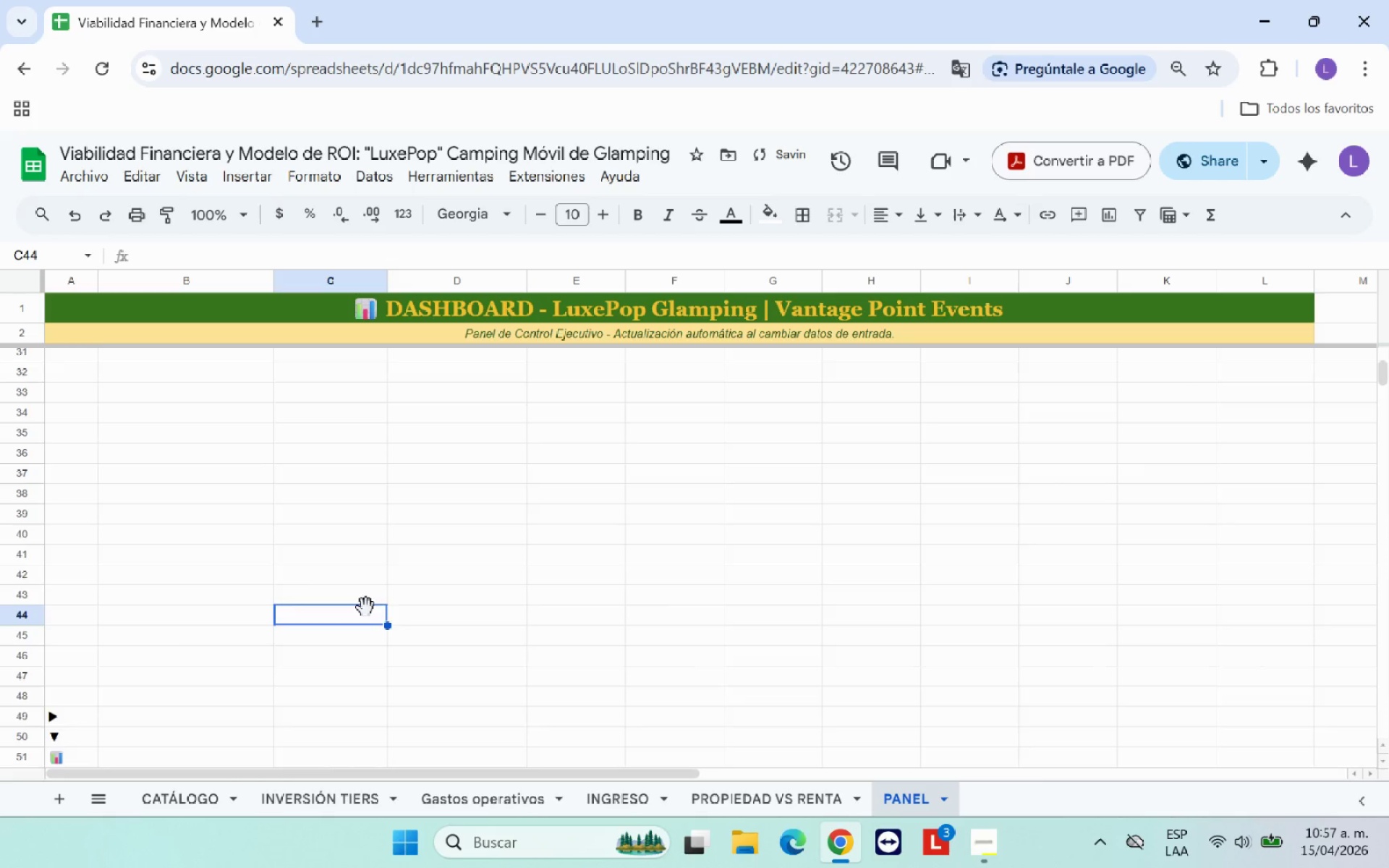 
scroll: coordinate [366, 608], scroll_direction: up, amount: 4.0
 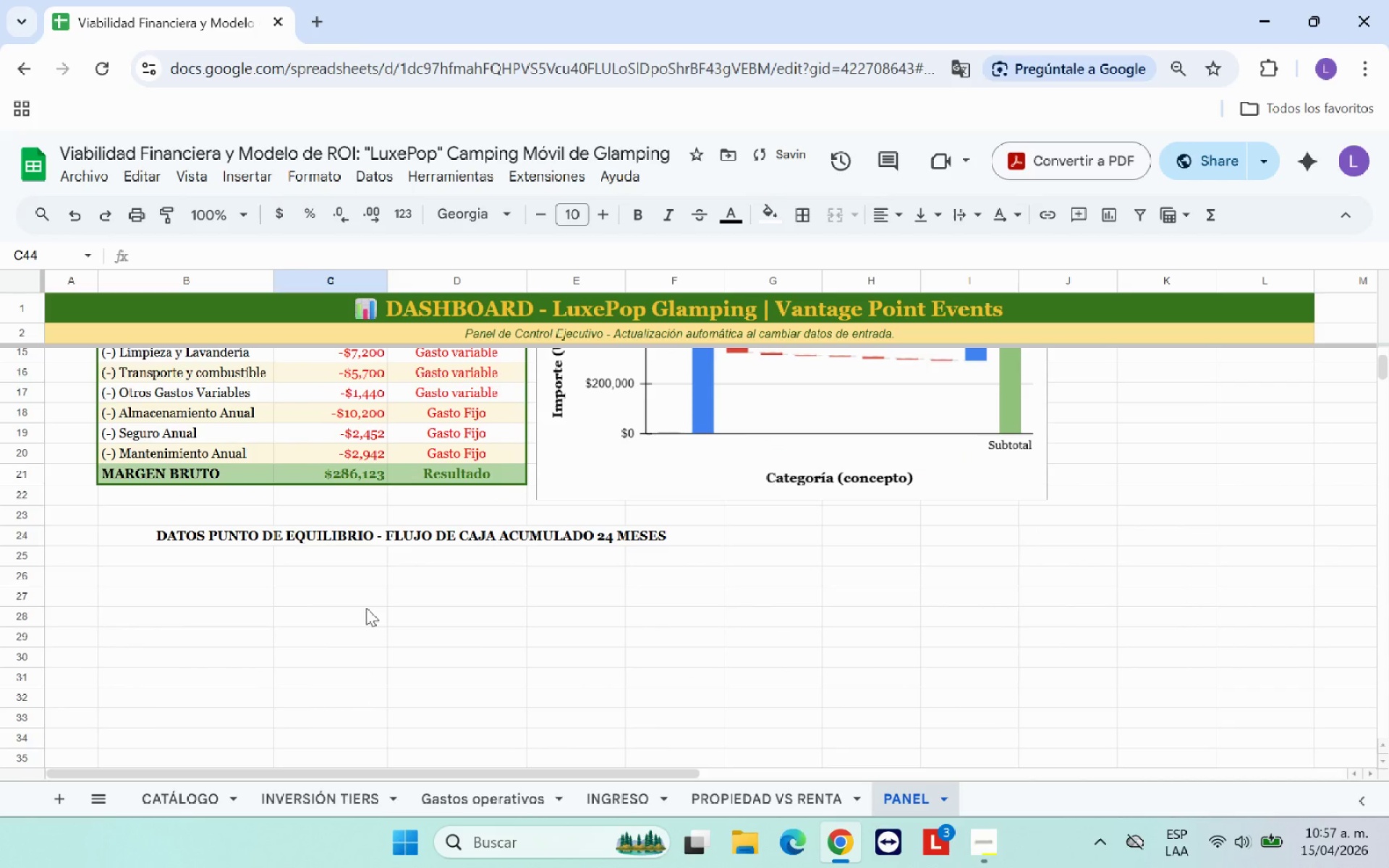 
scroll: coordinate [366, 608], scroll_direction: down, amount: 1.0
 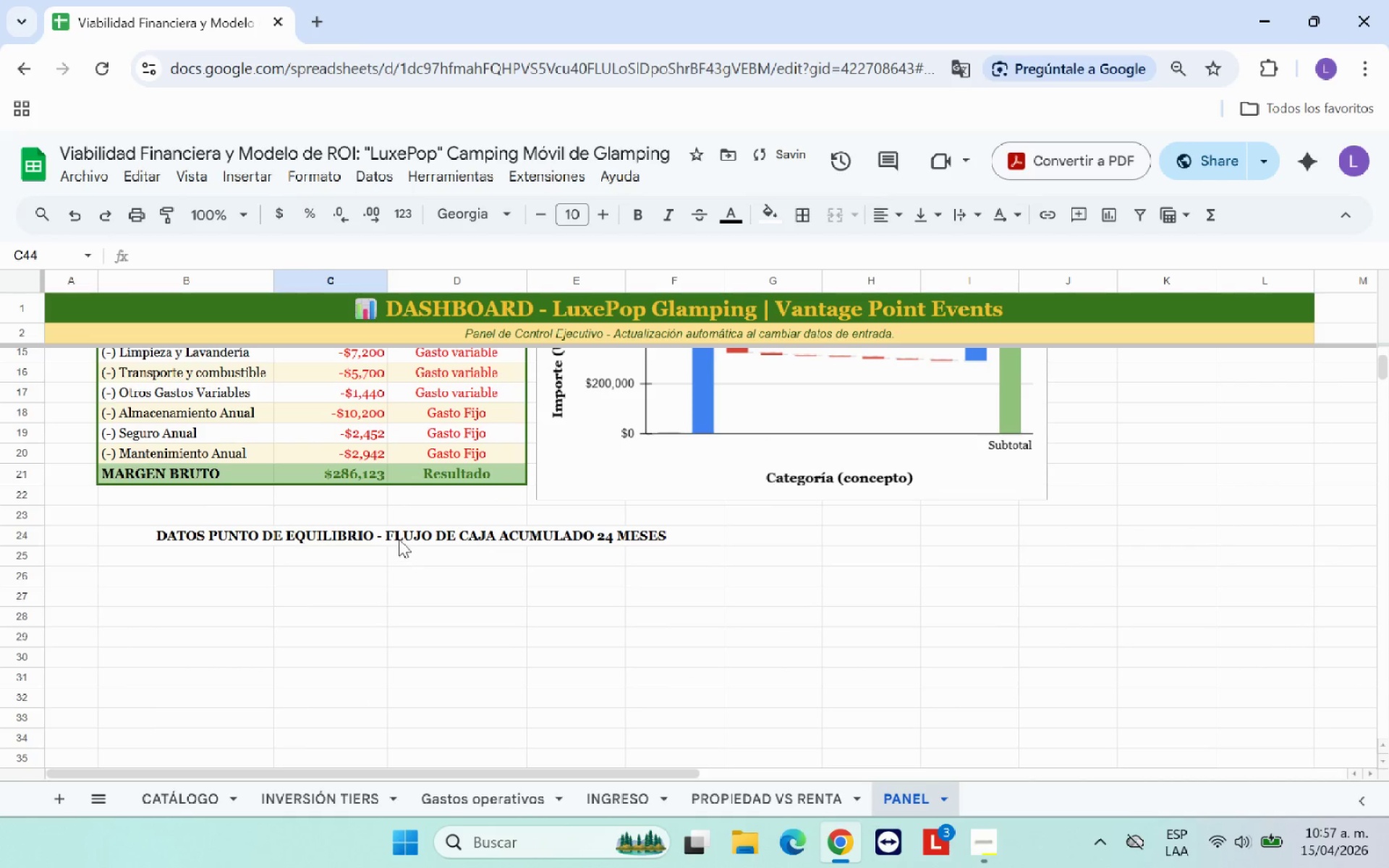 
left_click_drag(start_coordinate=[402, 533], to_coordinate=[405, 590])
 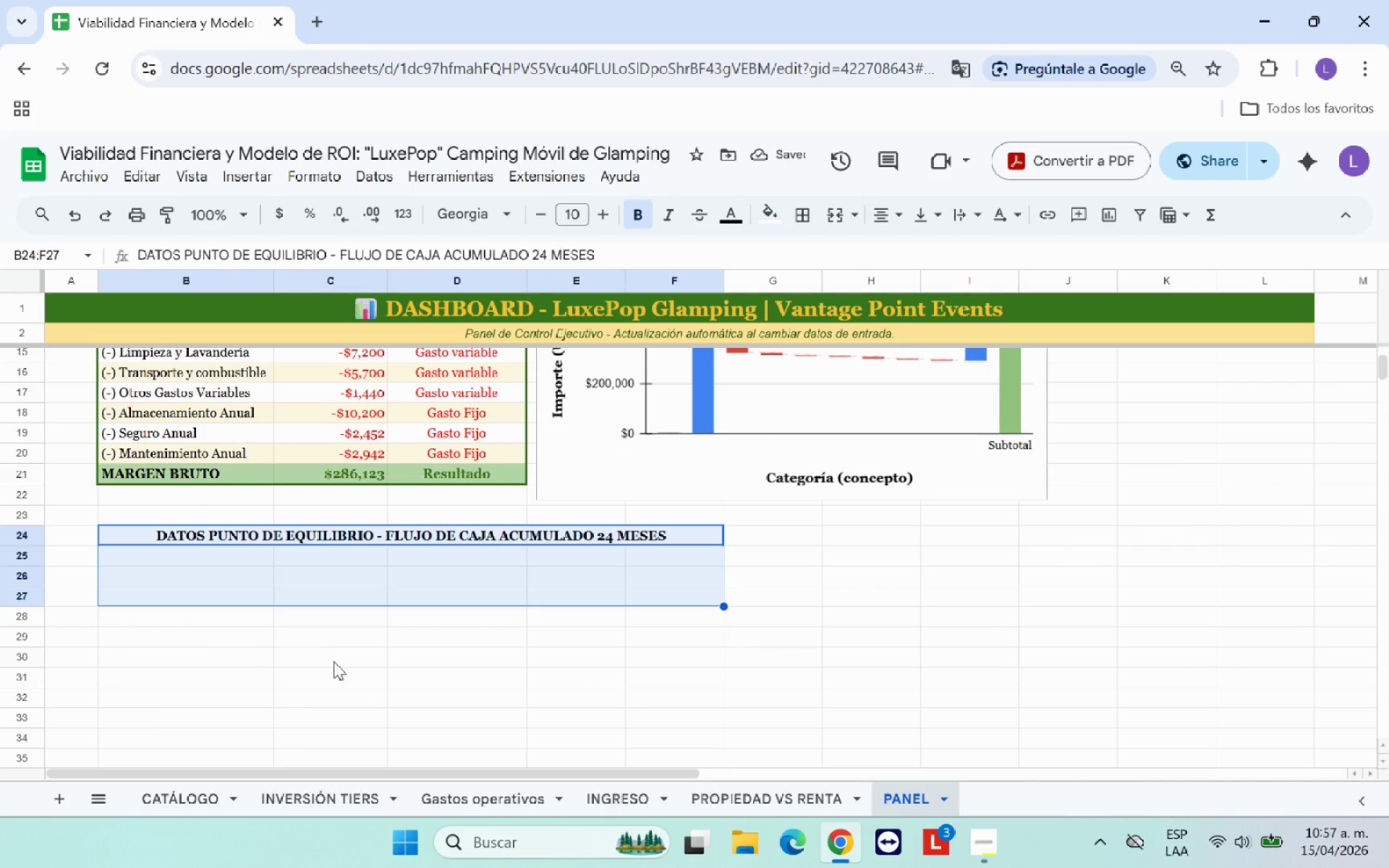 
left_click([334, 661])
 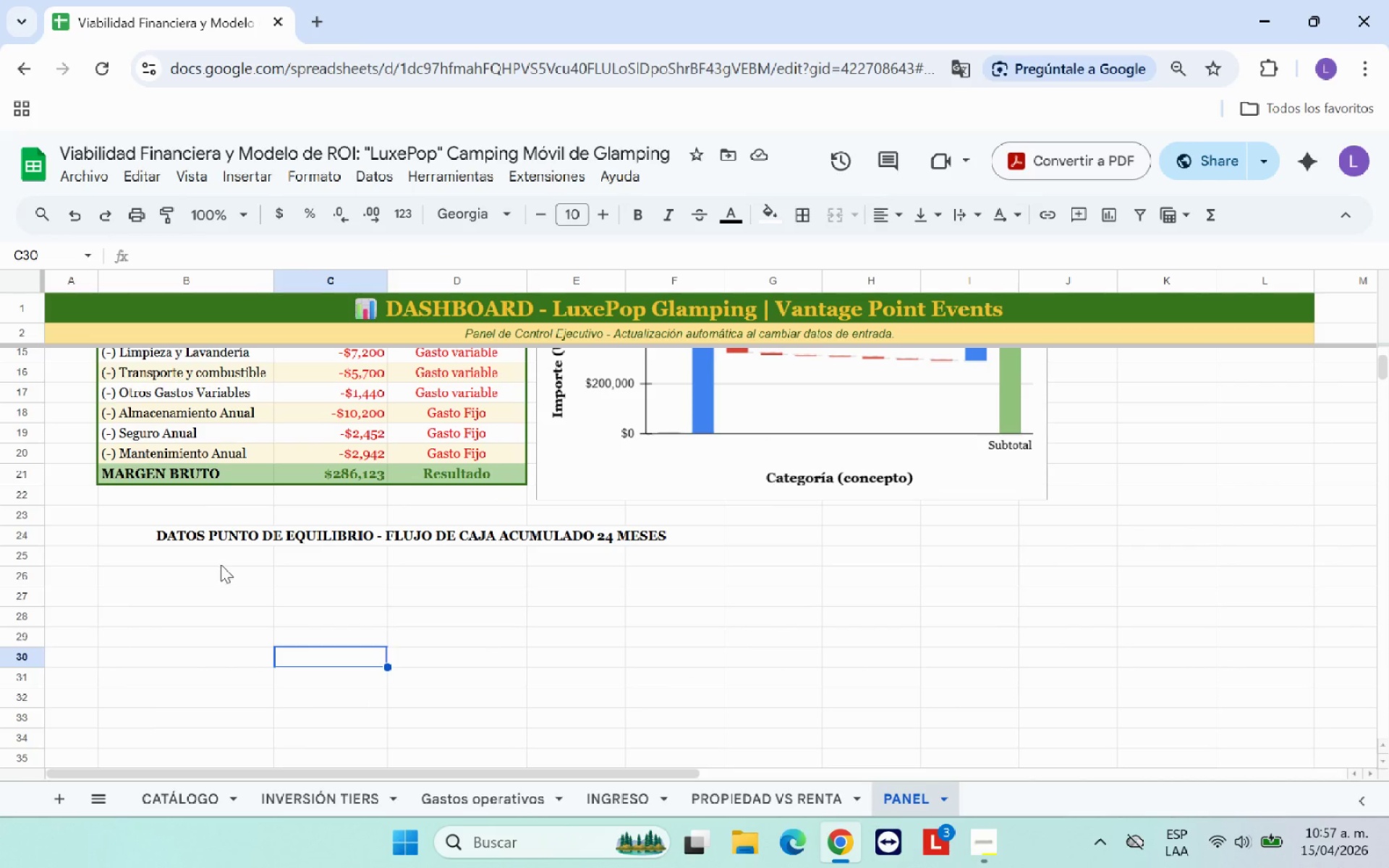 
left_click_drag(start_coordinate=[223, 561], to_coordinate=[250, 700])
 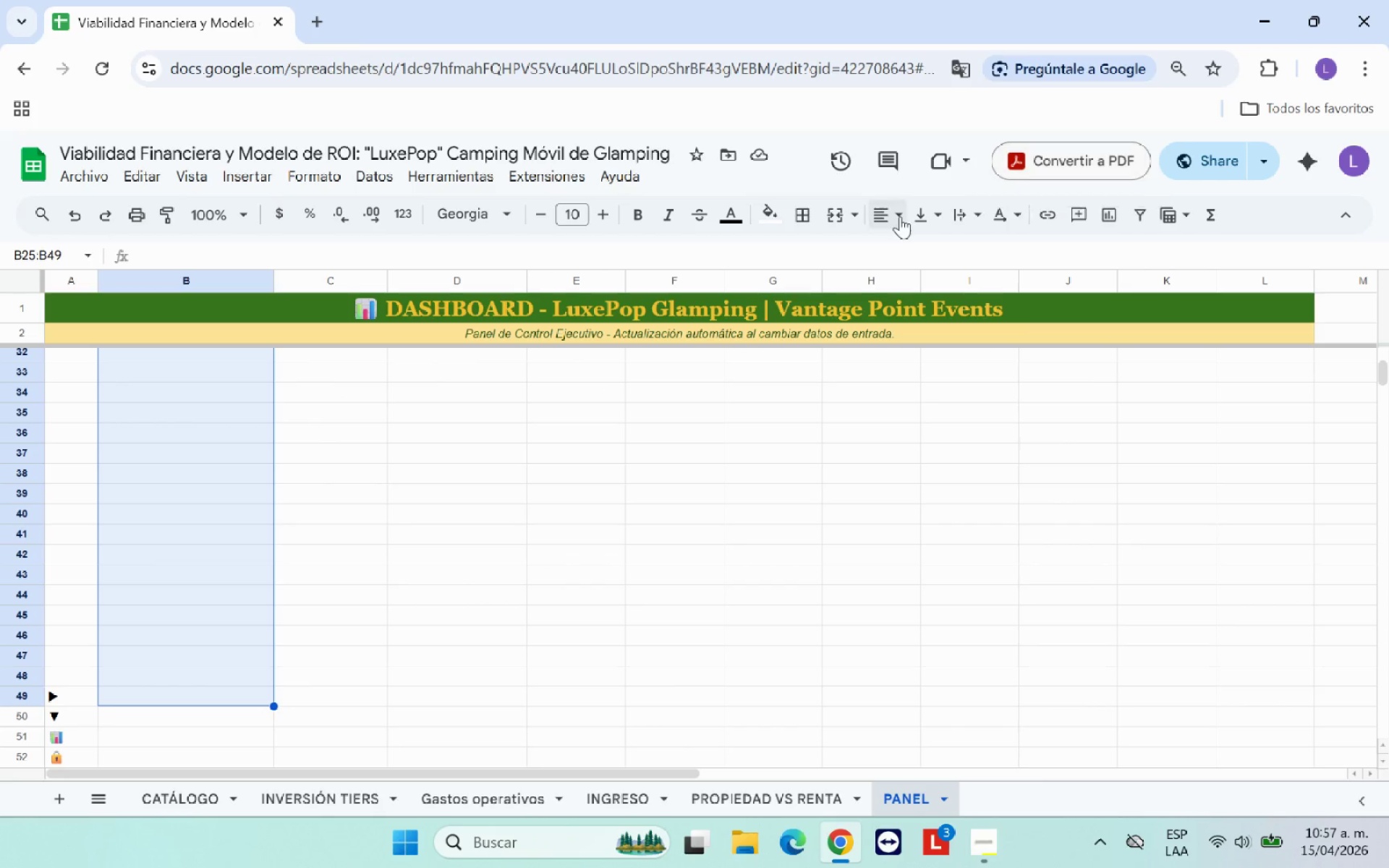 
left_click([883, 216])
 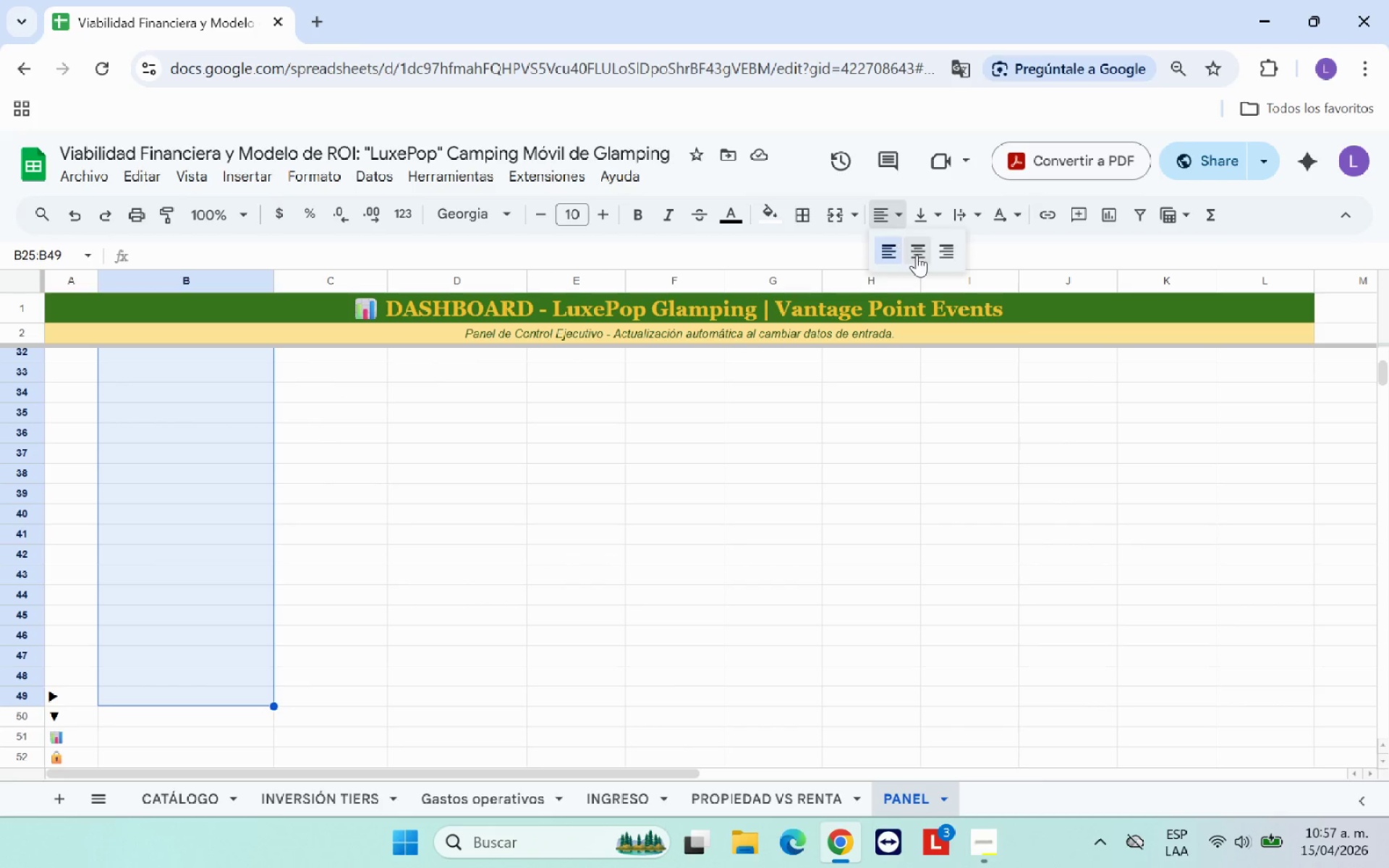 
left_click([917, 255])
 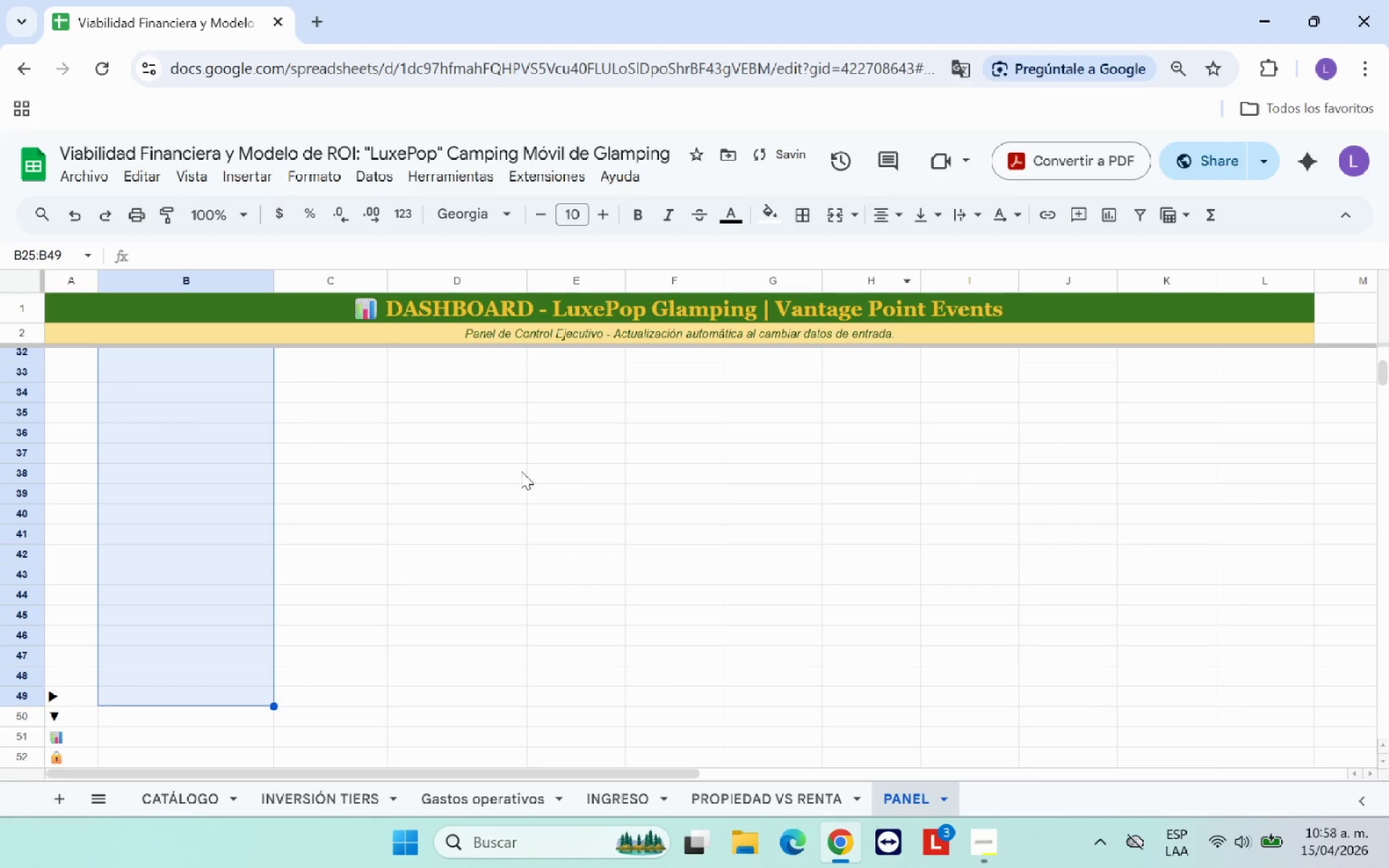 
scroll: coordinate [470, 492], scroll_direction: up, amount: 4.0
 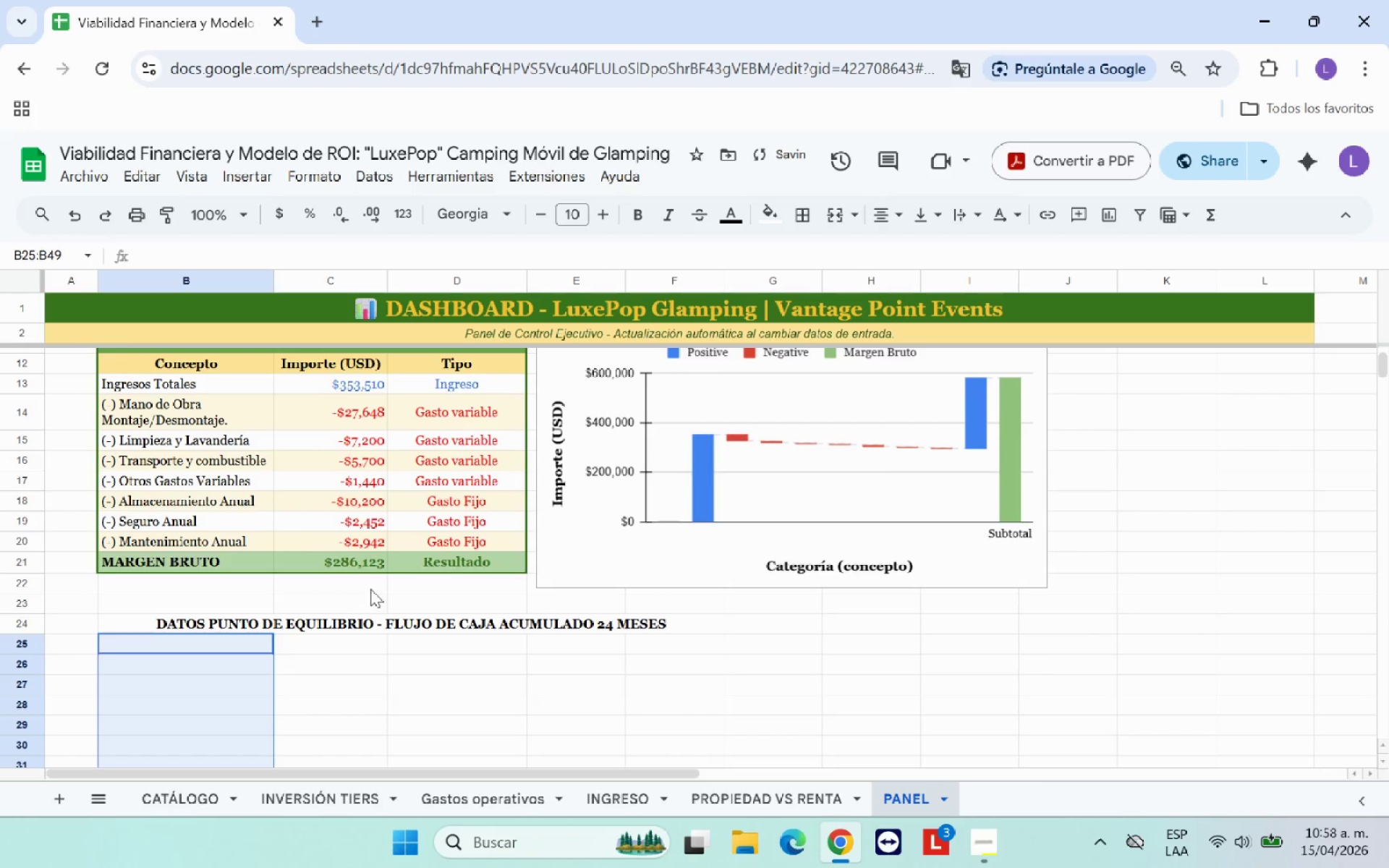 
scroll: coordinate [372, 589], scroll_direction: down, amount: 1.0
 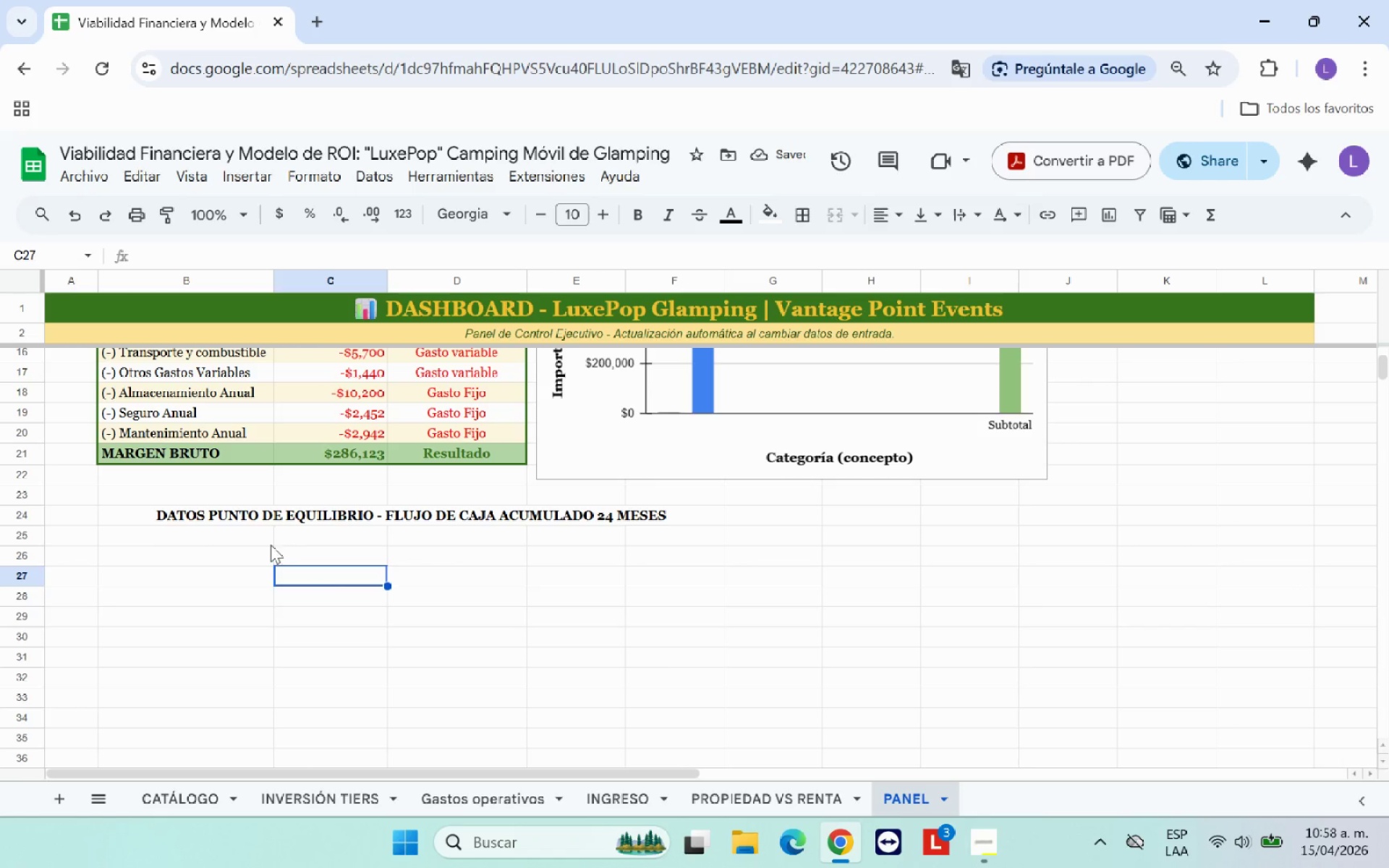 
double_click([250, 536])
 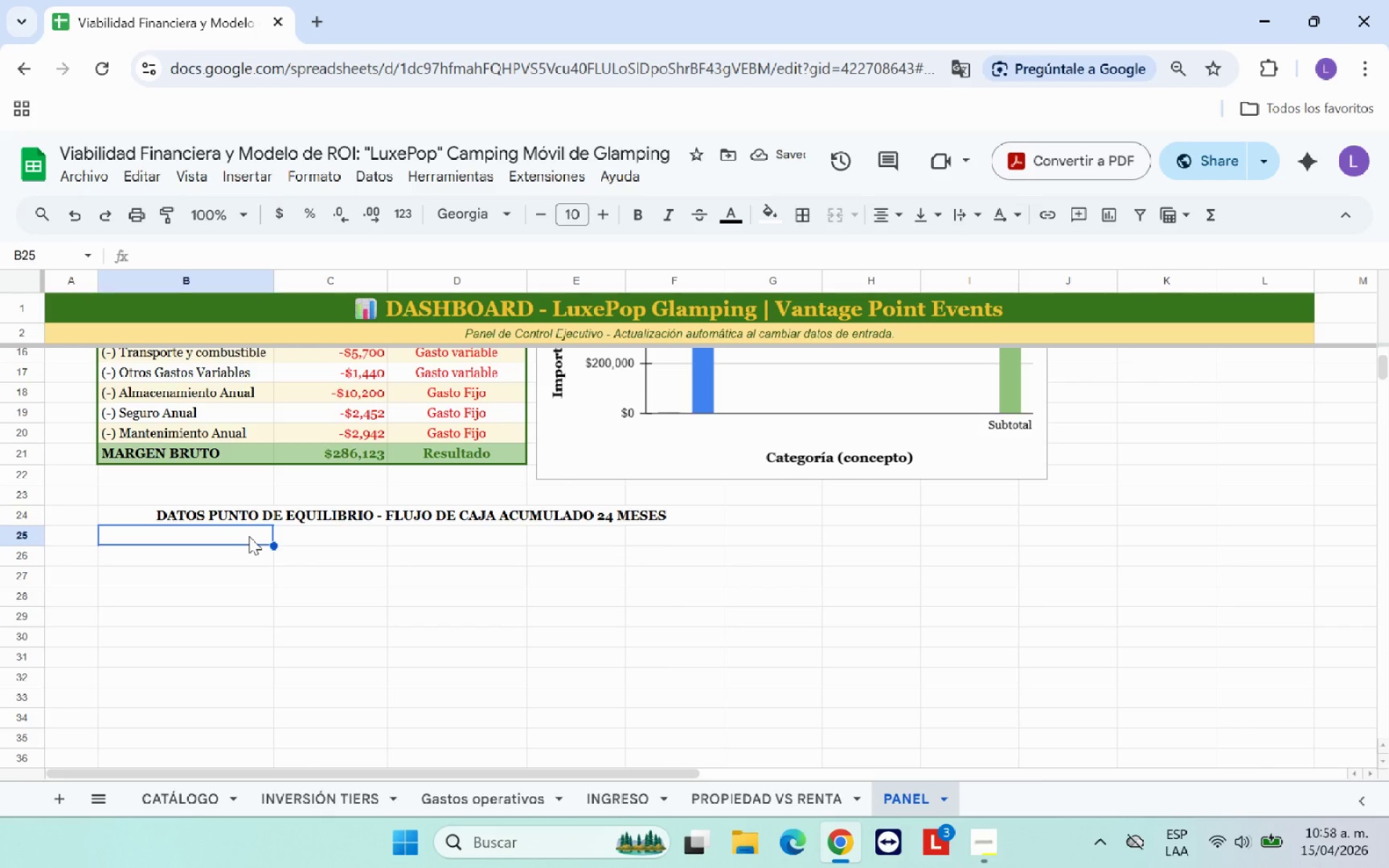 
type(MES )
 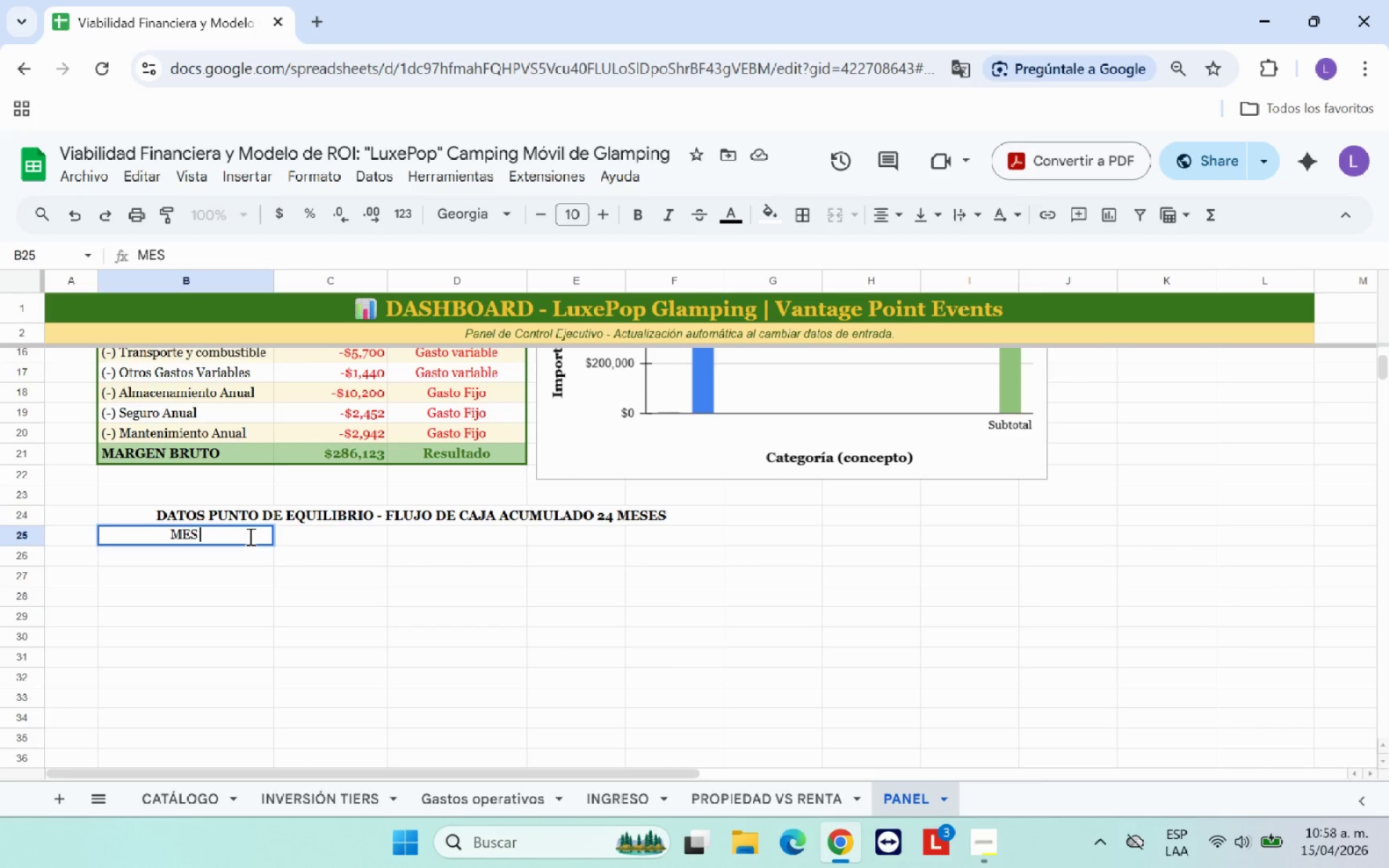 
key(ArrowRight)
 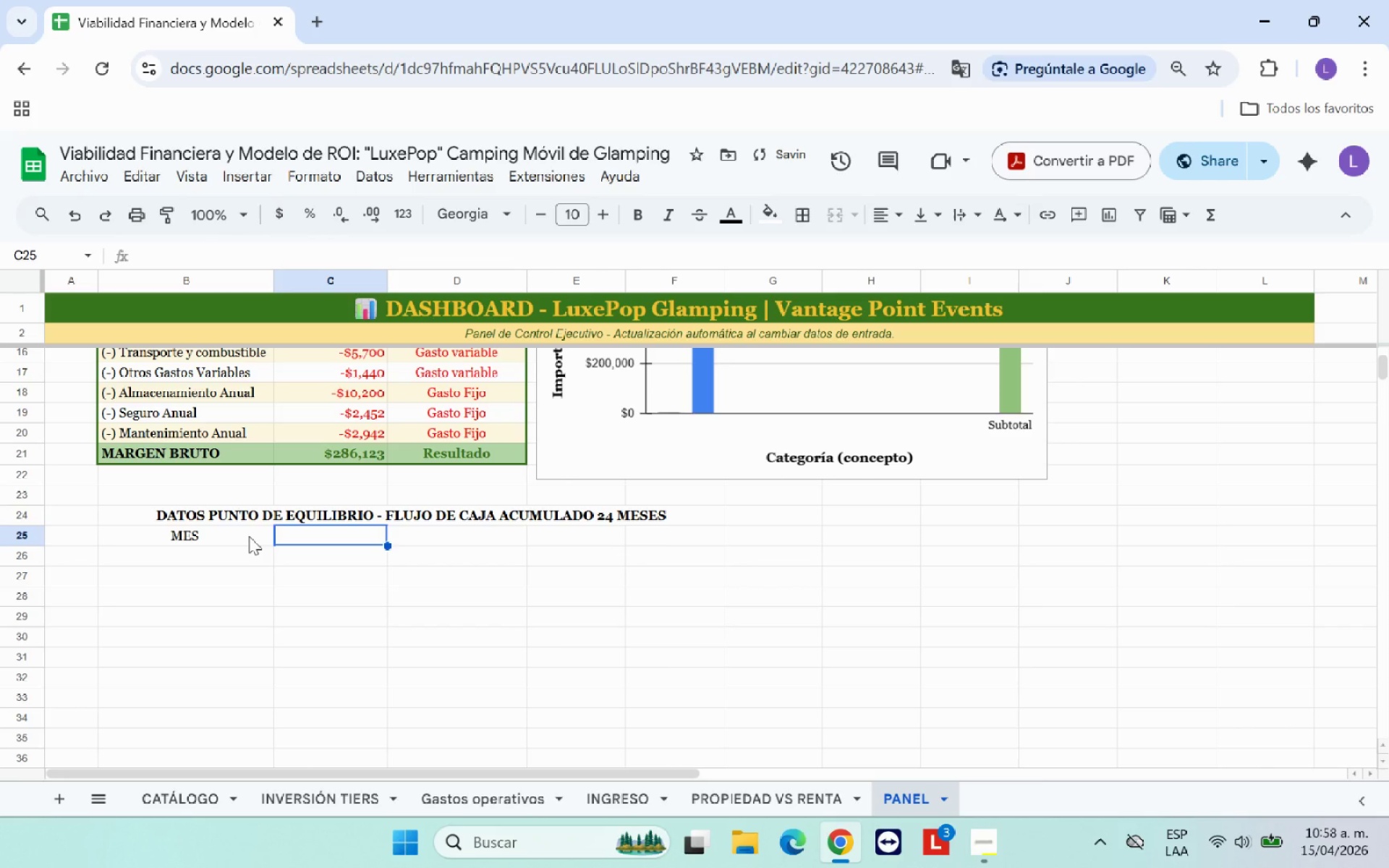 
type(FC Mensual *USD()
 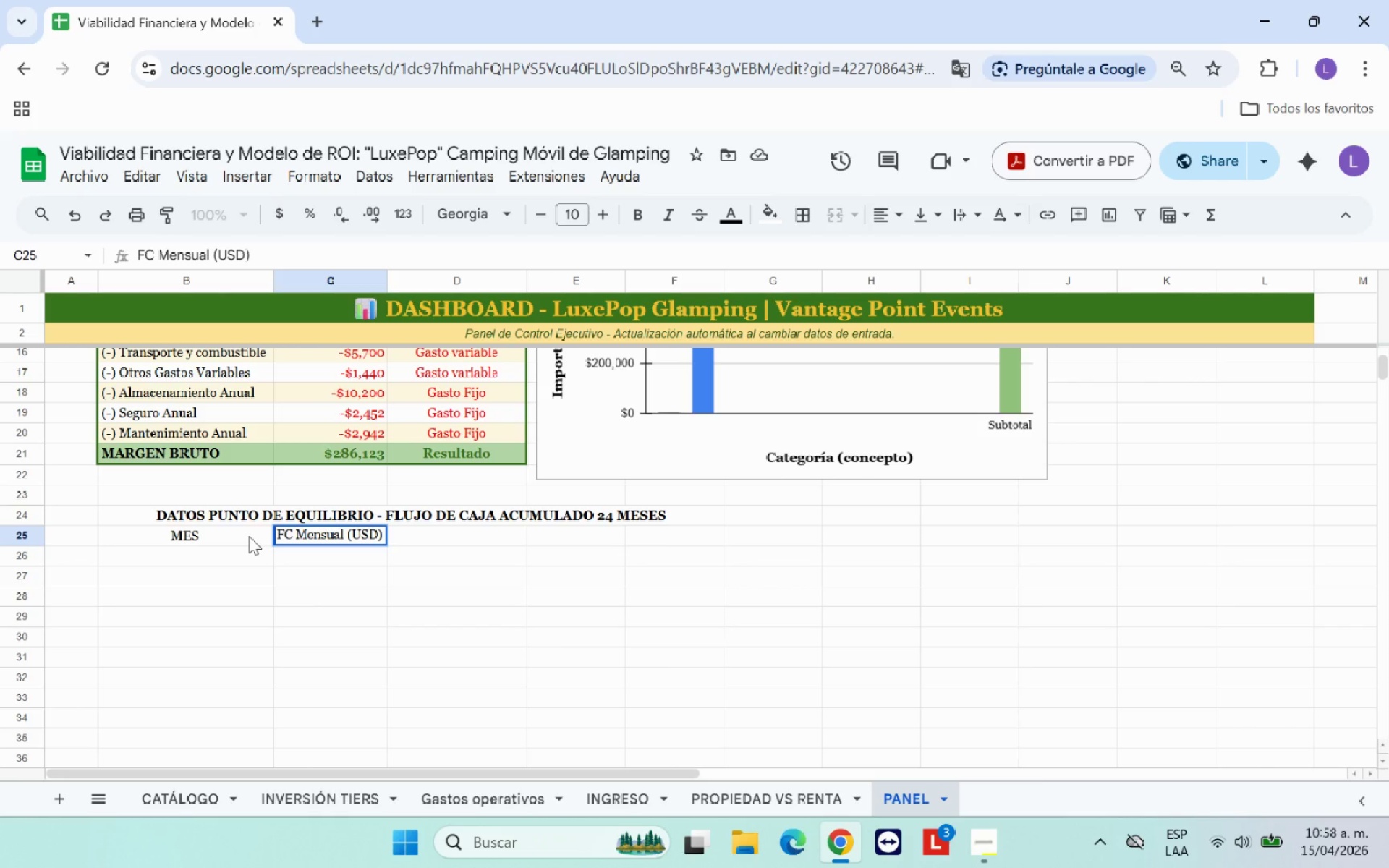 
key(ArrowRight)
 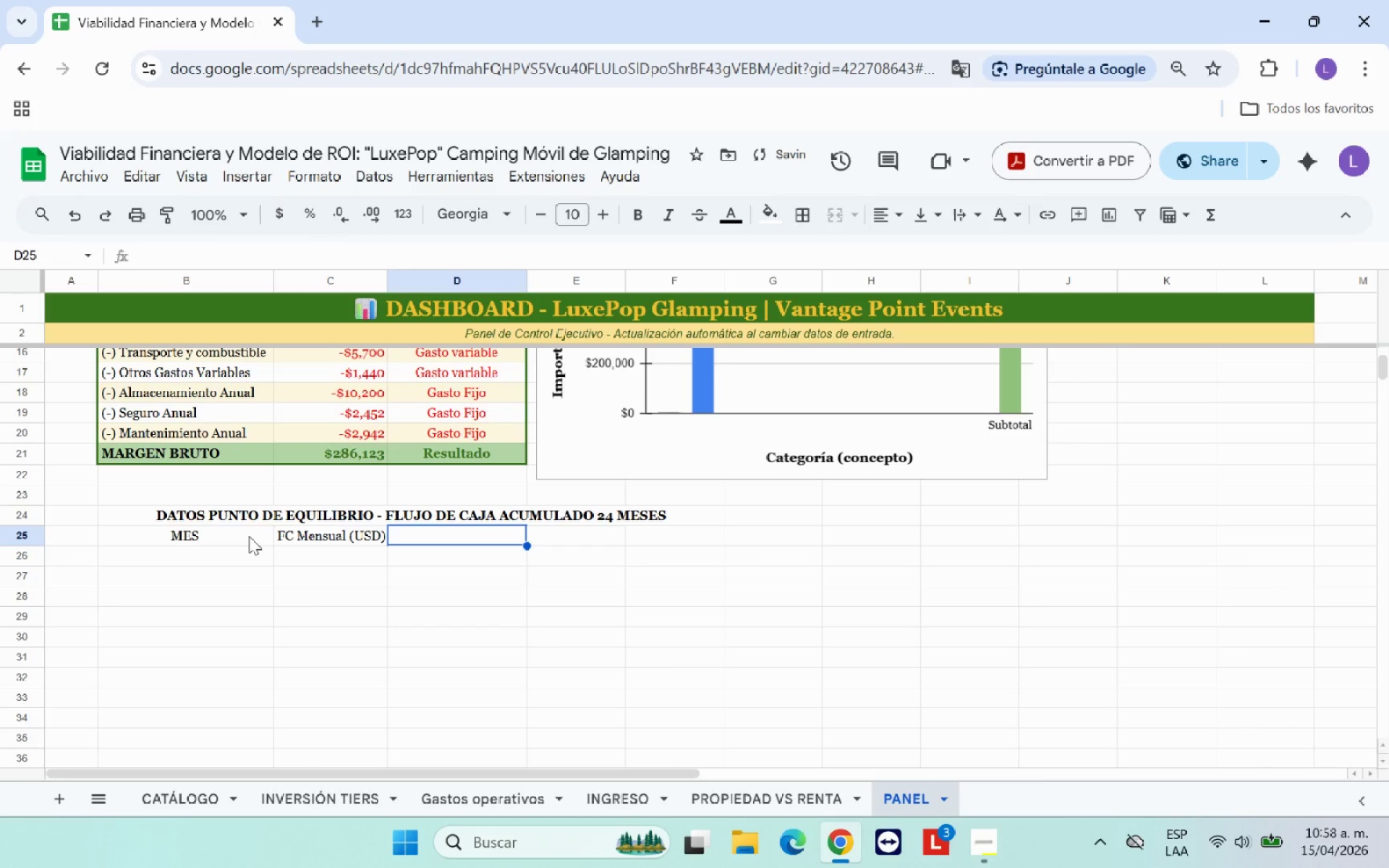 
type(FC Acumulado *USD()
 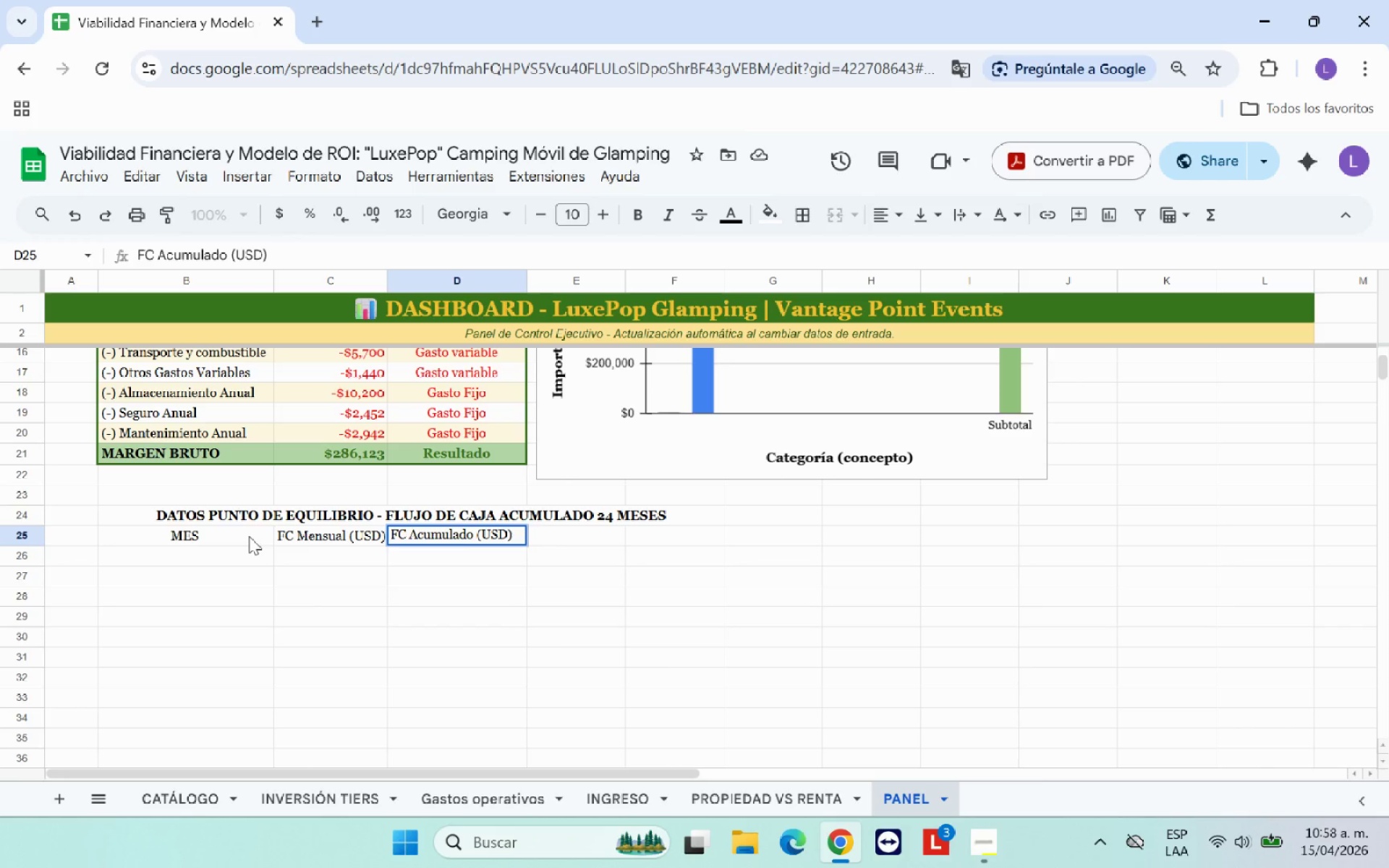 
key(ArrowRight)
 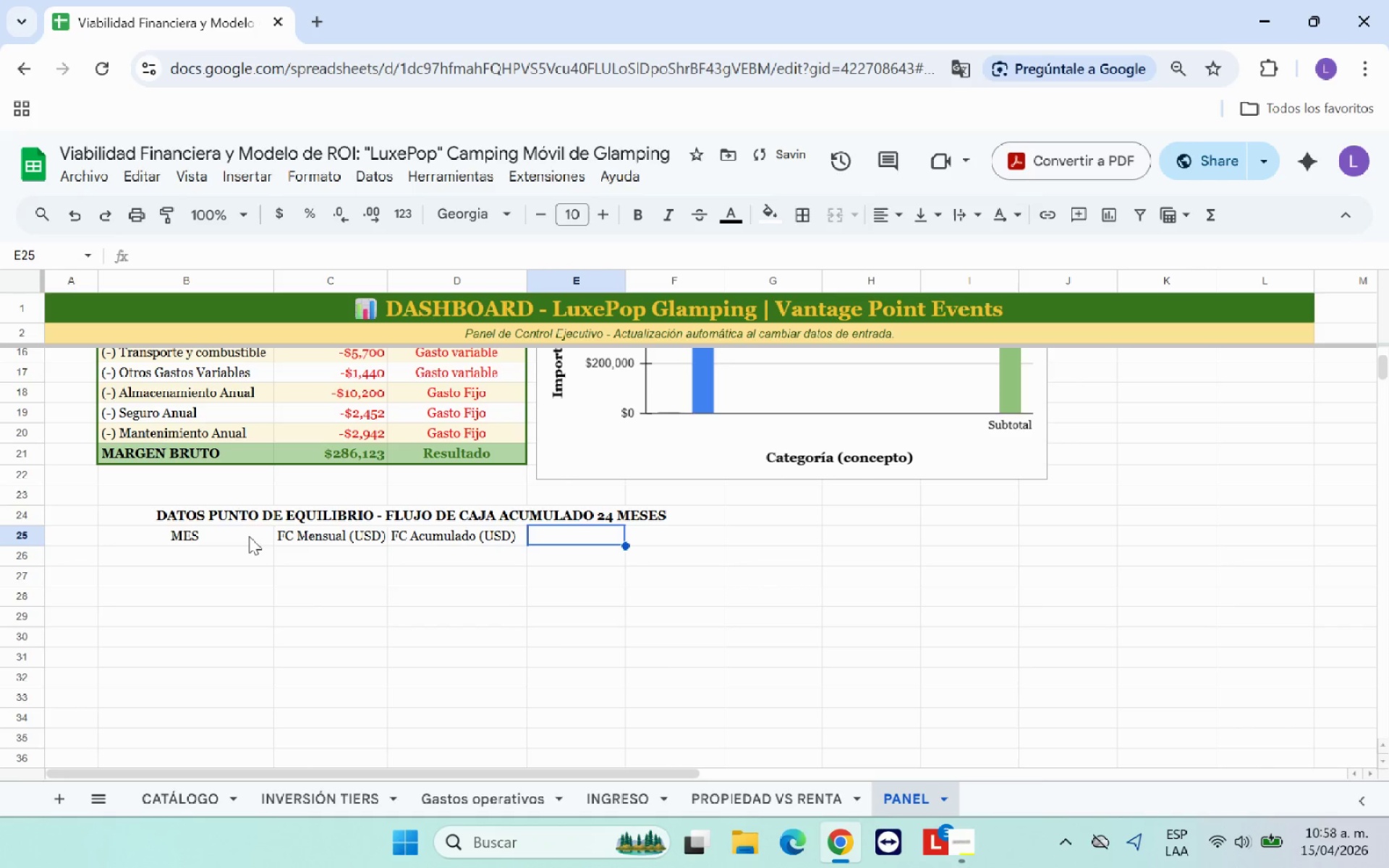 
type(CAPEX Inicial)
 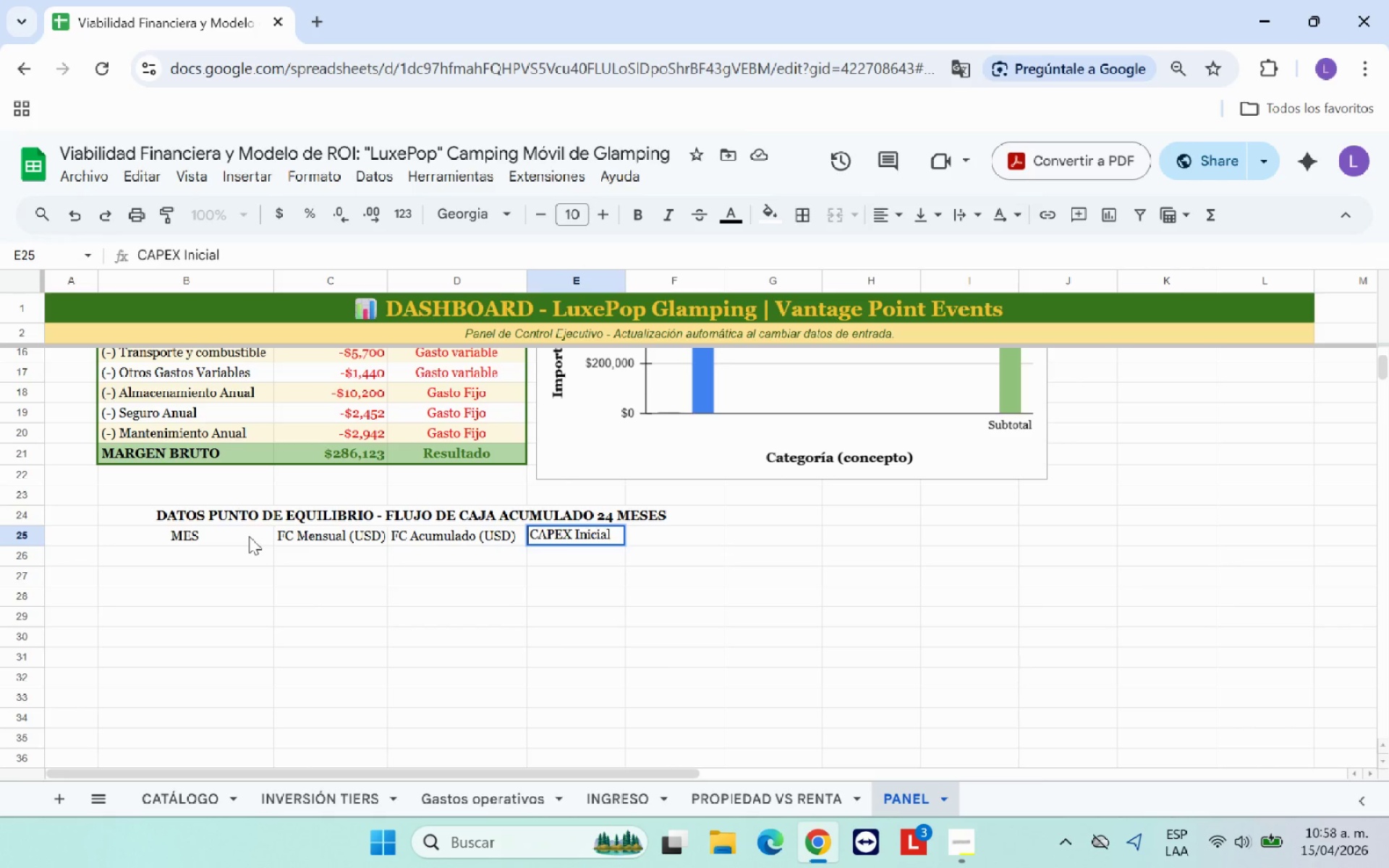 
key(ArrowRight)
 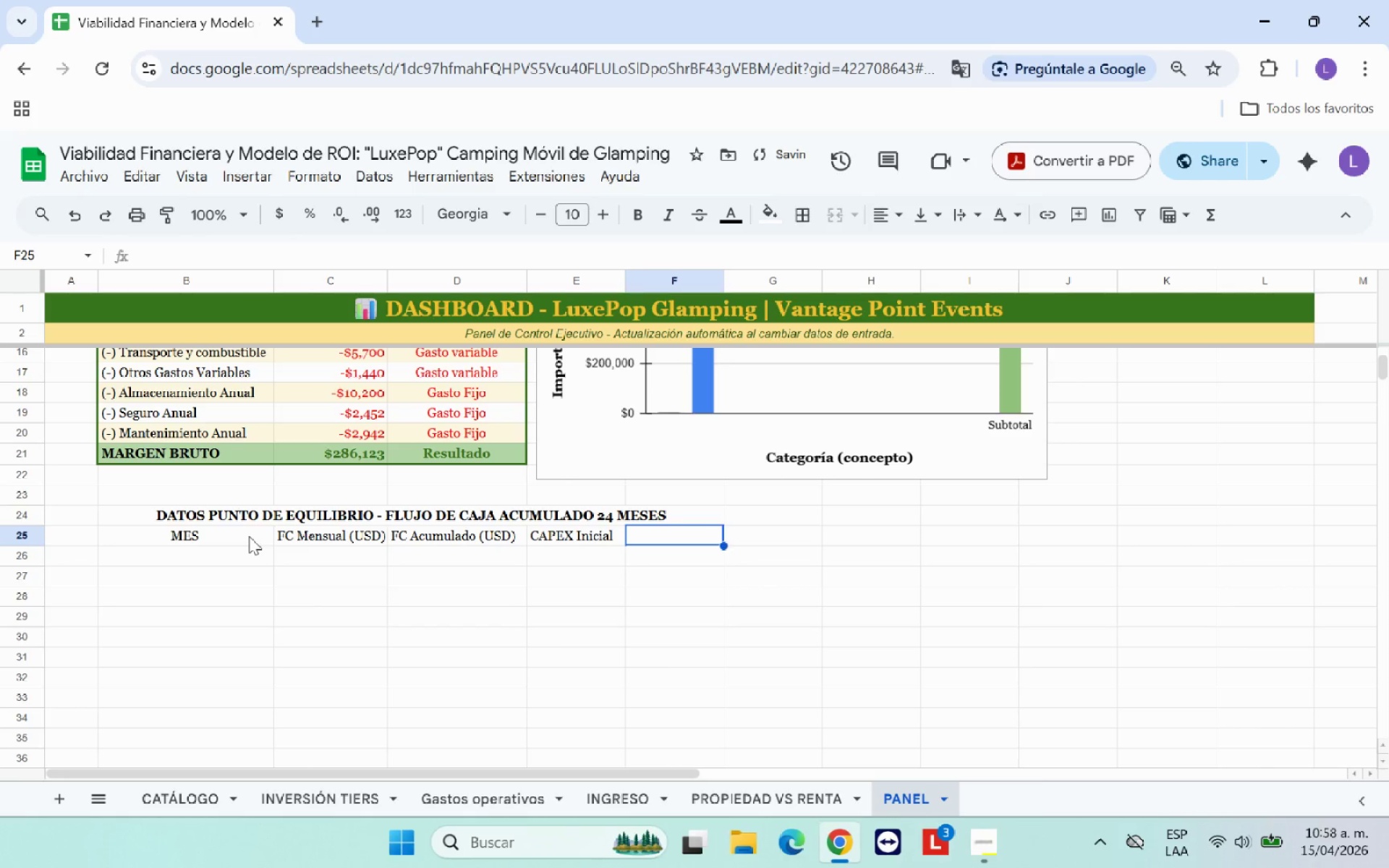 
type(Estado)
 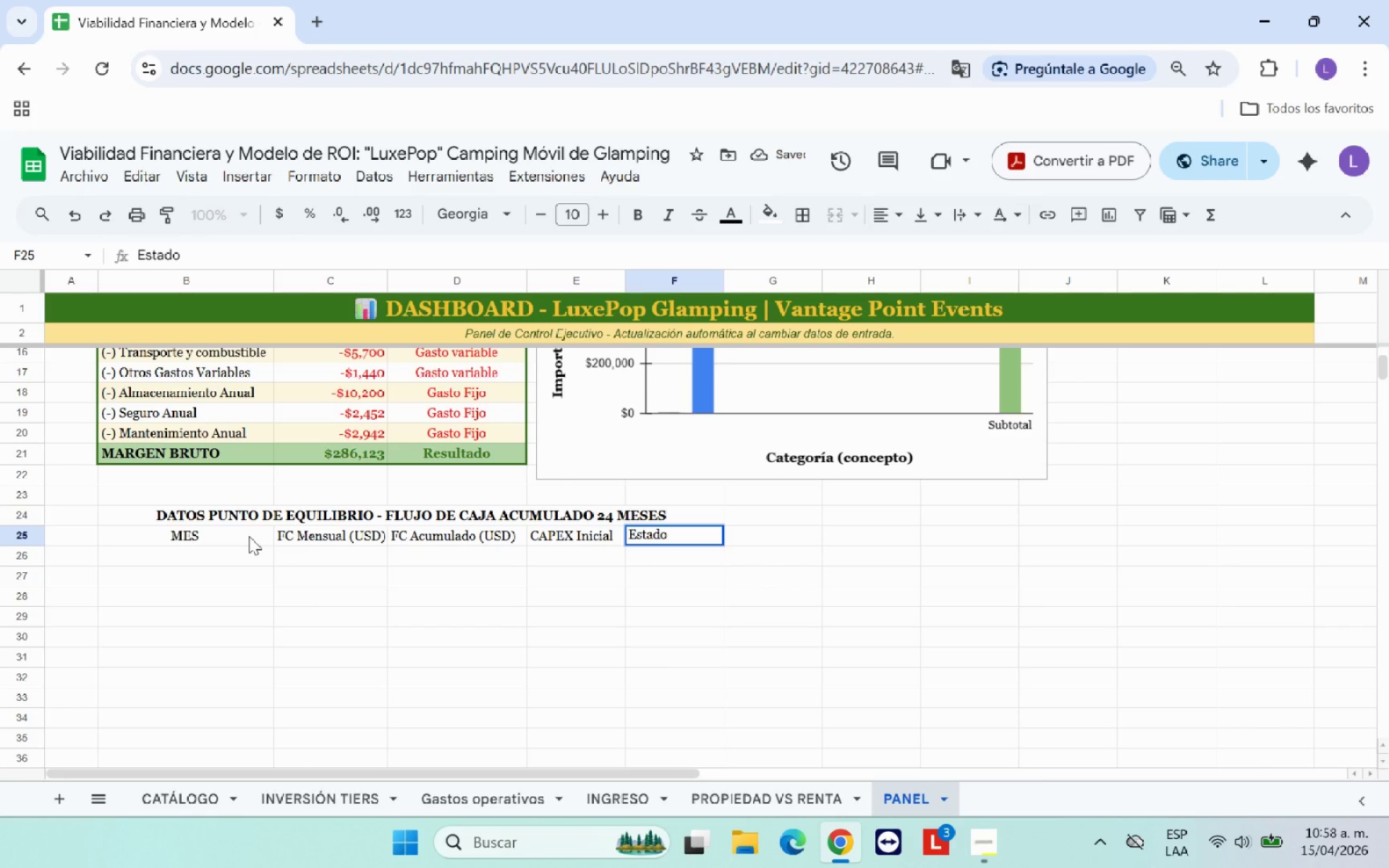 
key(ArrowDown)
 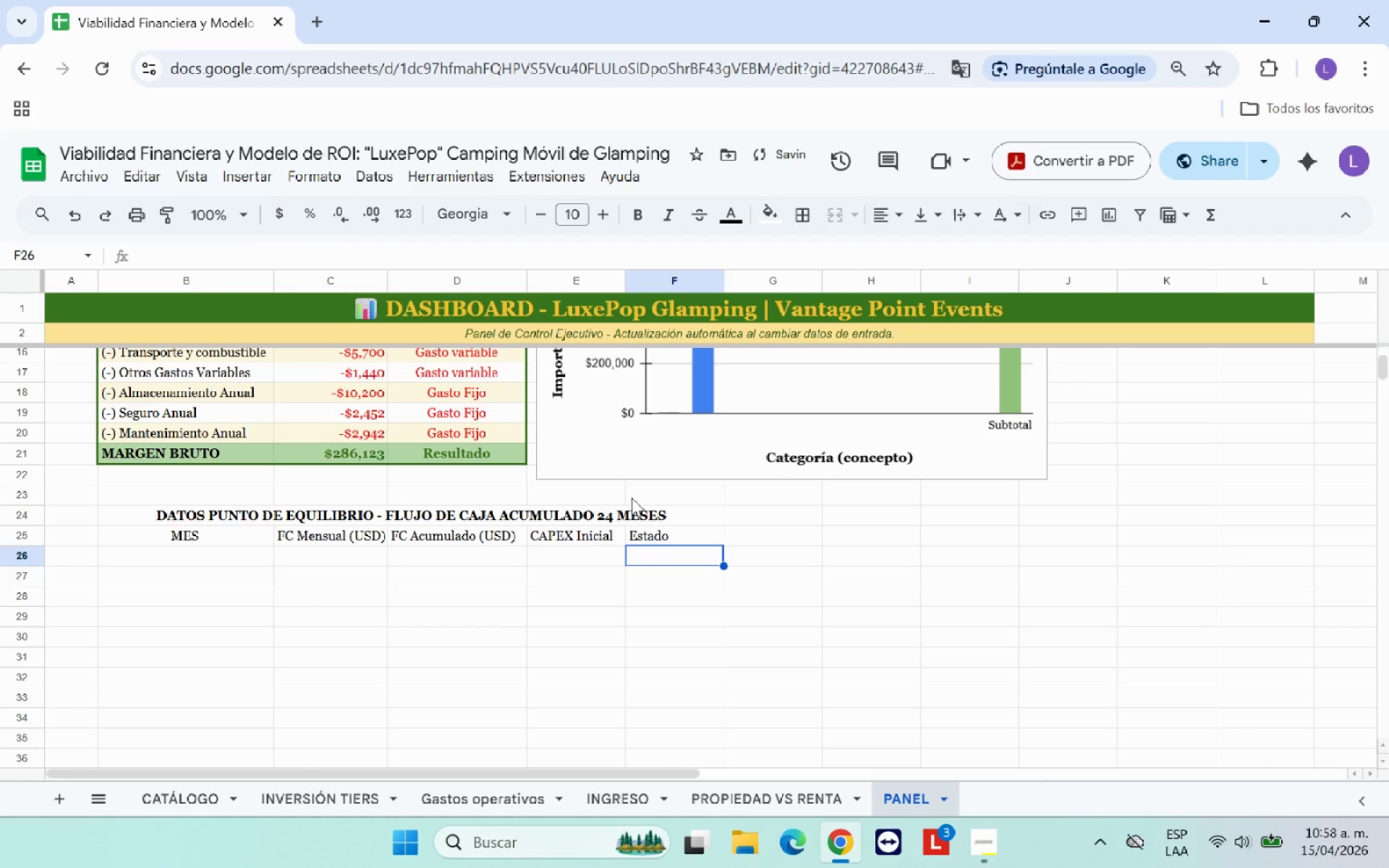 
left_click([658, 533])
 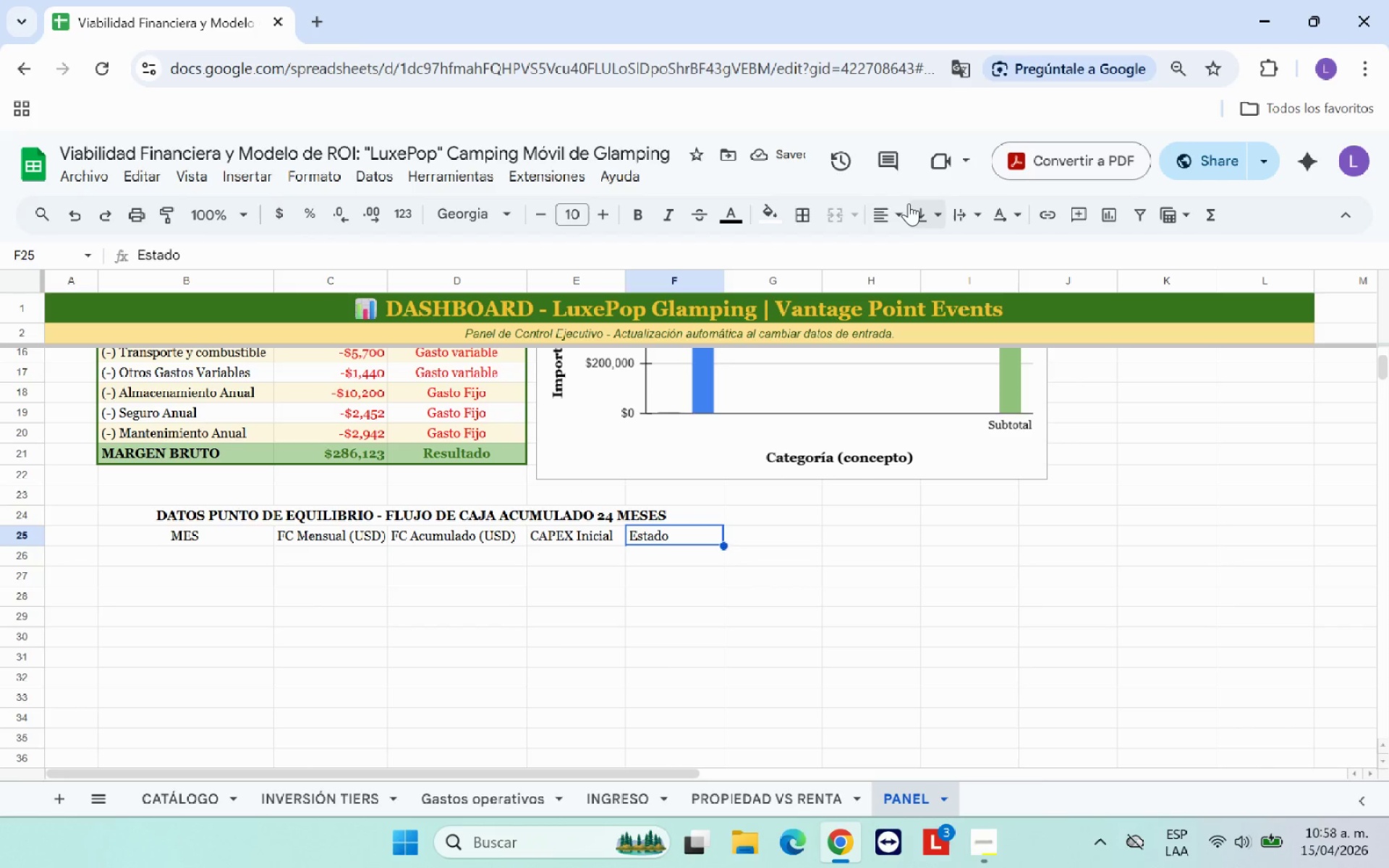 
left_click([899, 216])
 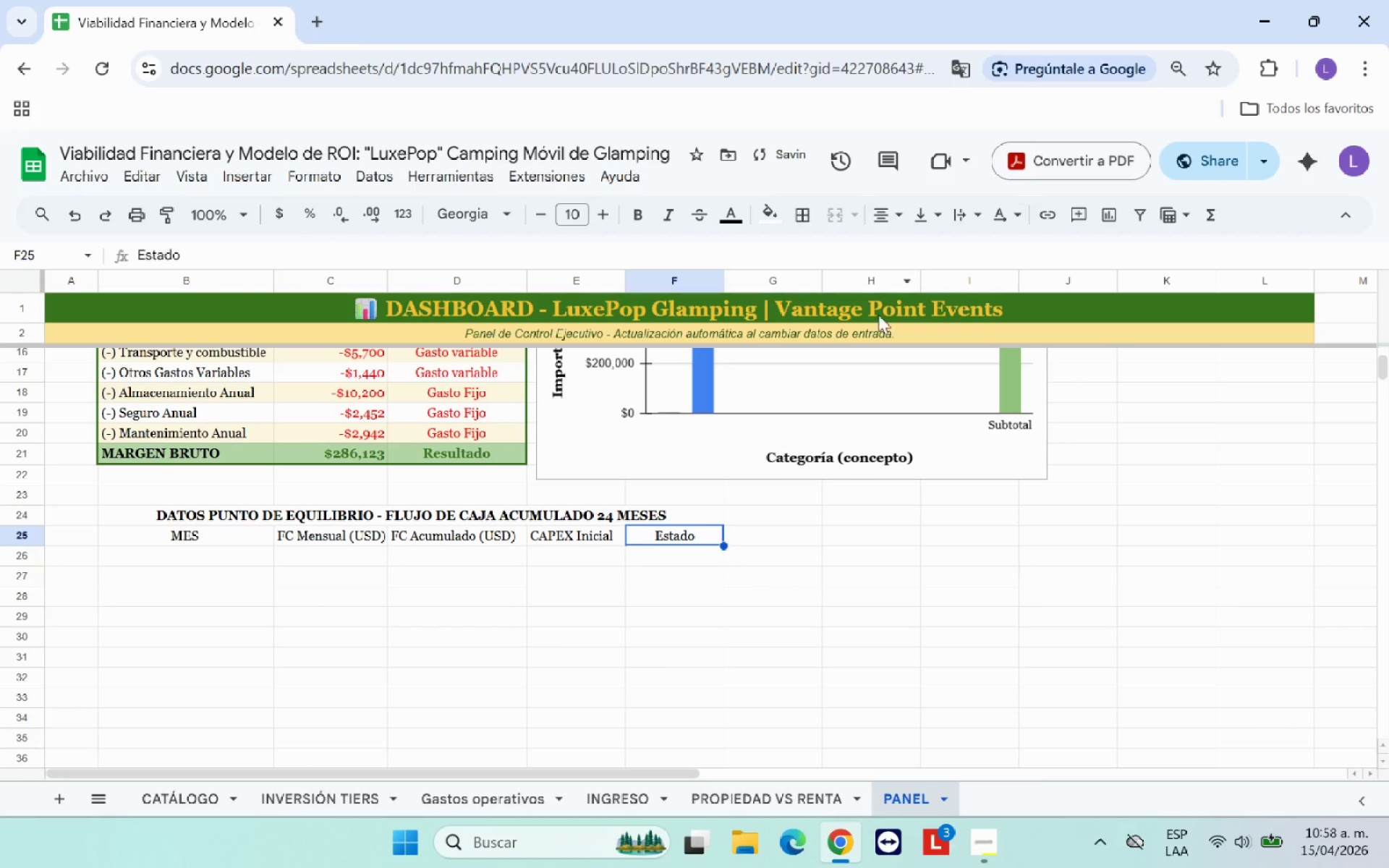 
left_click([810, 605])
 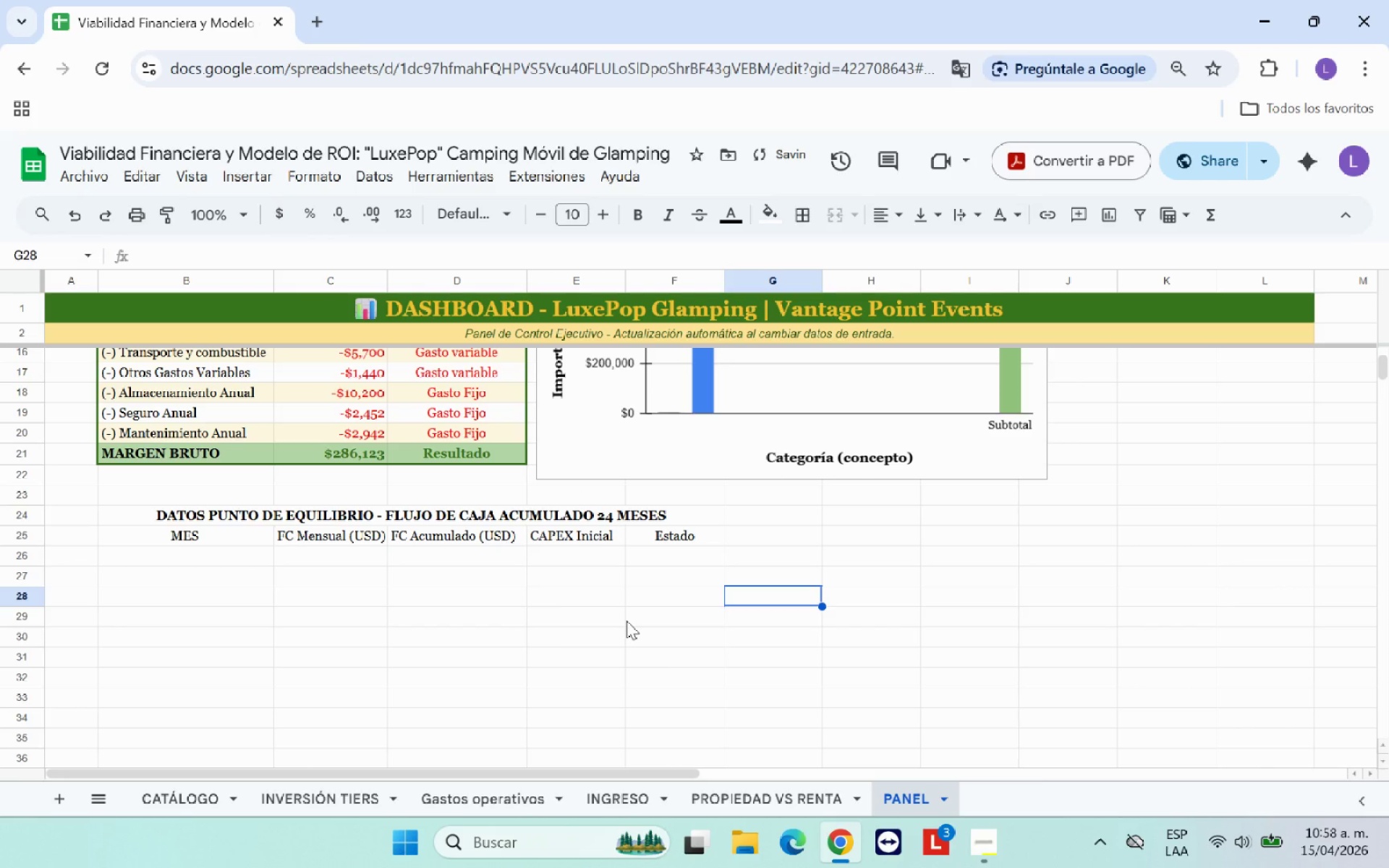 
scroll: coordinate [626, 621], scroll_direction: down, amount: 1.0
 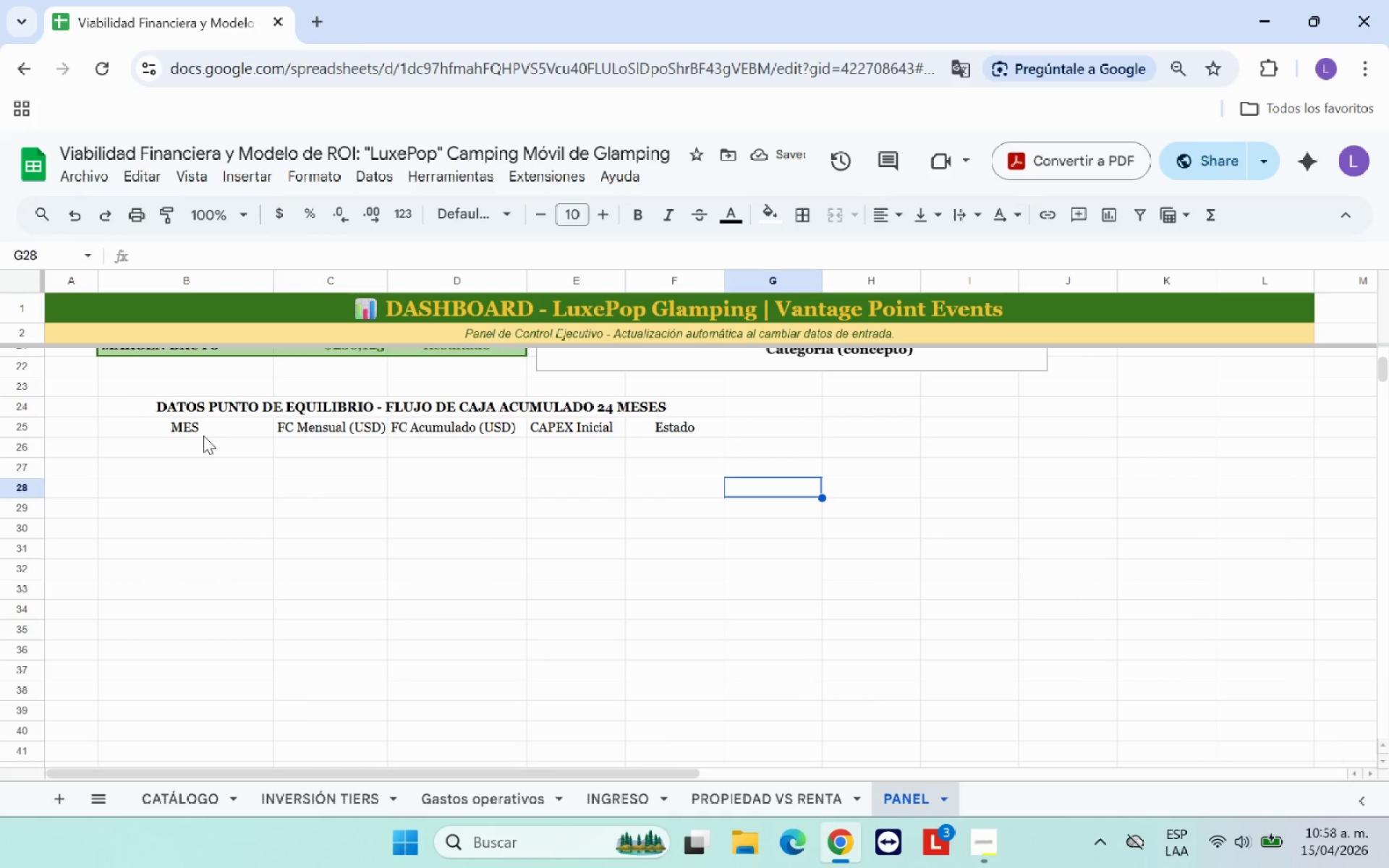 
left_click_drag(start_coordinate=[226, 428], to_coordinate=[659, 425])
 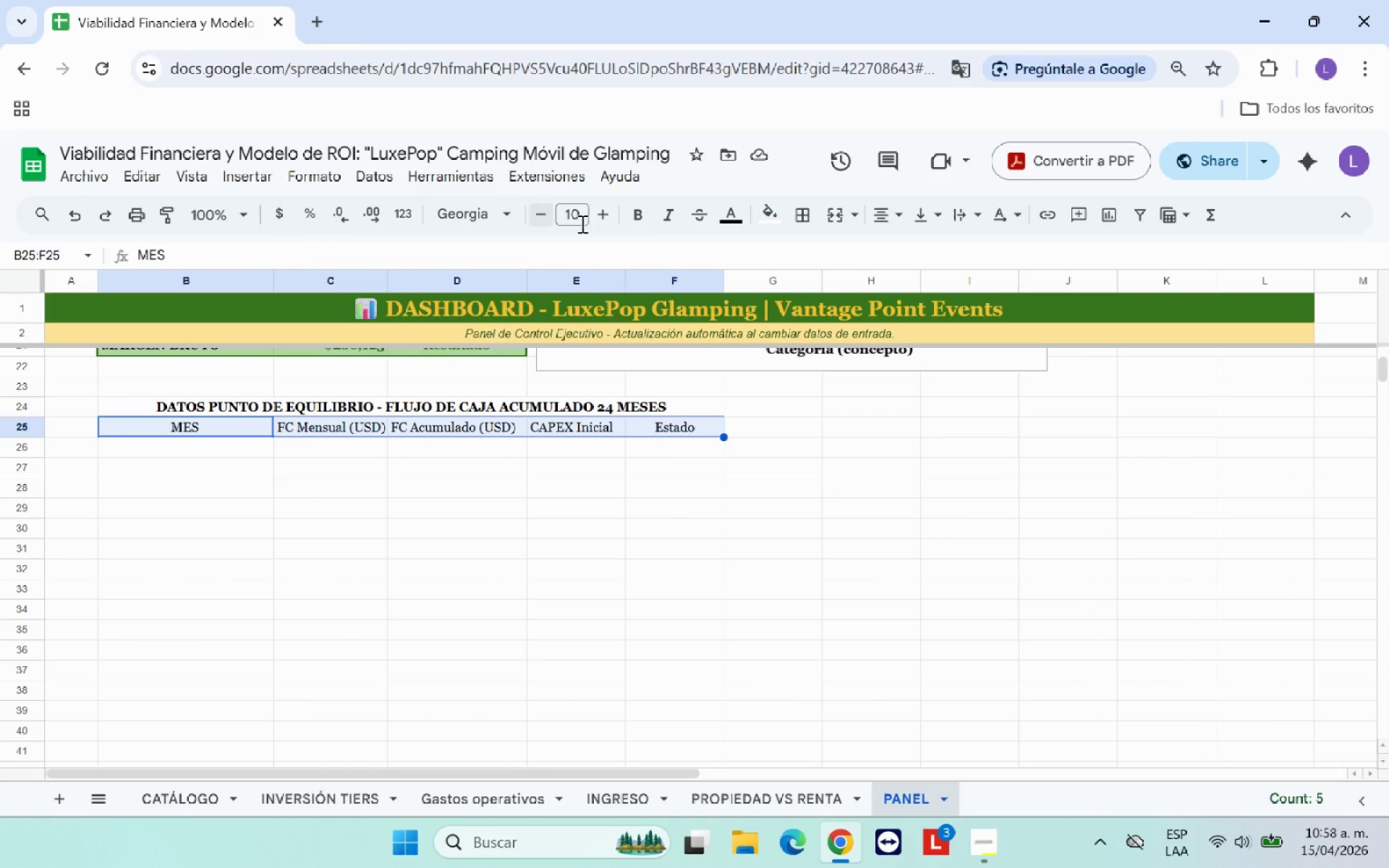 
left_click([640, 216])
 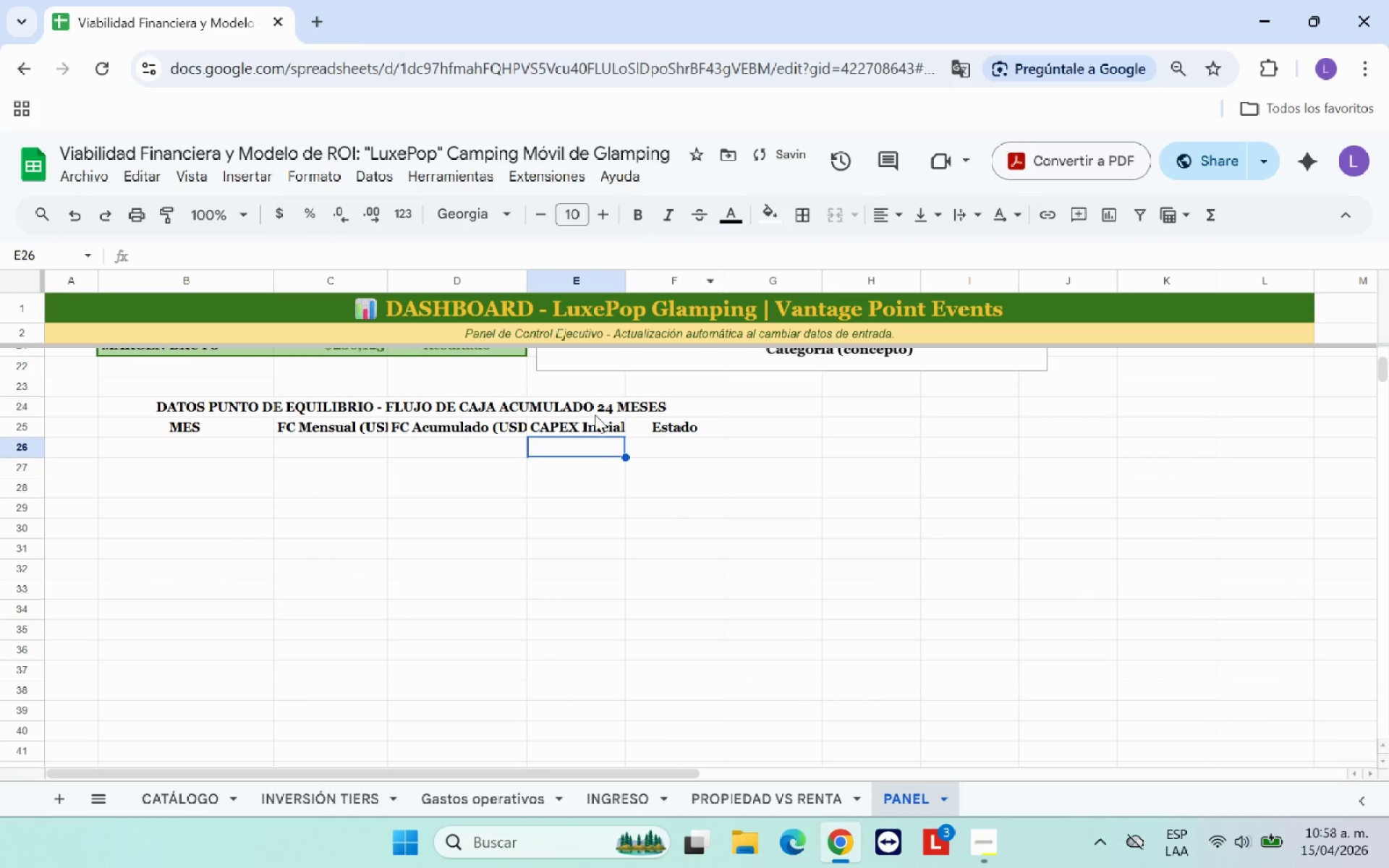 
left_click([595, 412])
 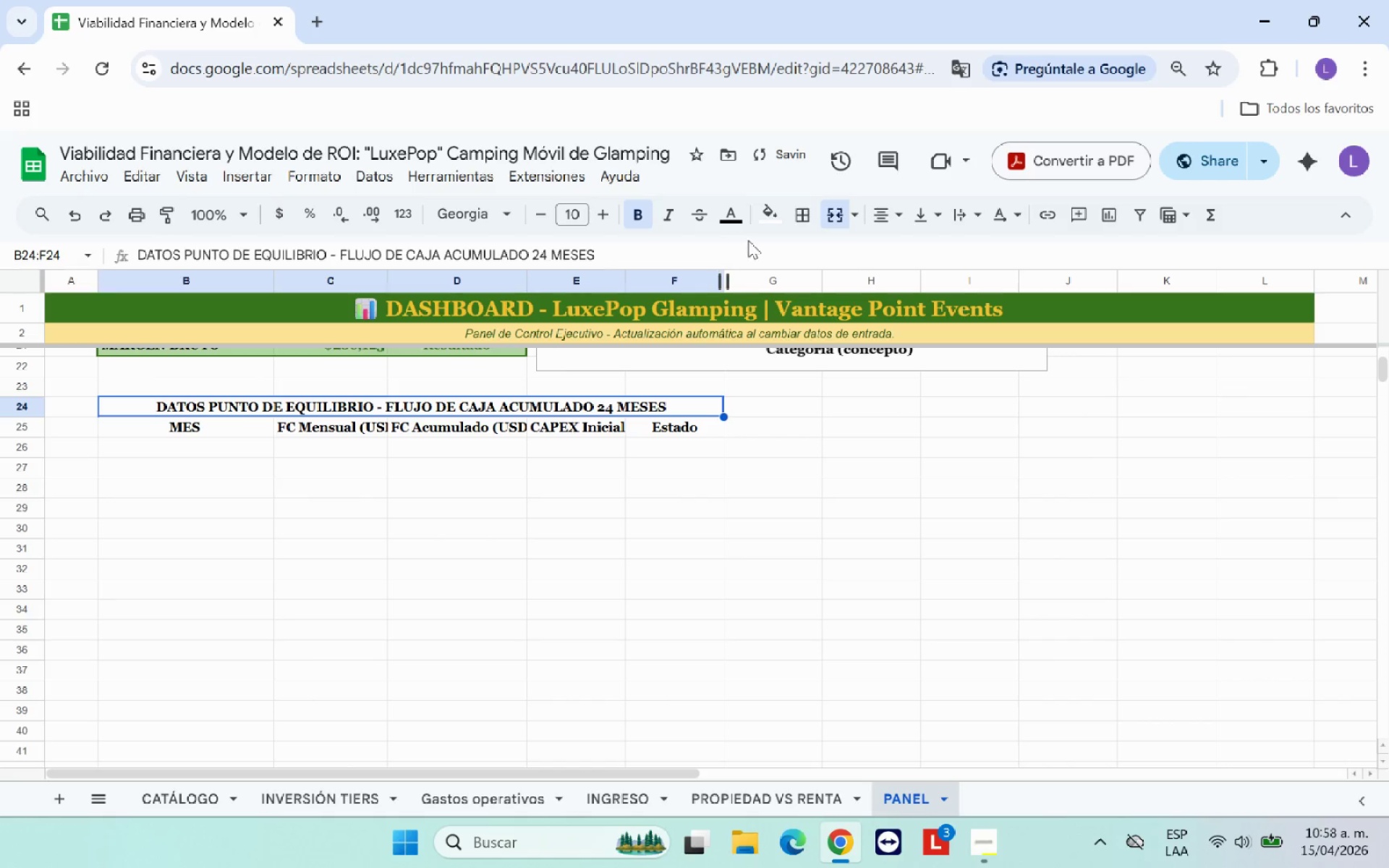 
left_click([778, 221])
 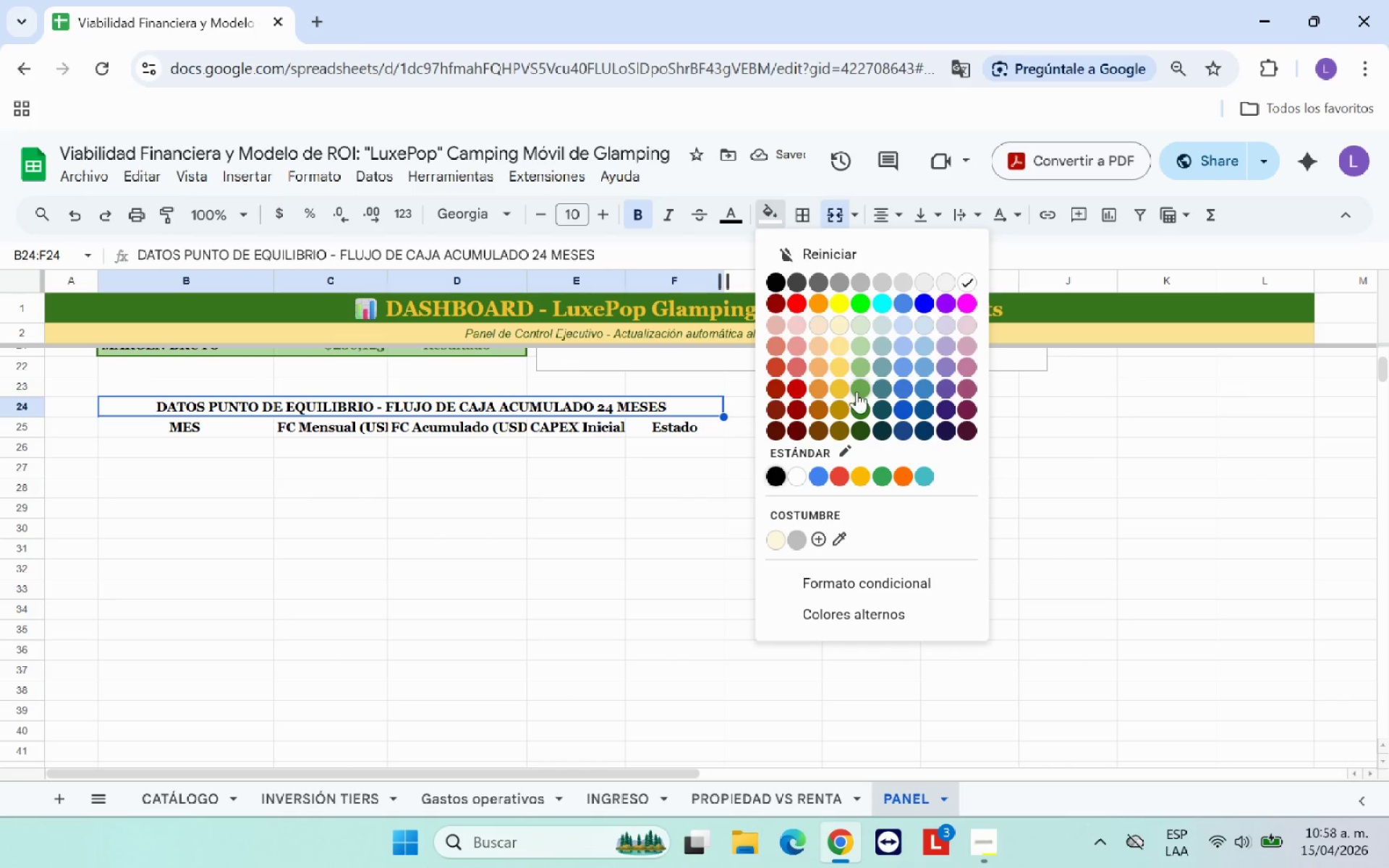 
left_click([857, 407])
 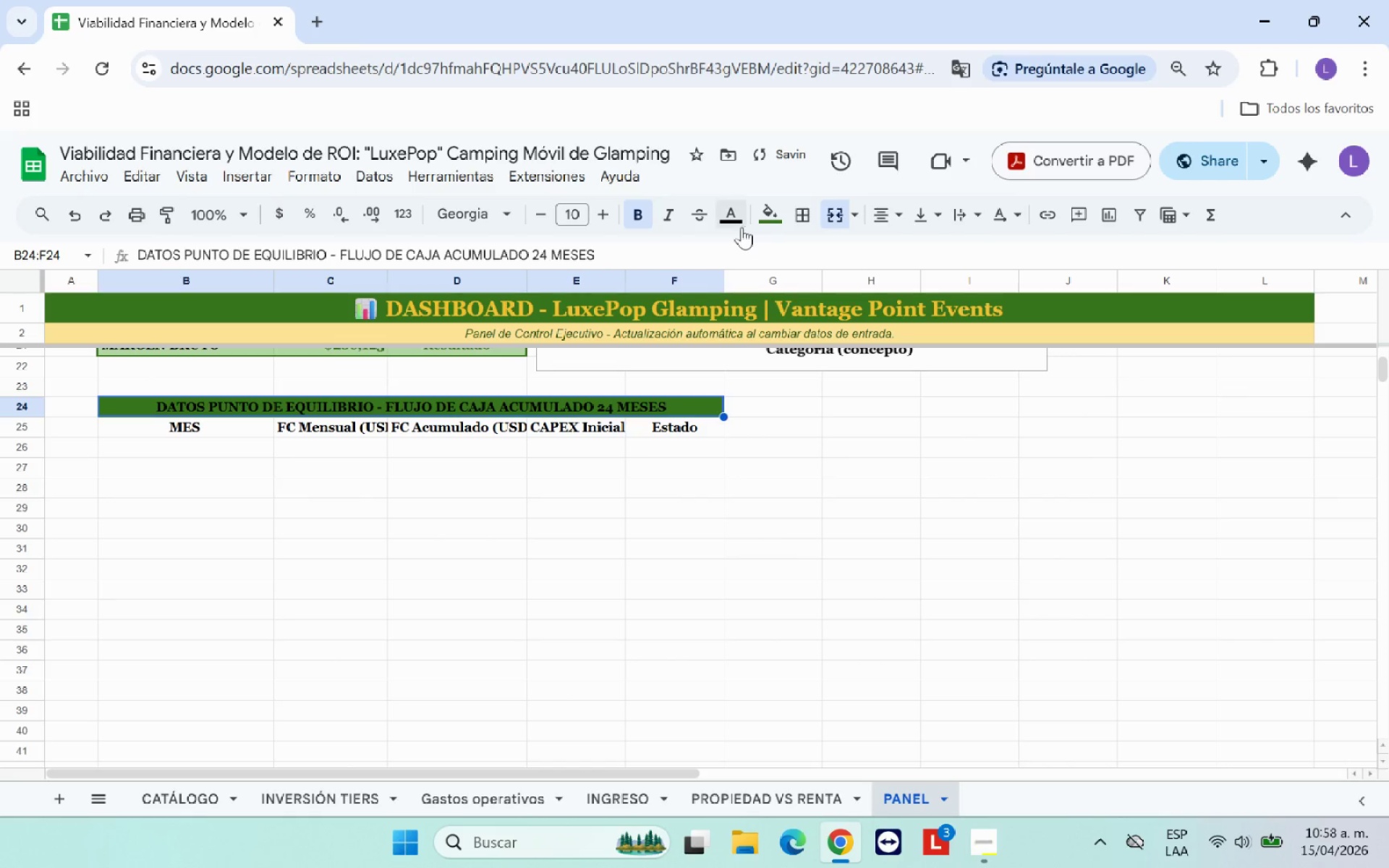 
left_click([736, 222])
 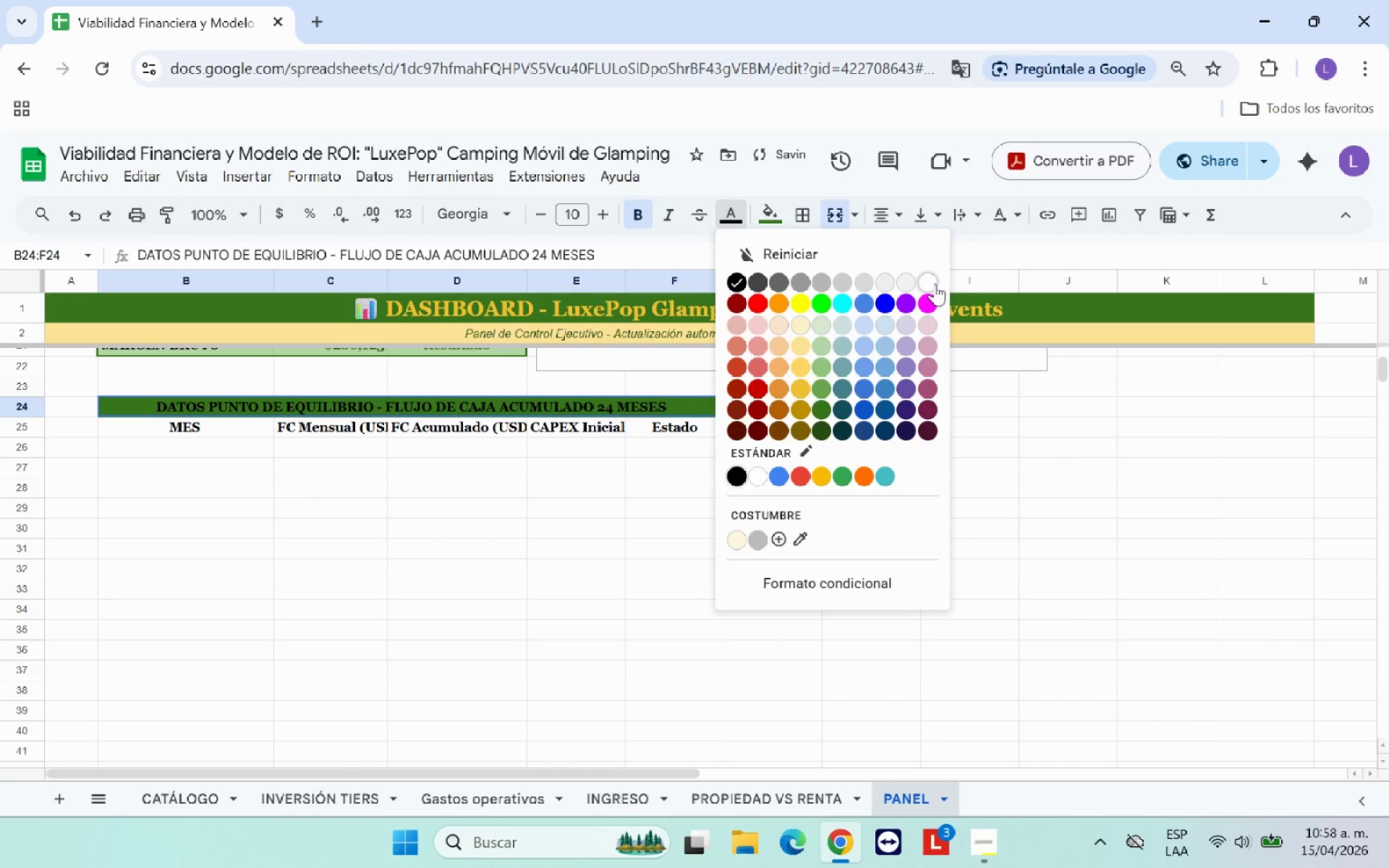 
left_click([933, 282])
 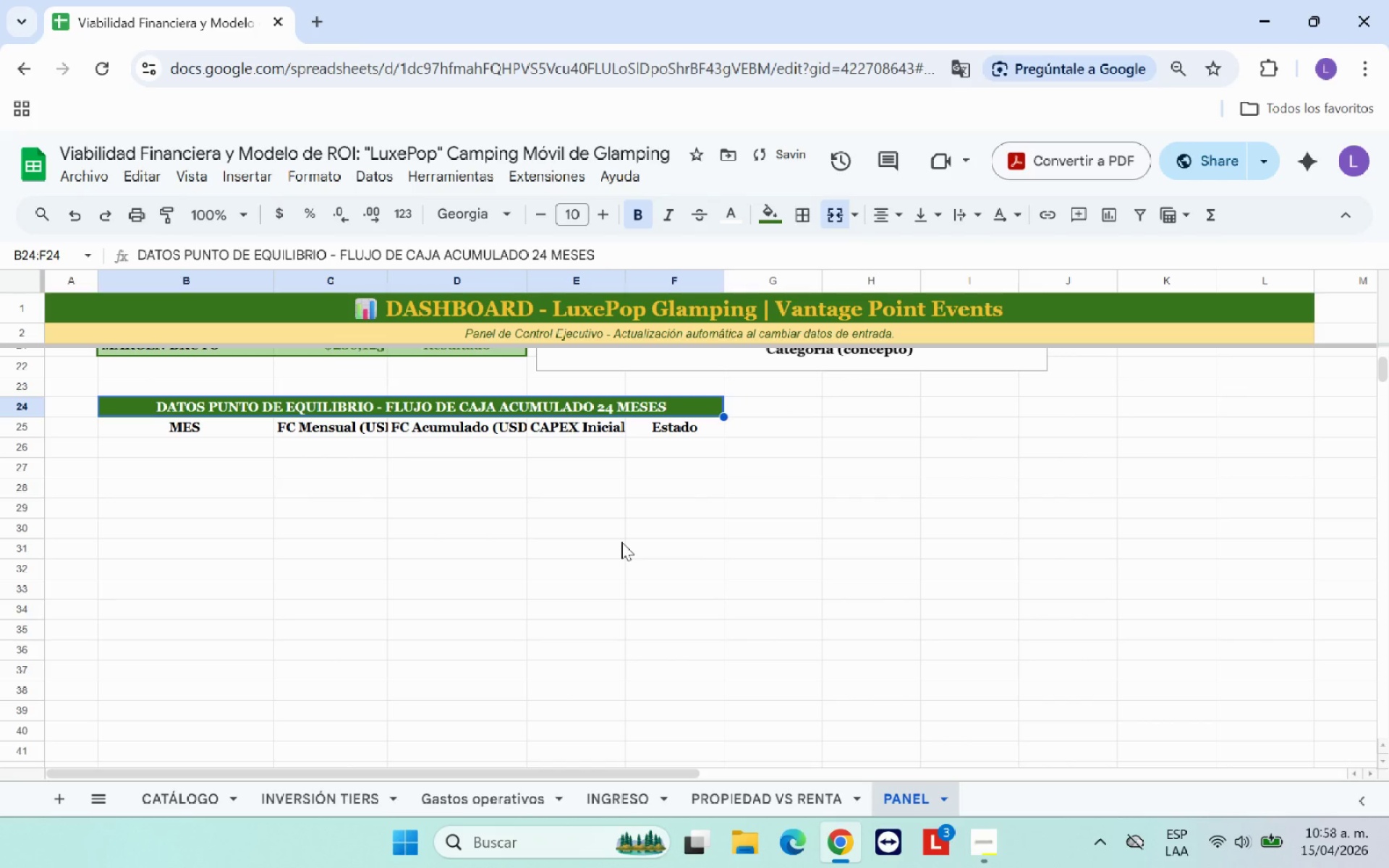 
left_click([621, 542])
 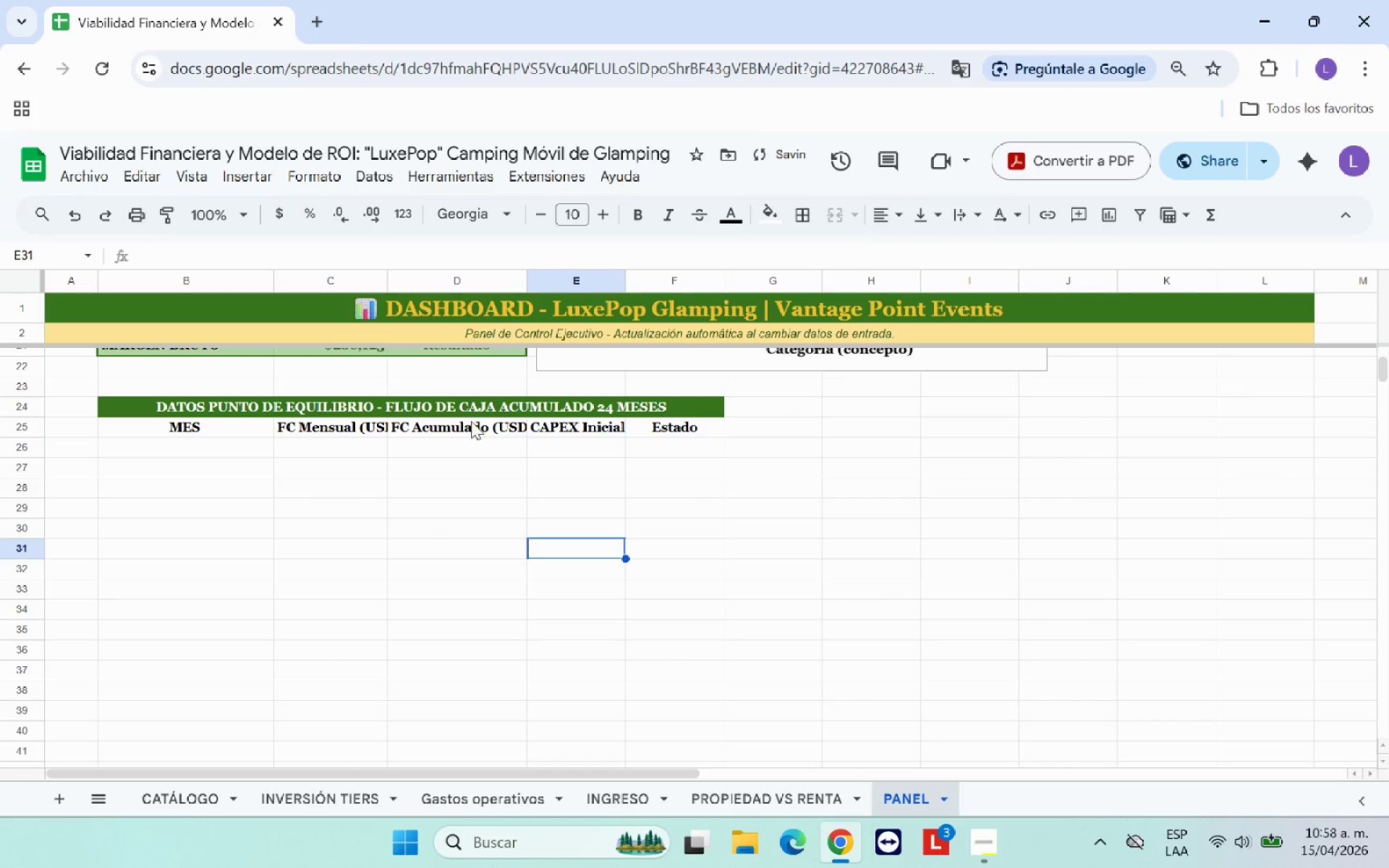 
left_click([471, 406])
 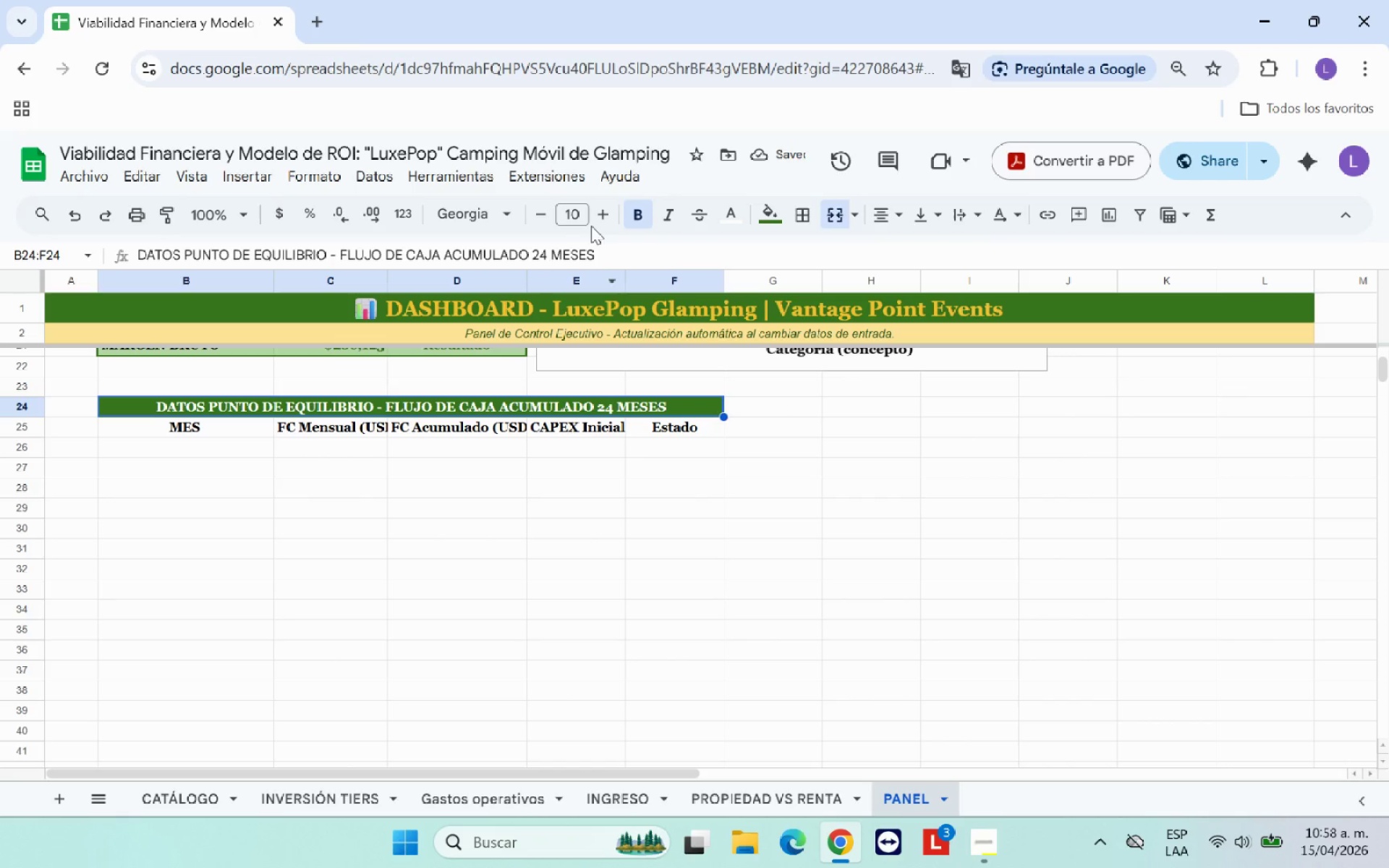 
left_click([600, 217])
 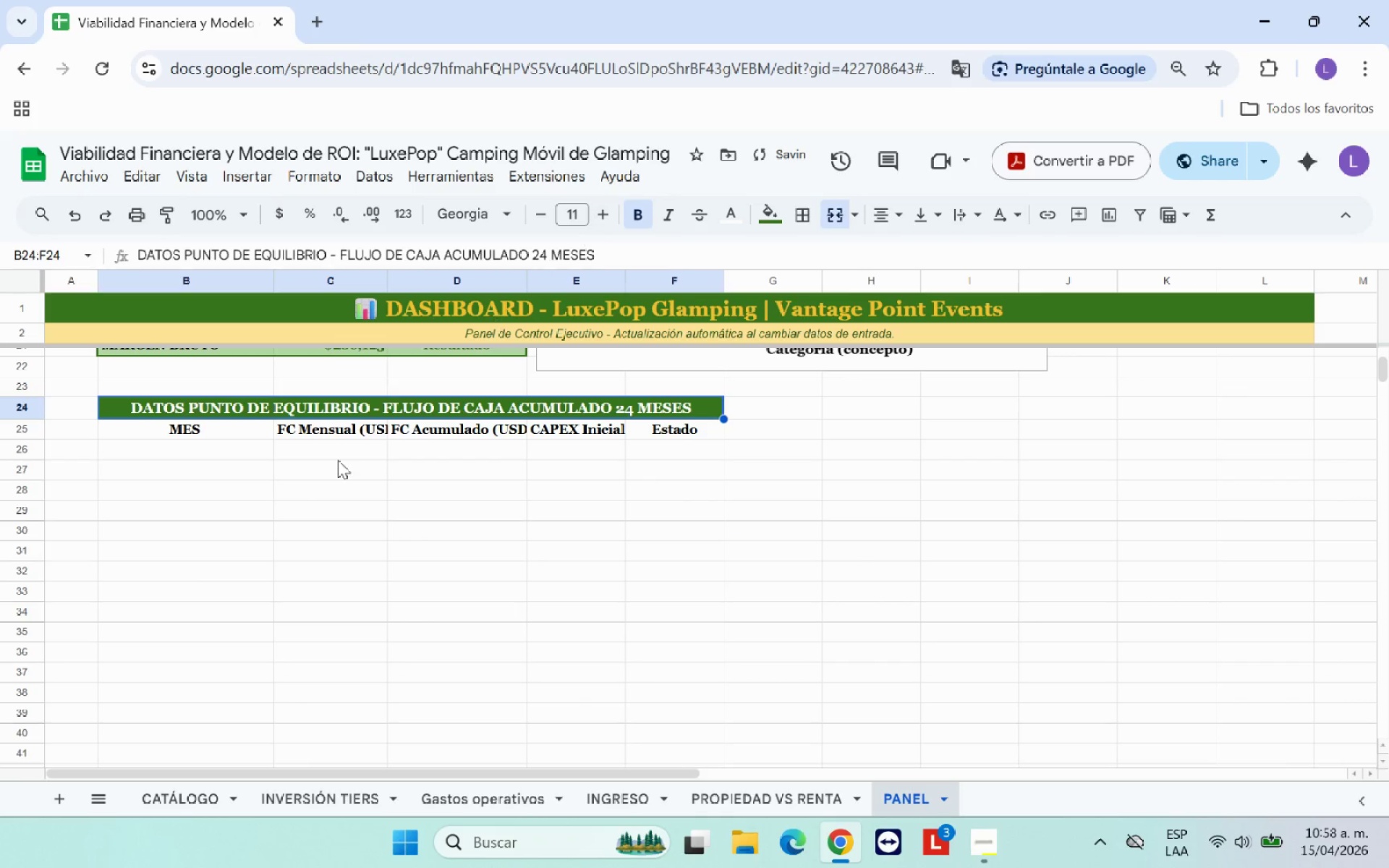 
left_click([264, 529])
 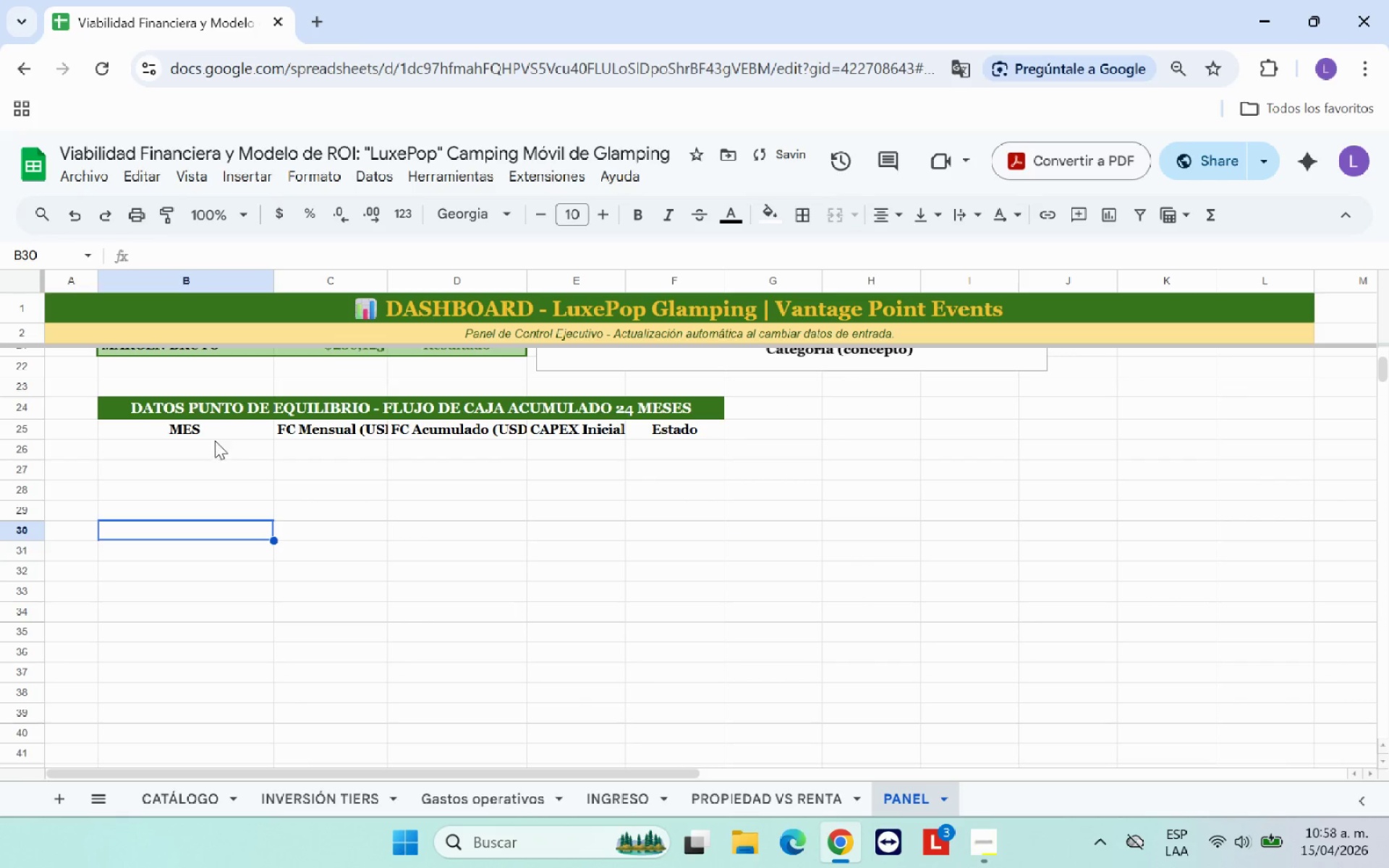 
left_click_drag(start_coordinate=[219, 434], to_coordinate=[701, 421])
 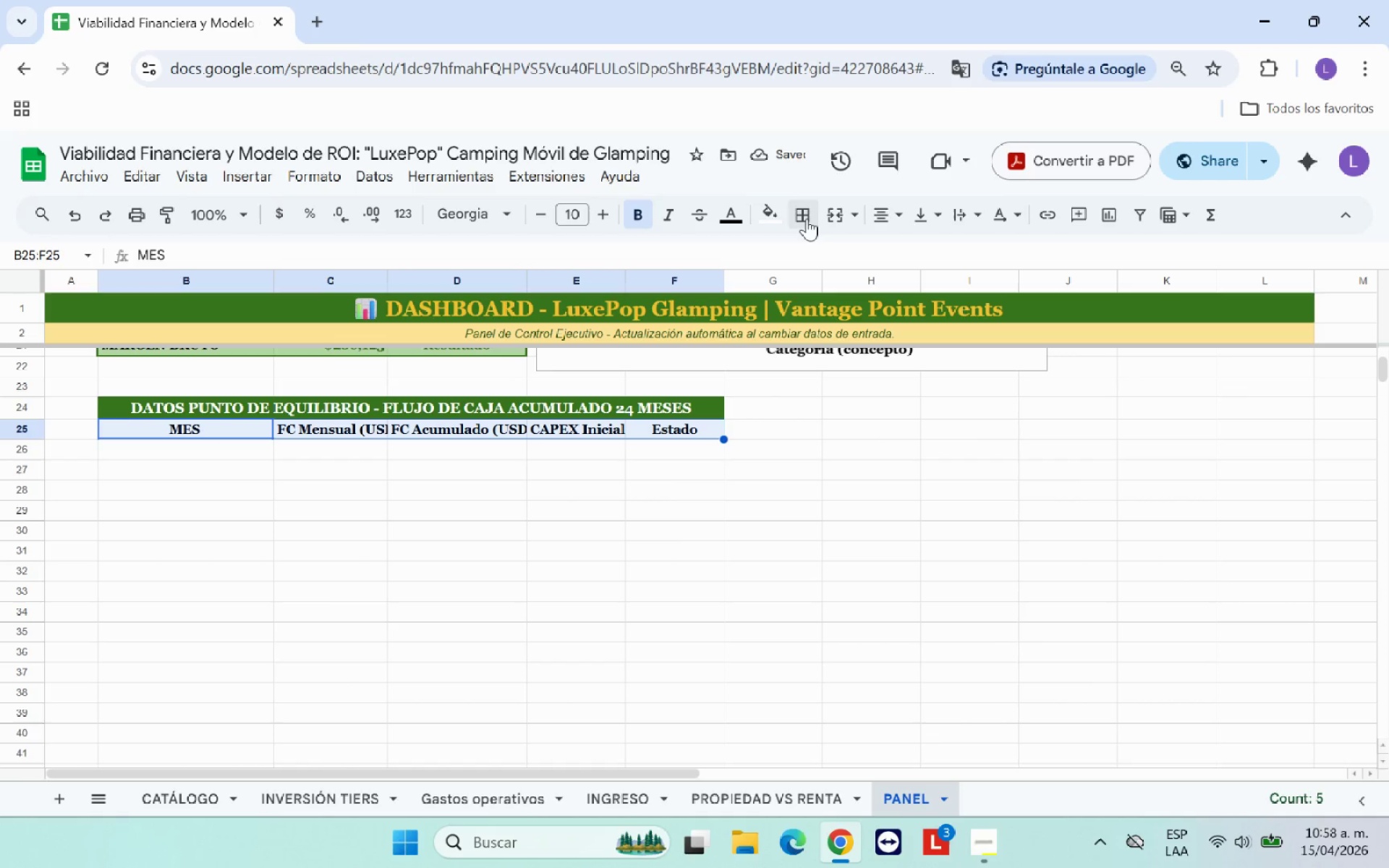 
left_click([772, 218])
 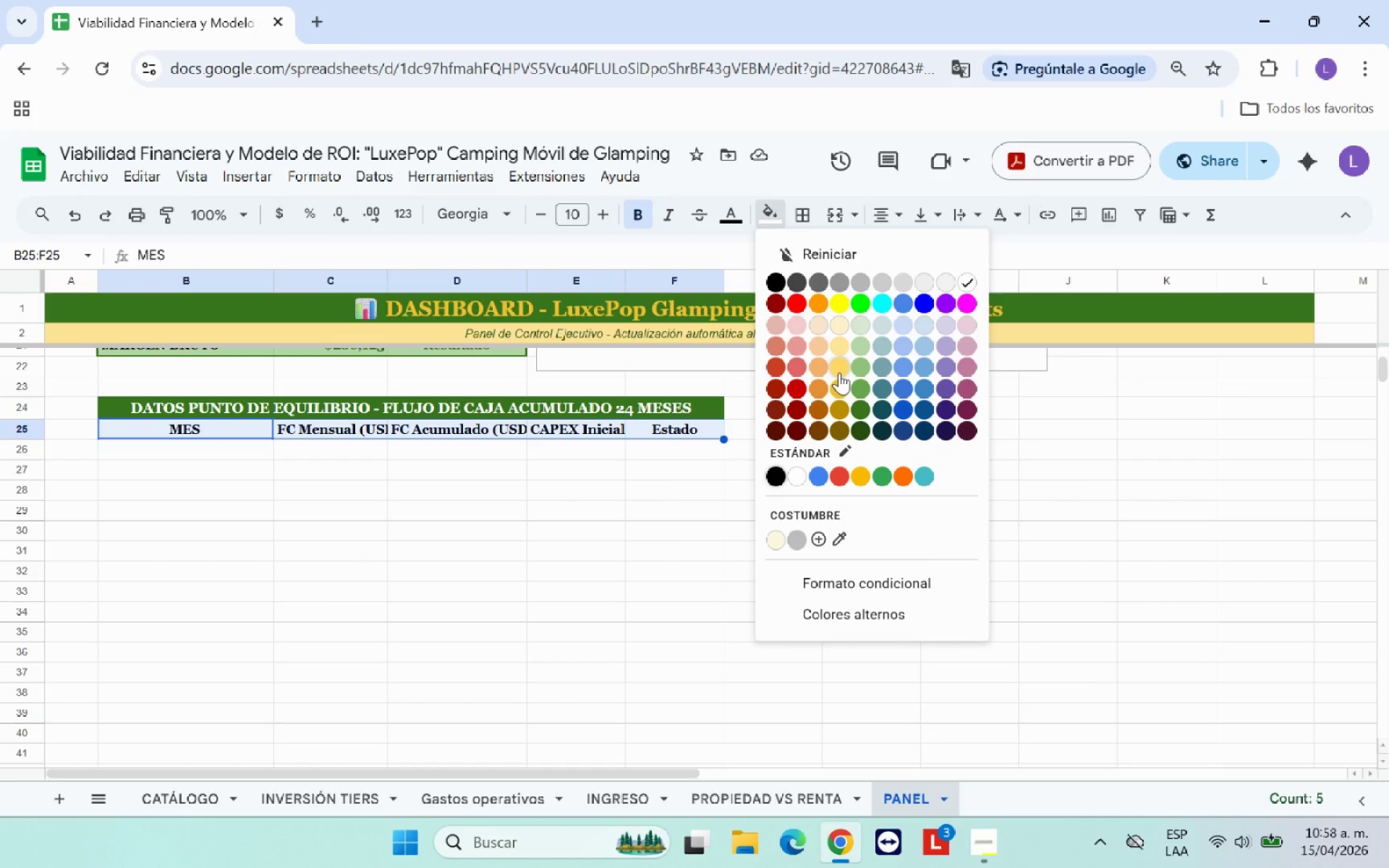 
left_click([839, 373])
 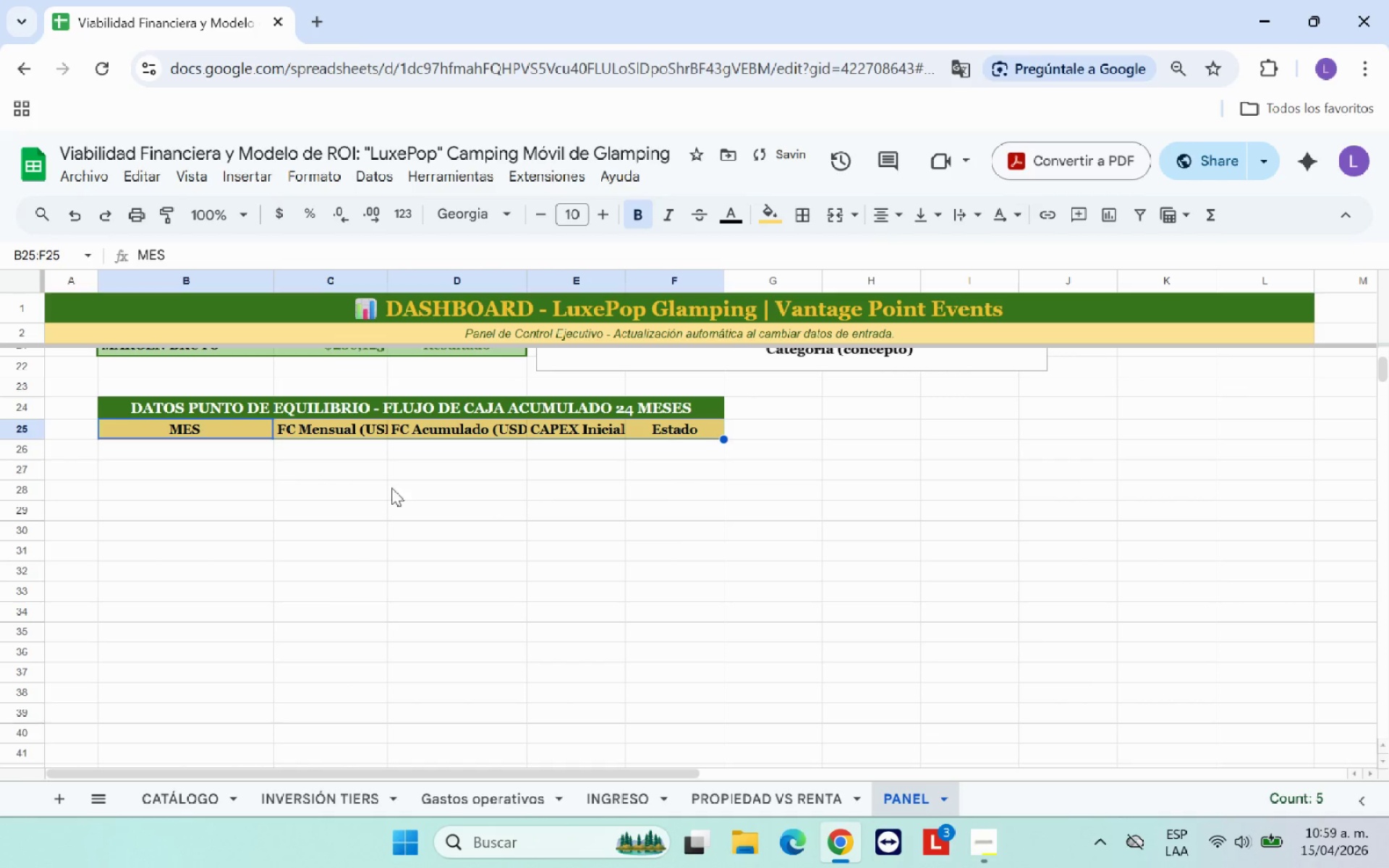 
left_click([376, 483])
 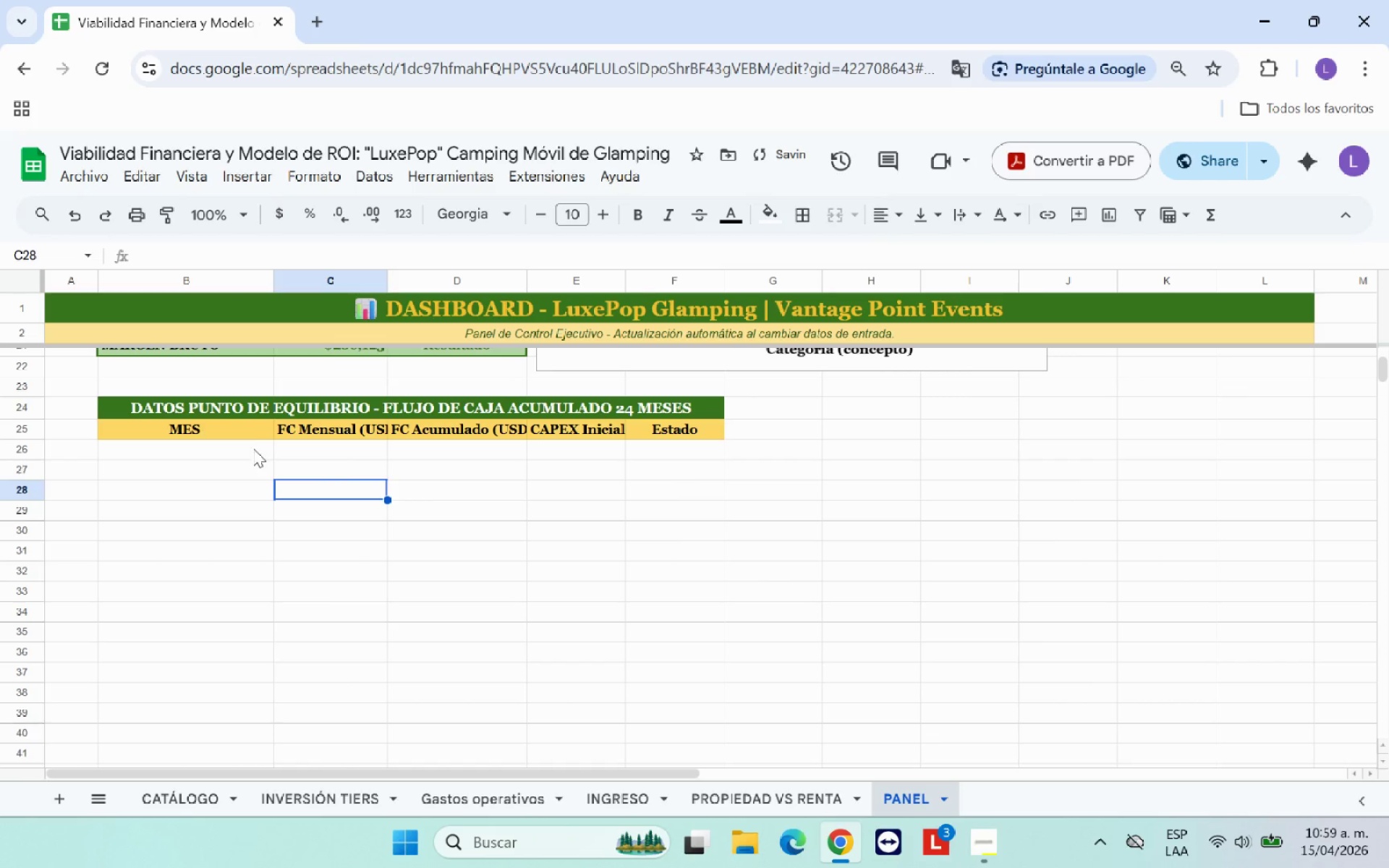 
left_click([229, 448])
 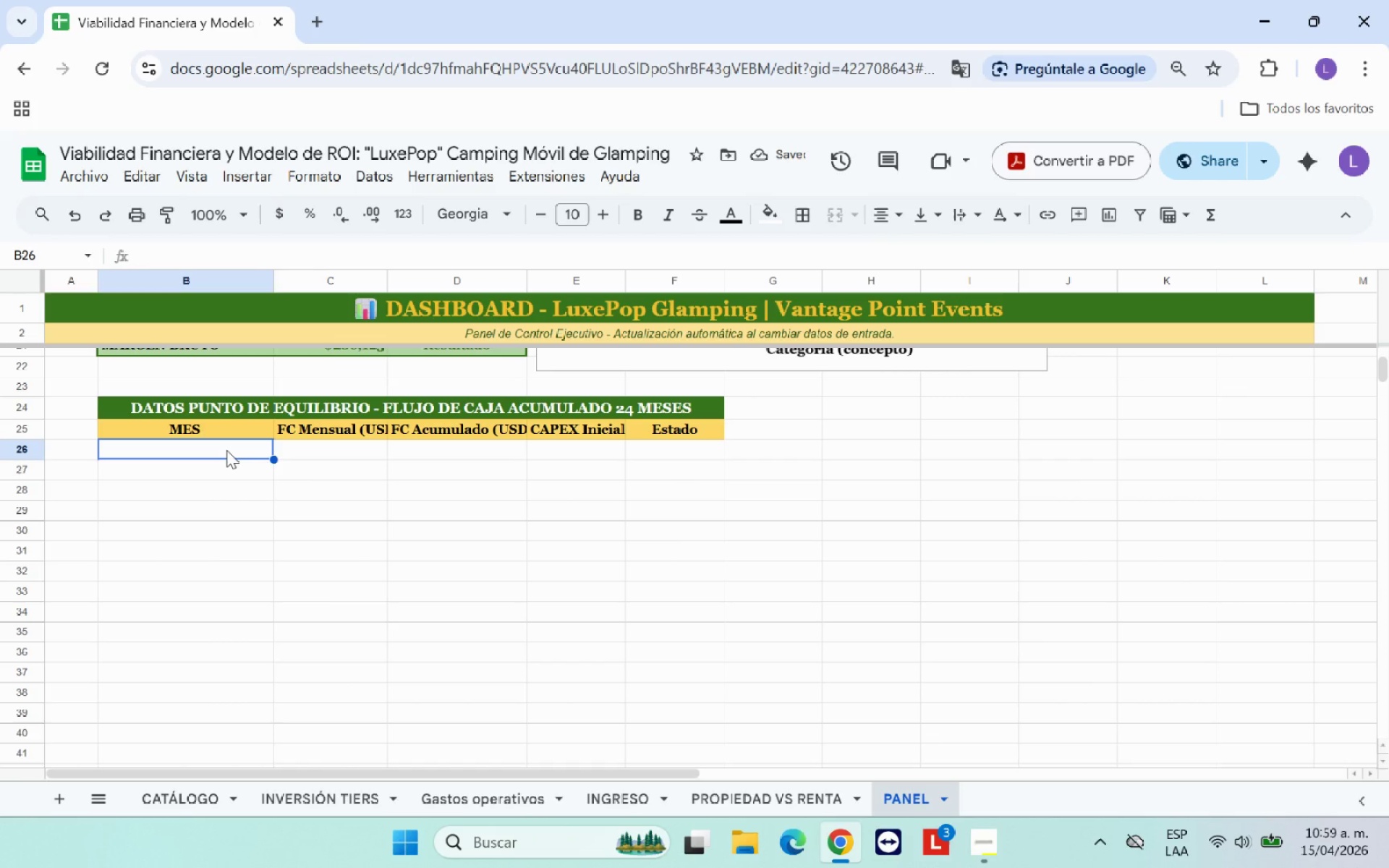 
type(Mes 1)
 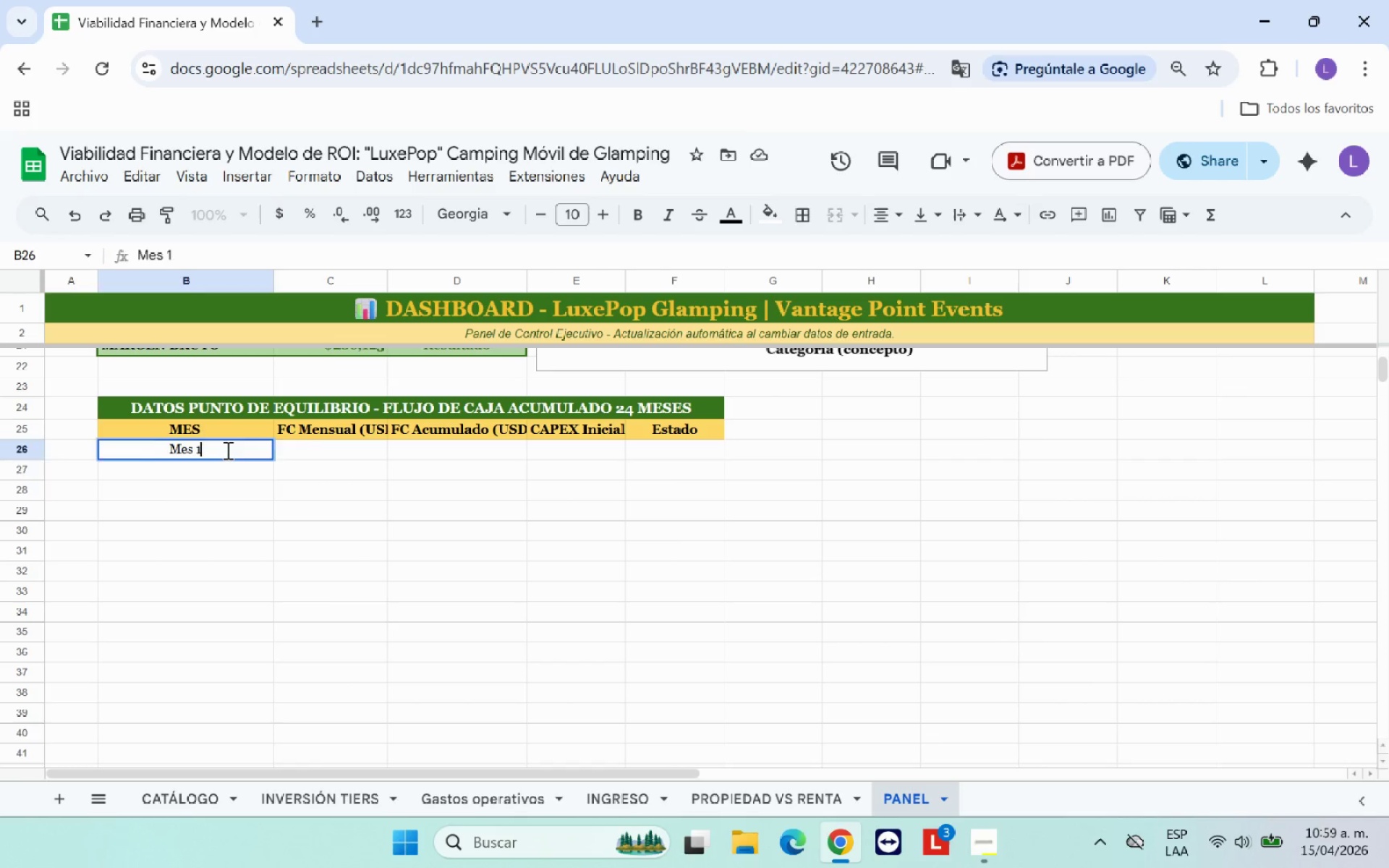 
key(ArrowDown)
 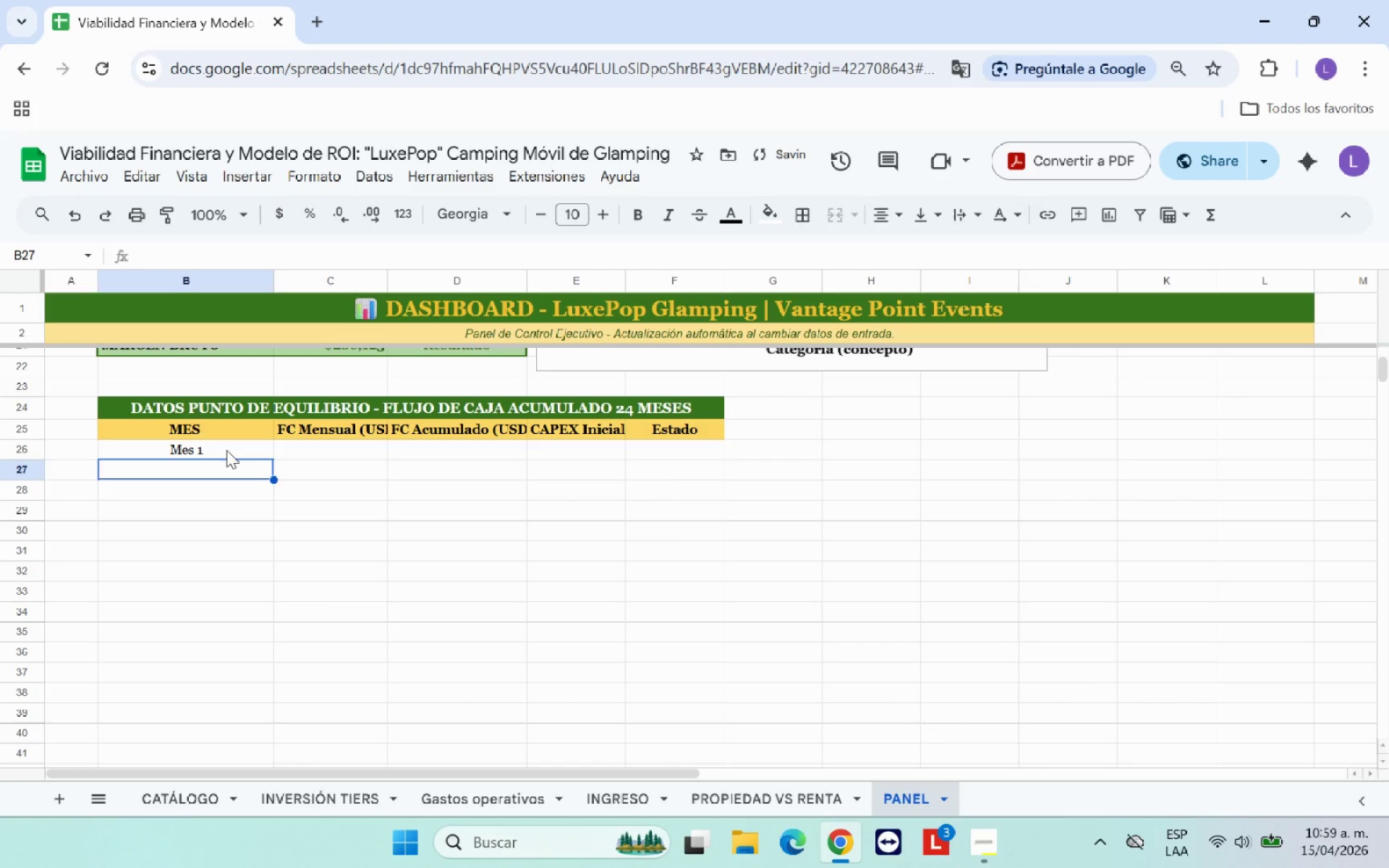 
left_click([226, 450])
 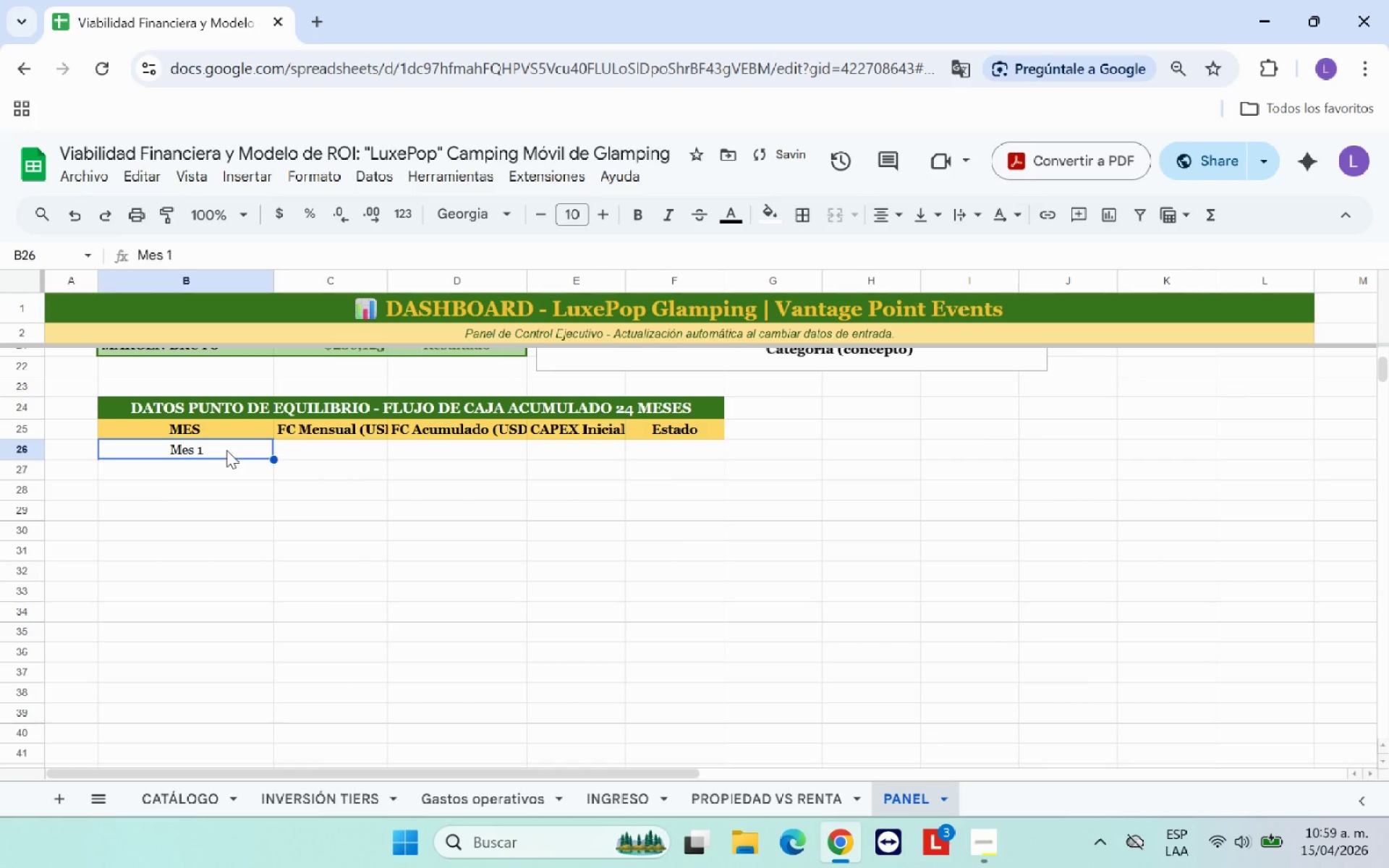 
key(Control+C)
 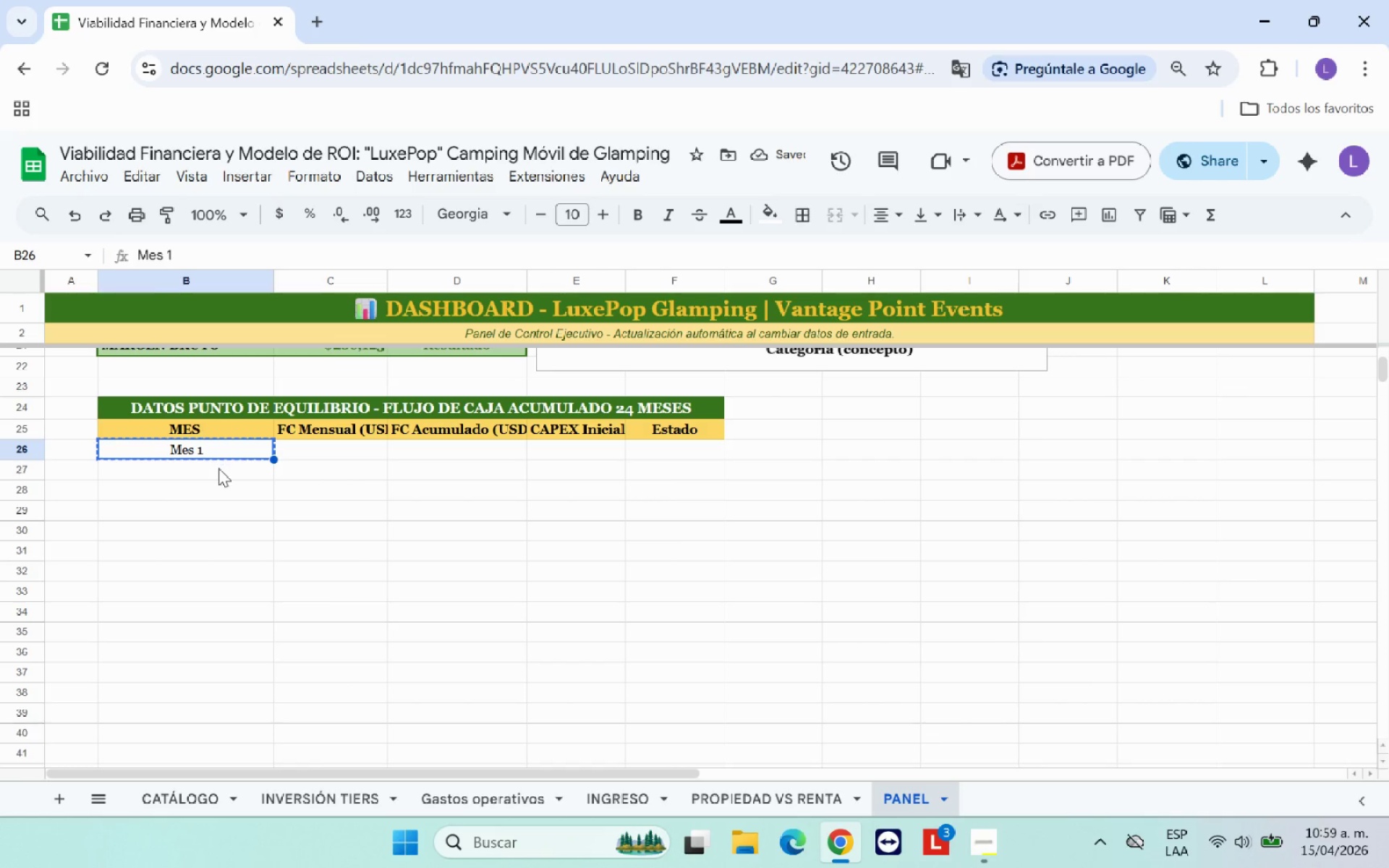 
left_click_drag(start_coordinate=[218, 469], to_coordinate=[209, 716])
 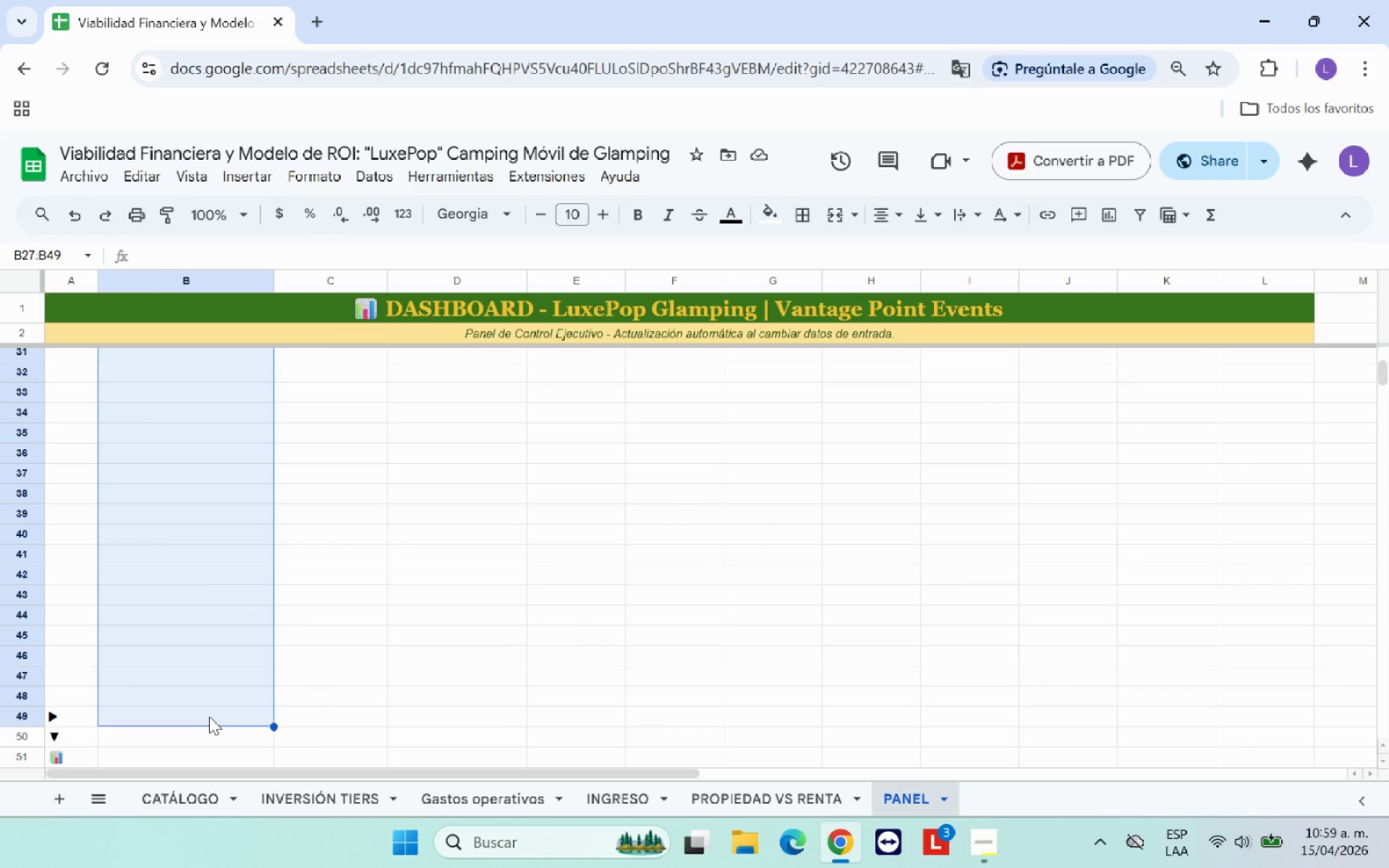 
key(Control+V)
 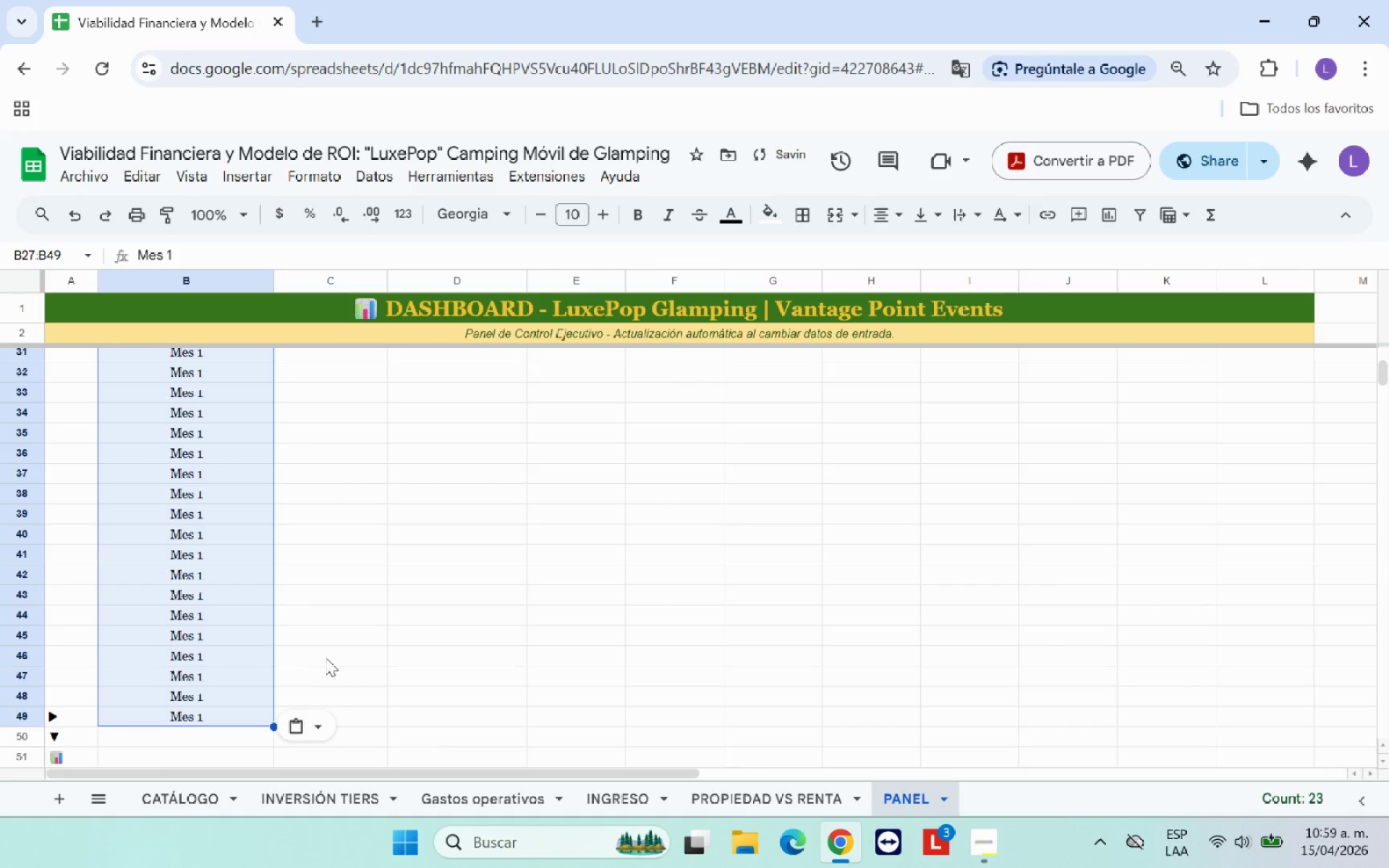 
scroll: coordinate [284, 673], scroll_direction: up, amount: 2.0
 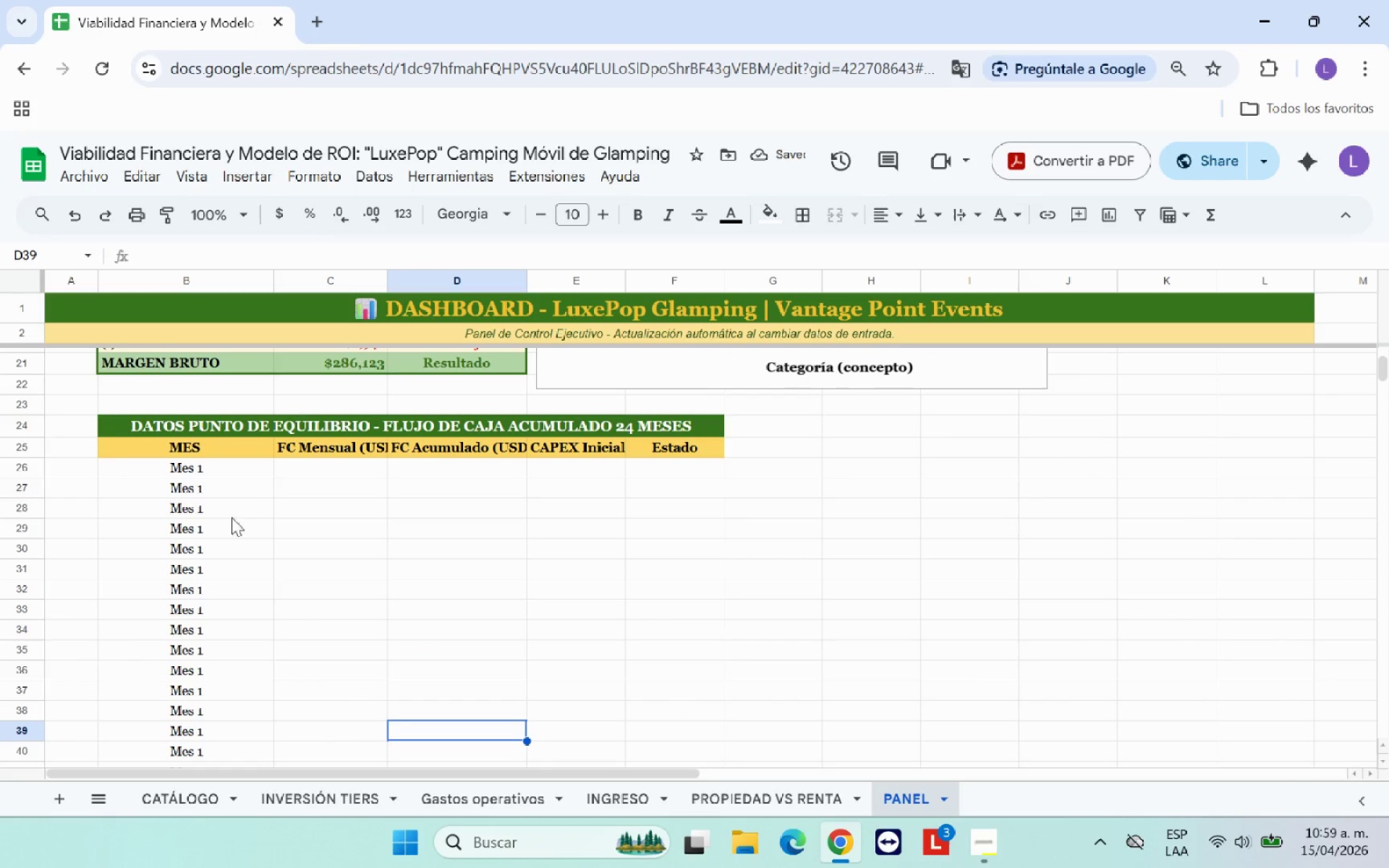 
left_click([245, 488])
 